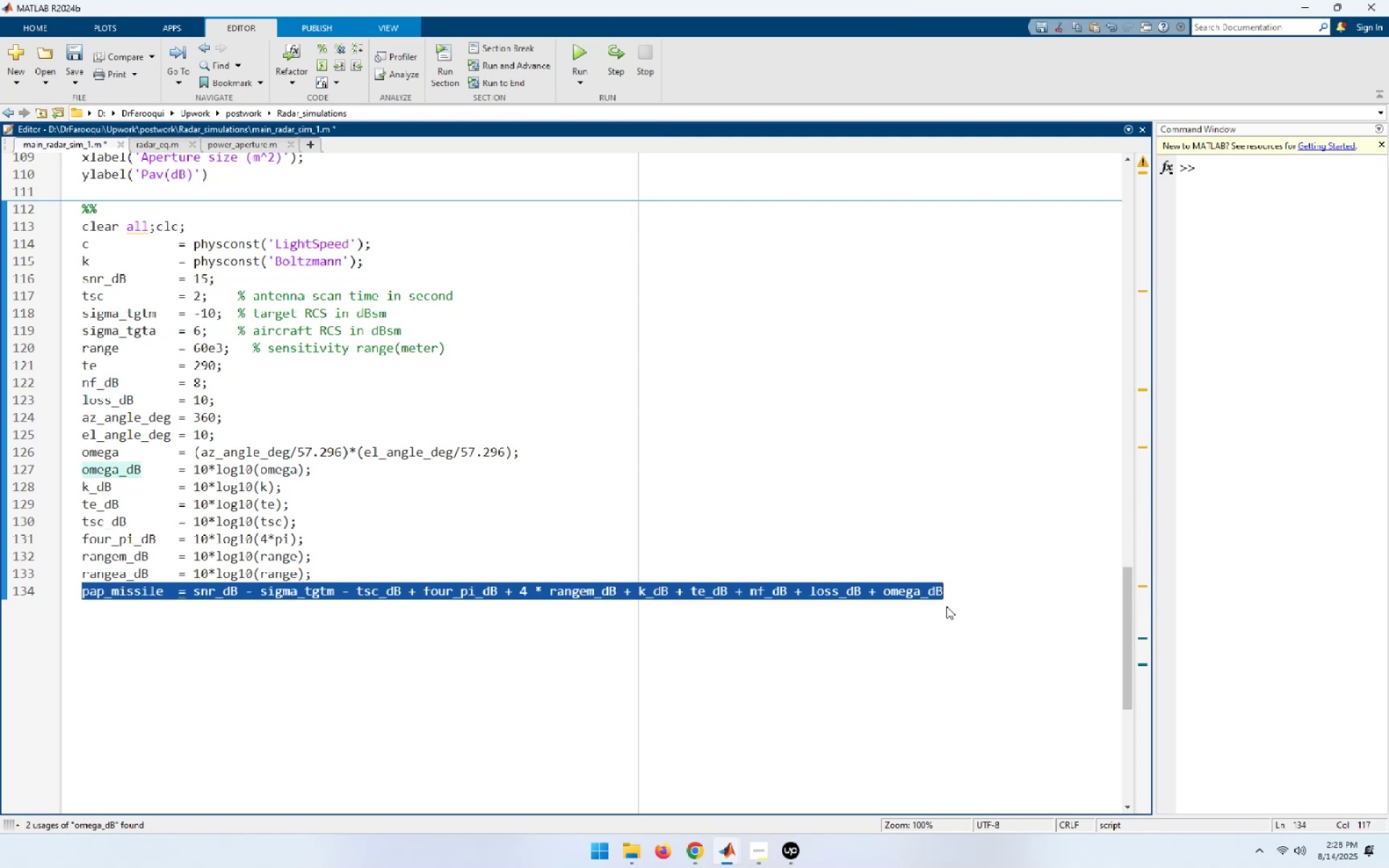 
key(Control+C)
 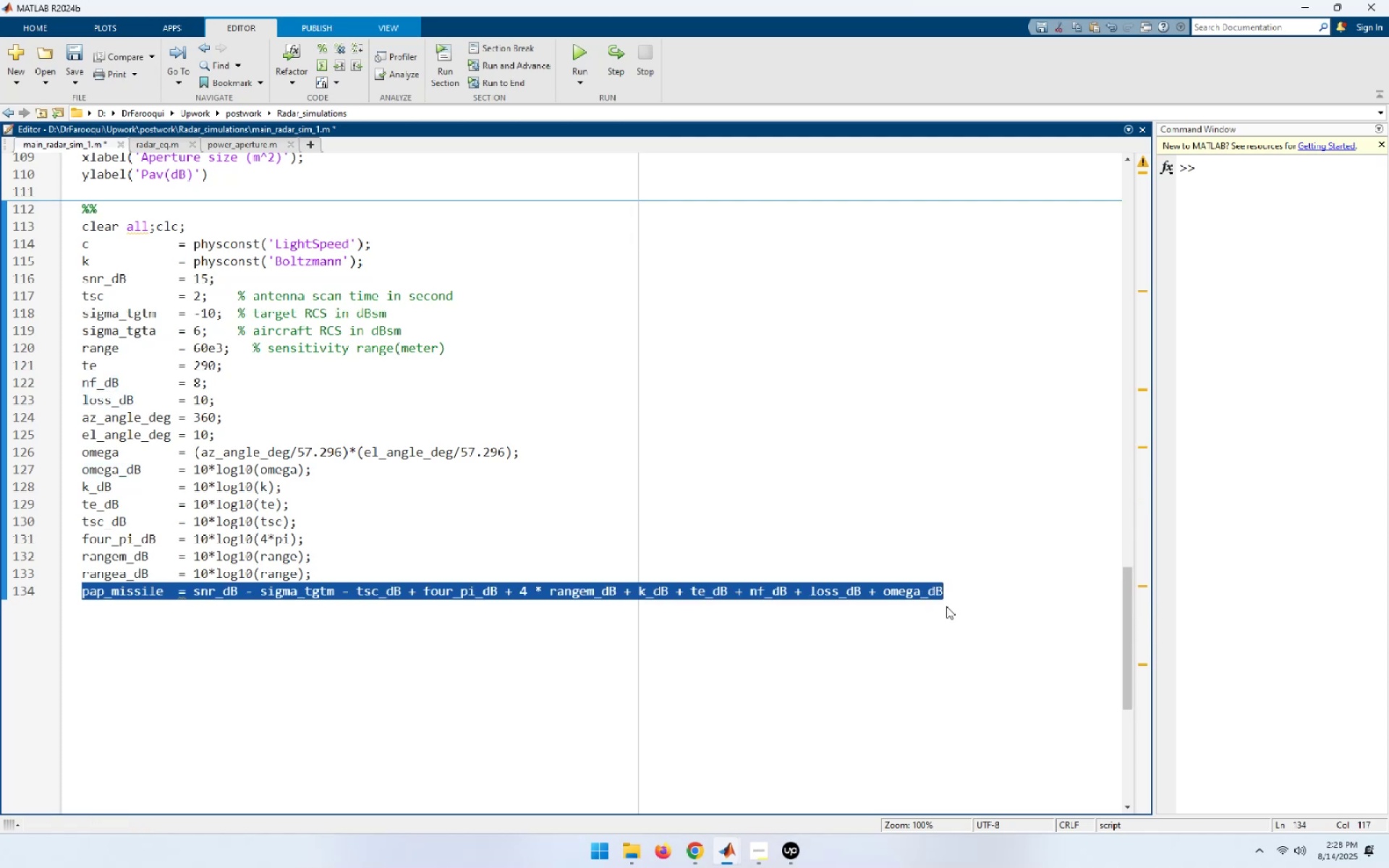 
key(End)
 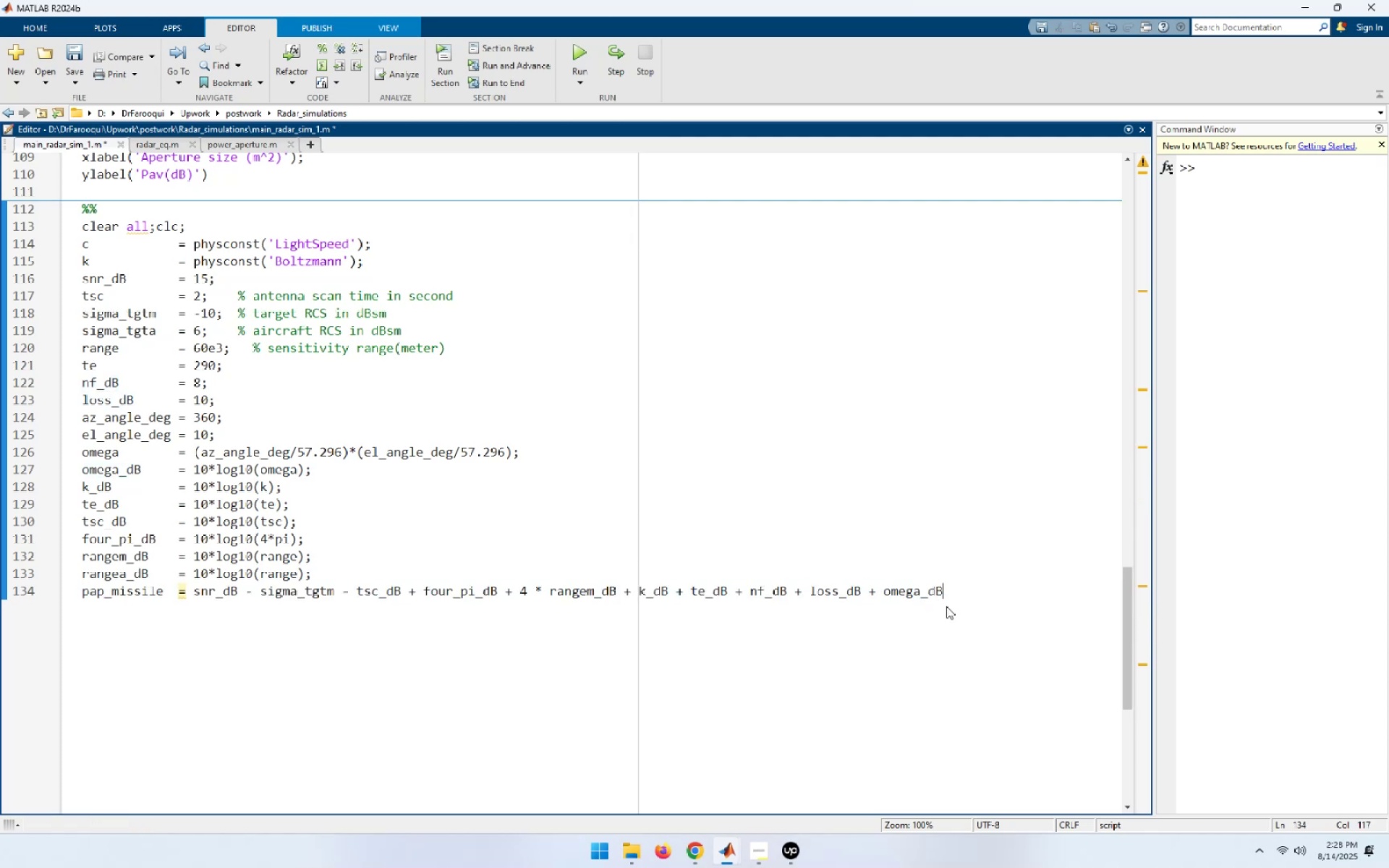 
key(NumpadEnter)
 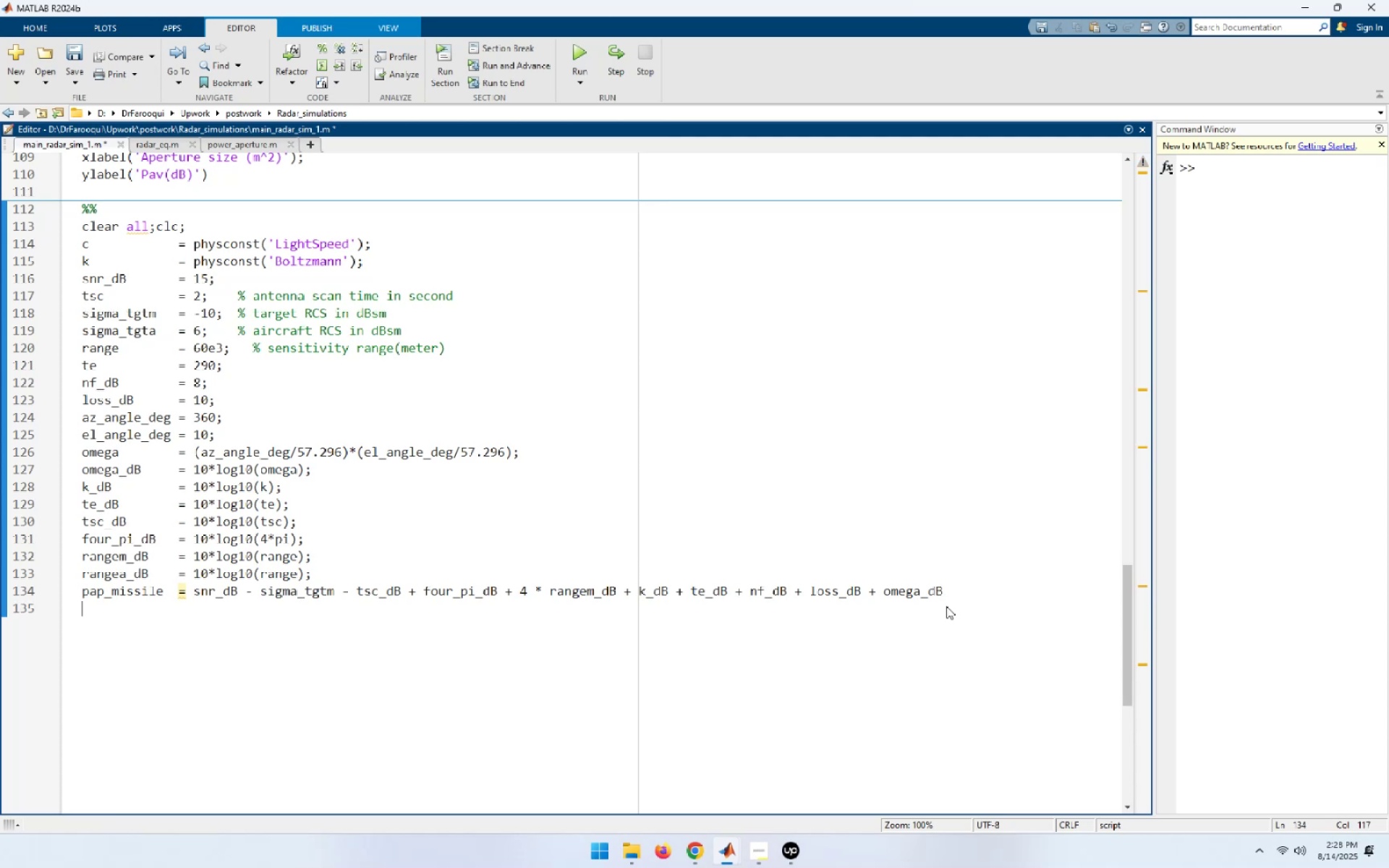 
key(Control+ControlLeft)
 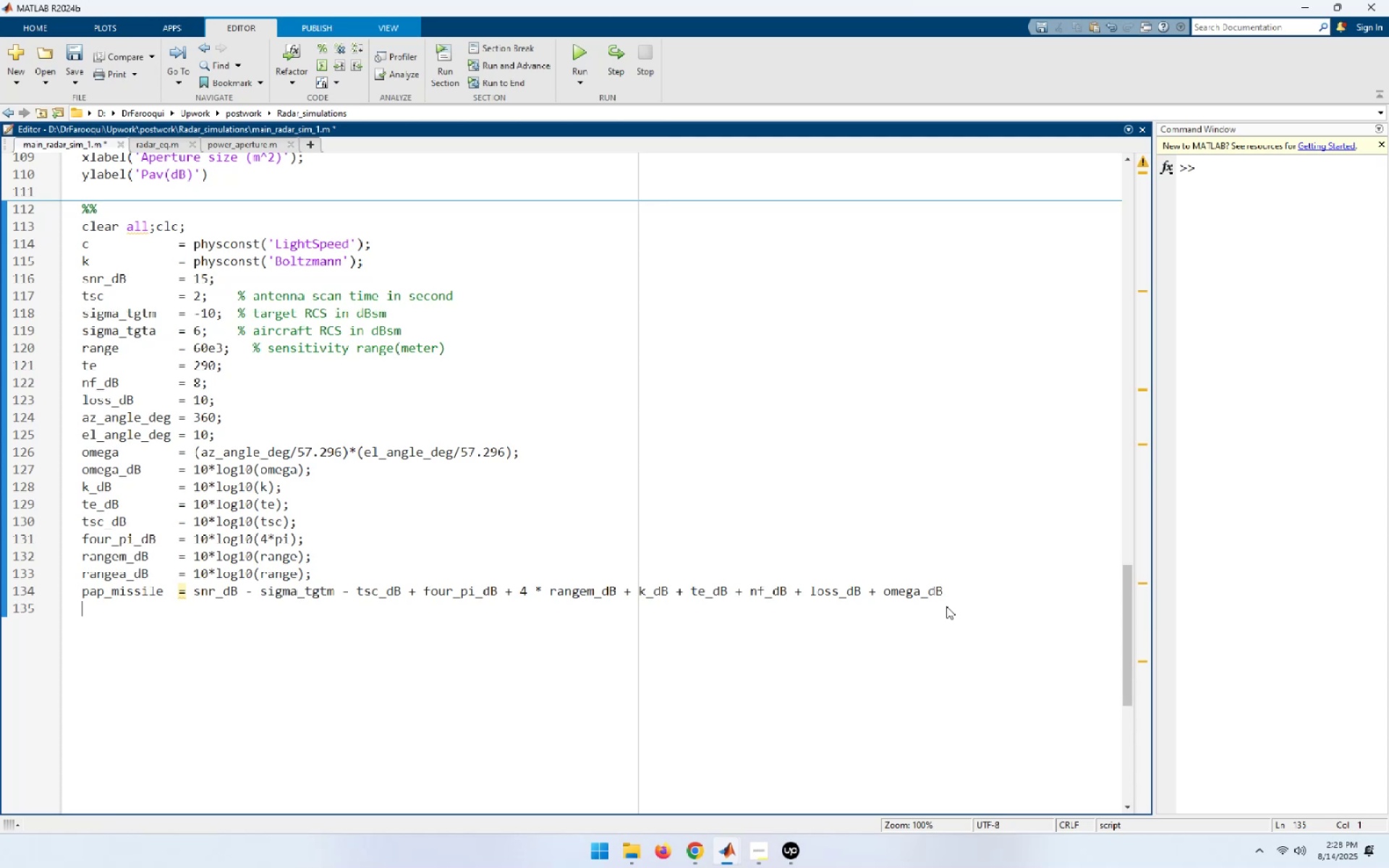 
key(Control+V)
 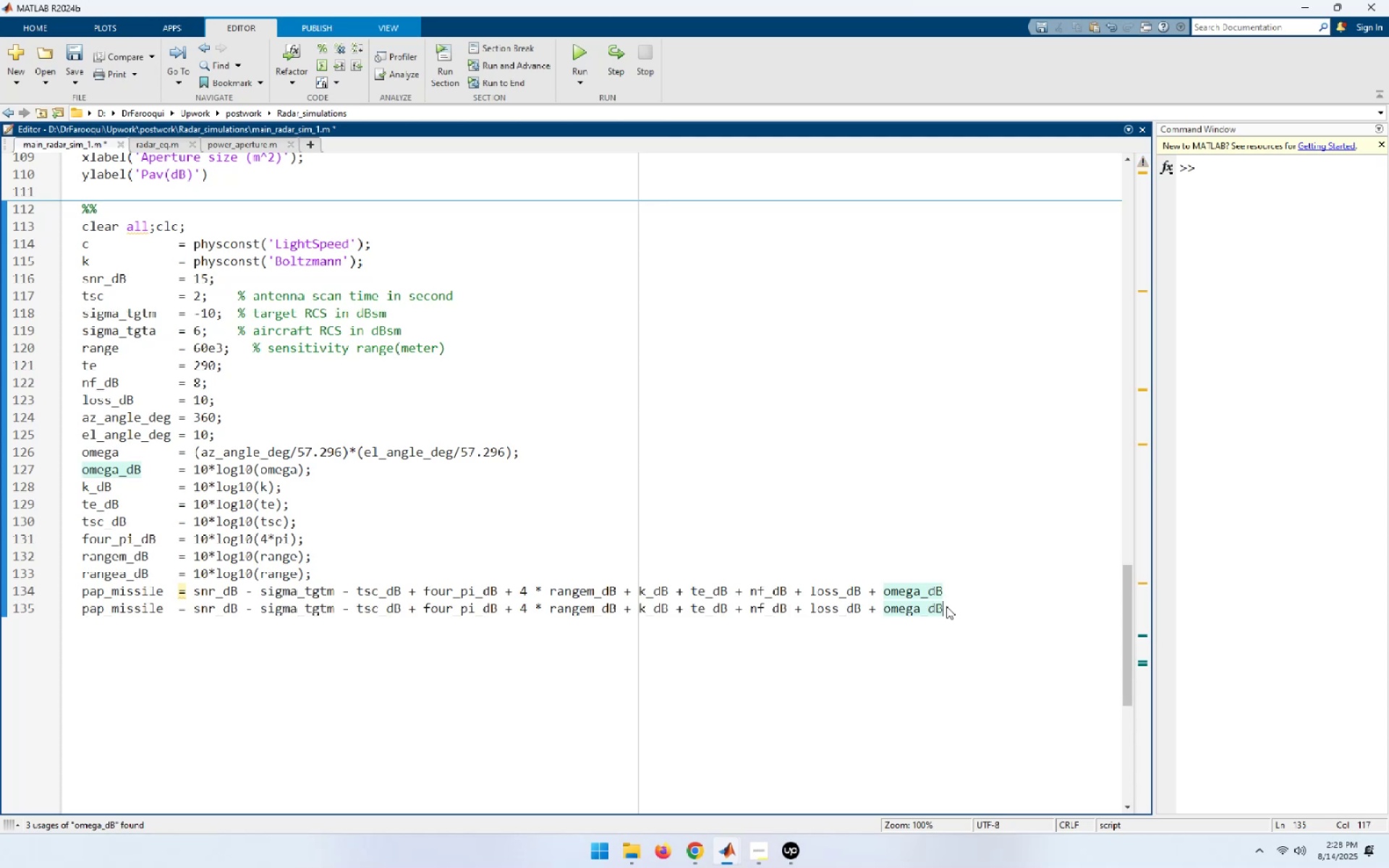 
key(Home)
 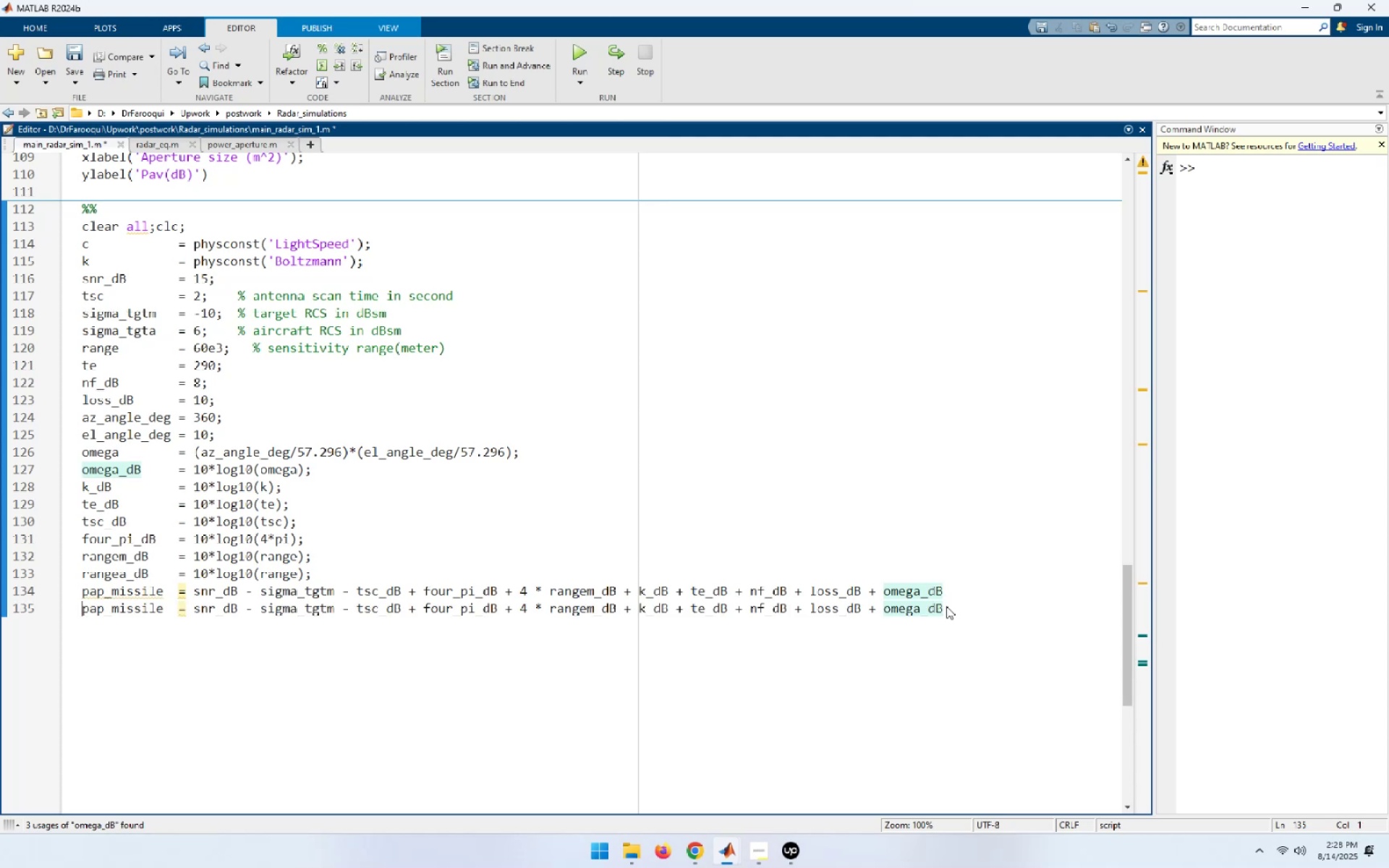 
hold_key(key=ArrowRight, duration=0.69)
 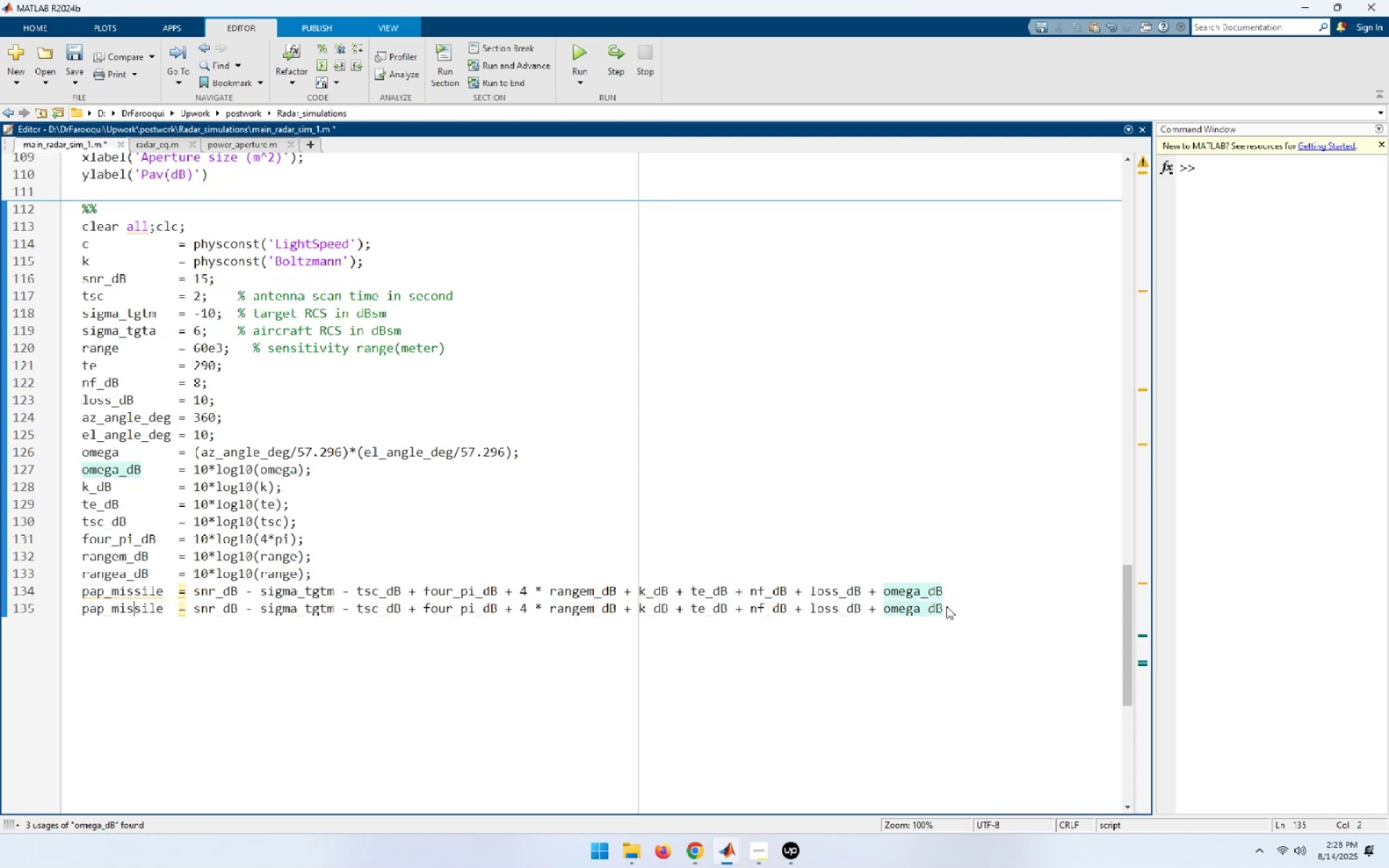 
key(ArrowUp)
 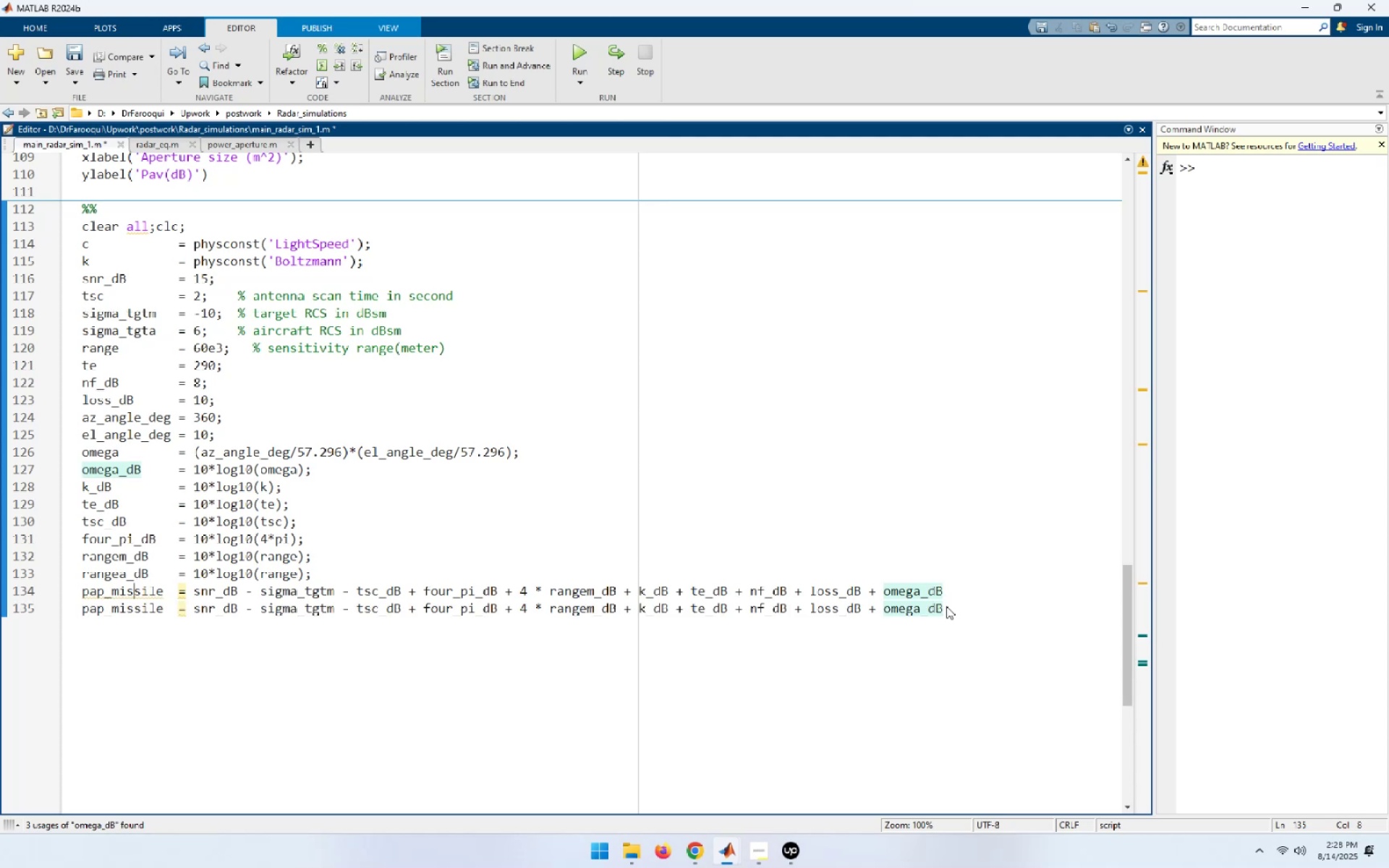 
key(ArrowRight)
 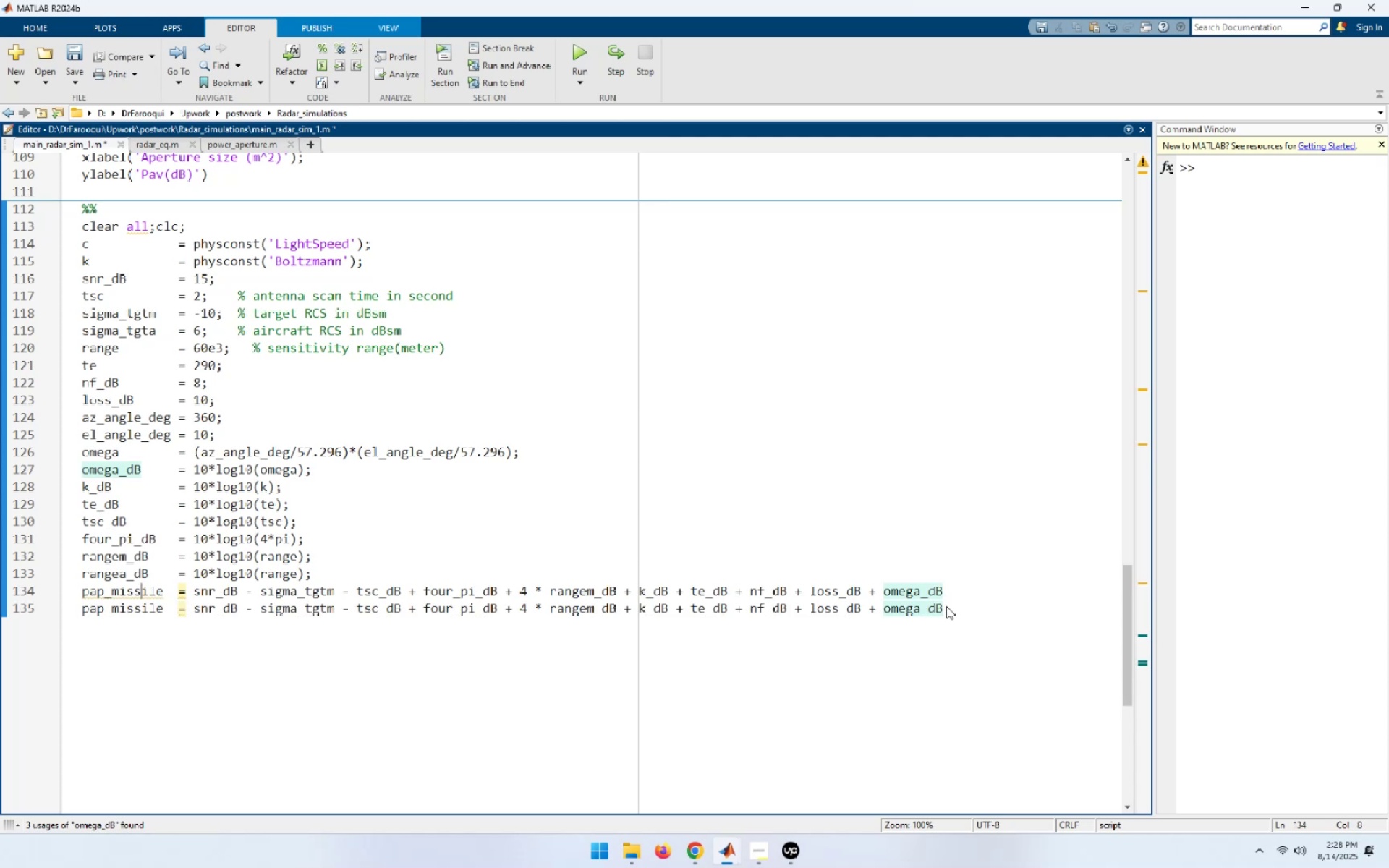 
key(ArrowRight)
 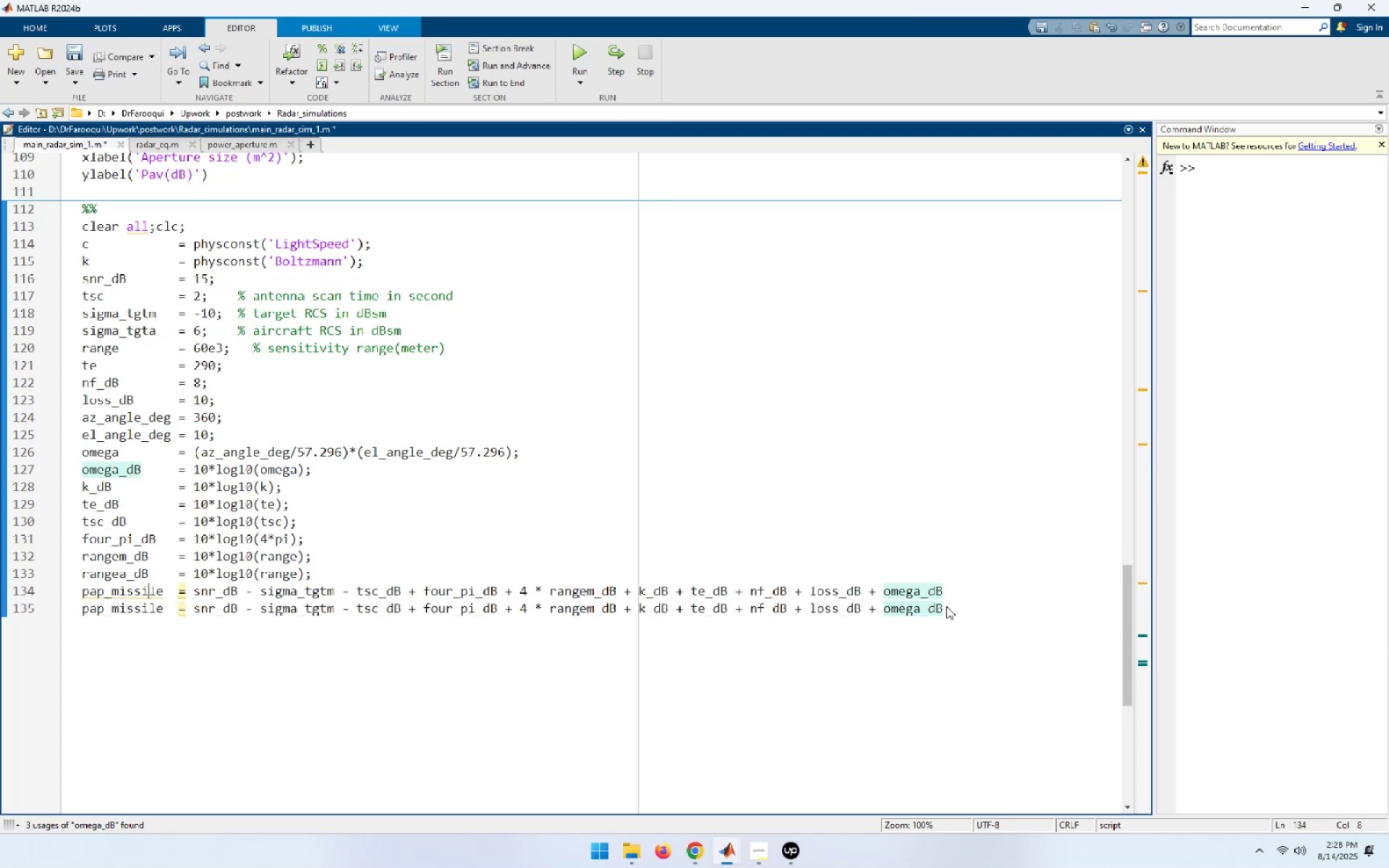 
key(ArrowRight)
 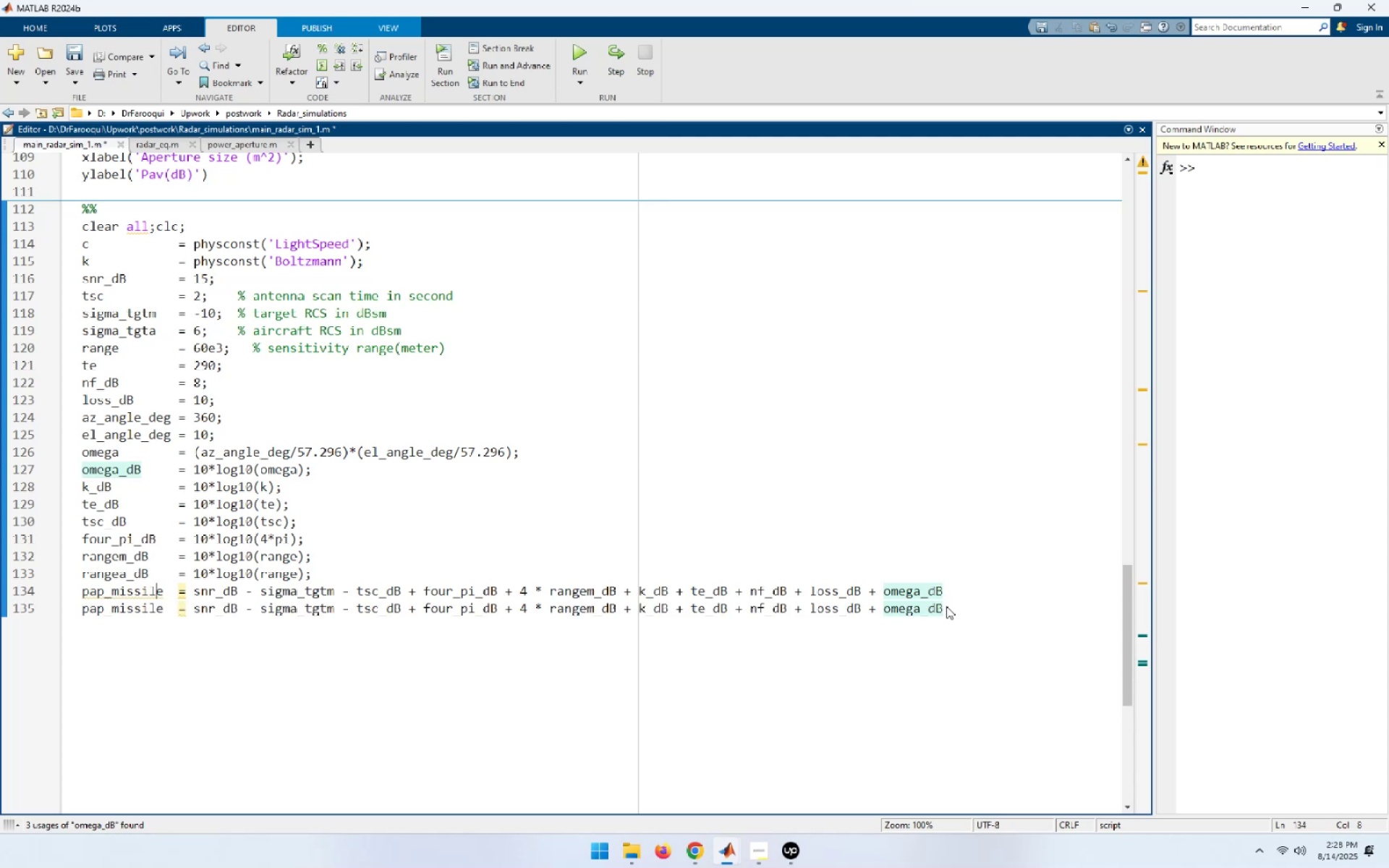 
key(ArrowRight)
 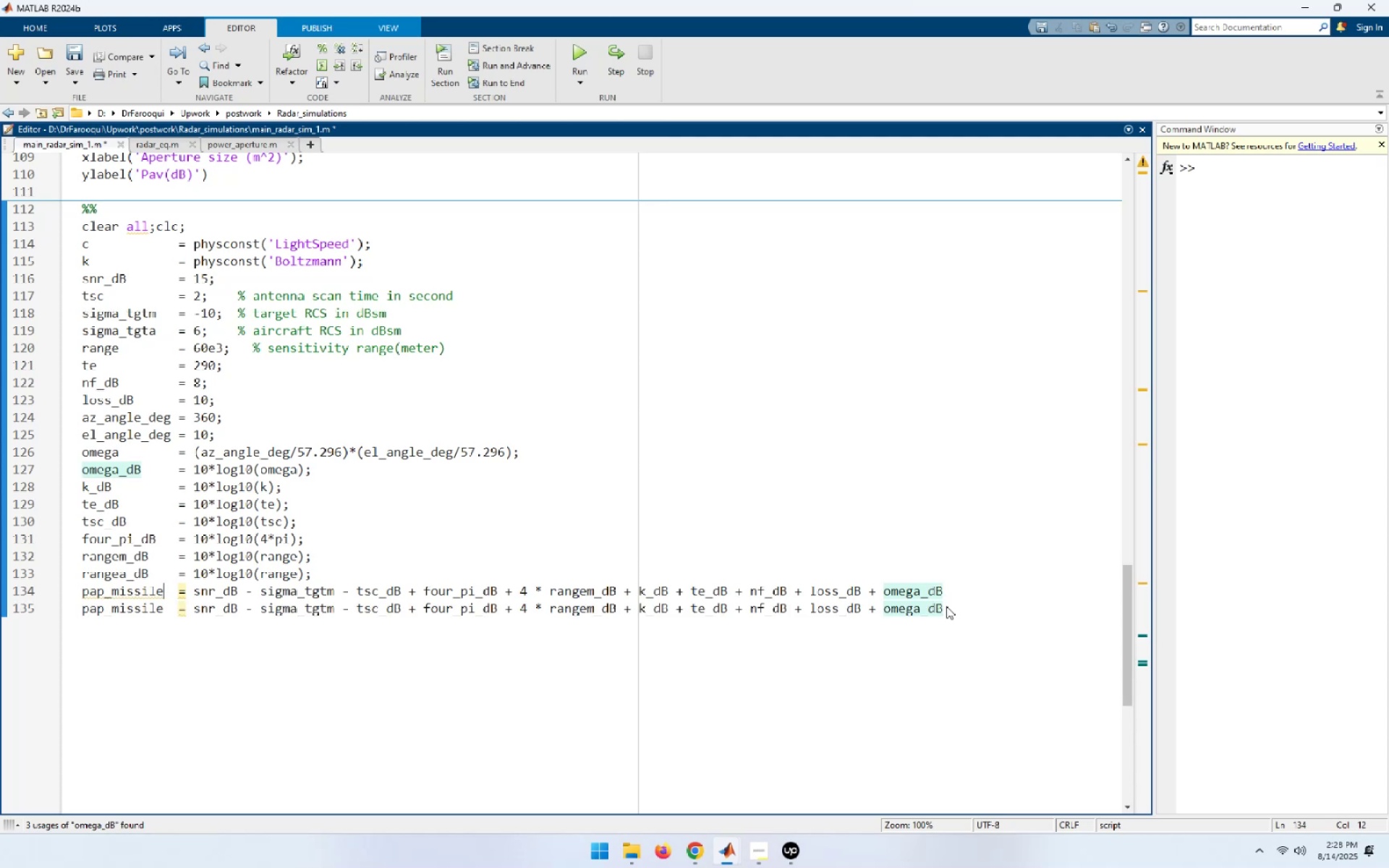 
key(Backspace)
 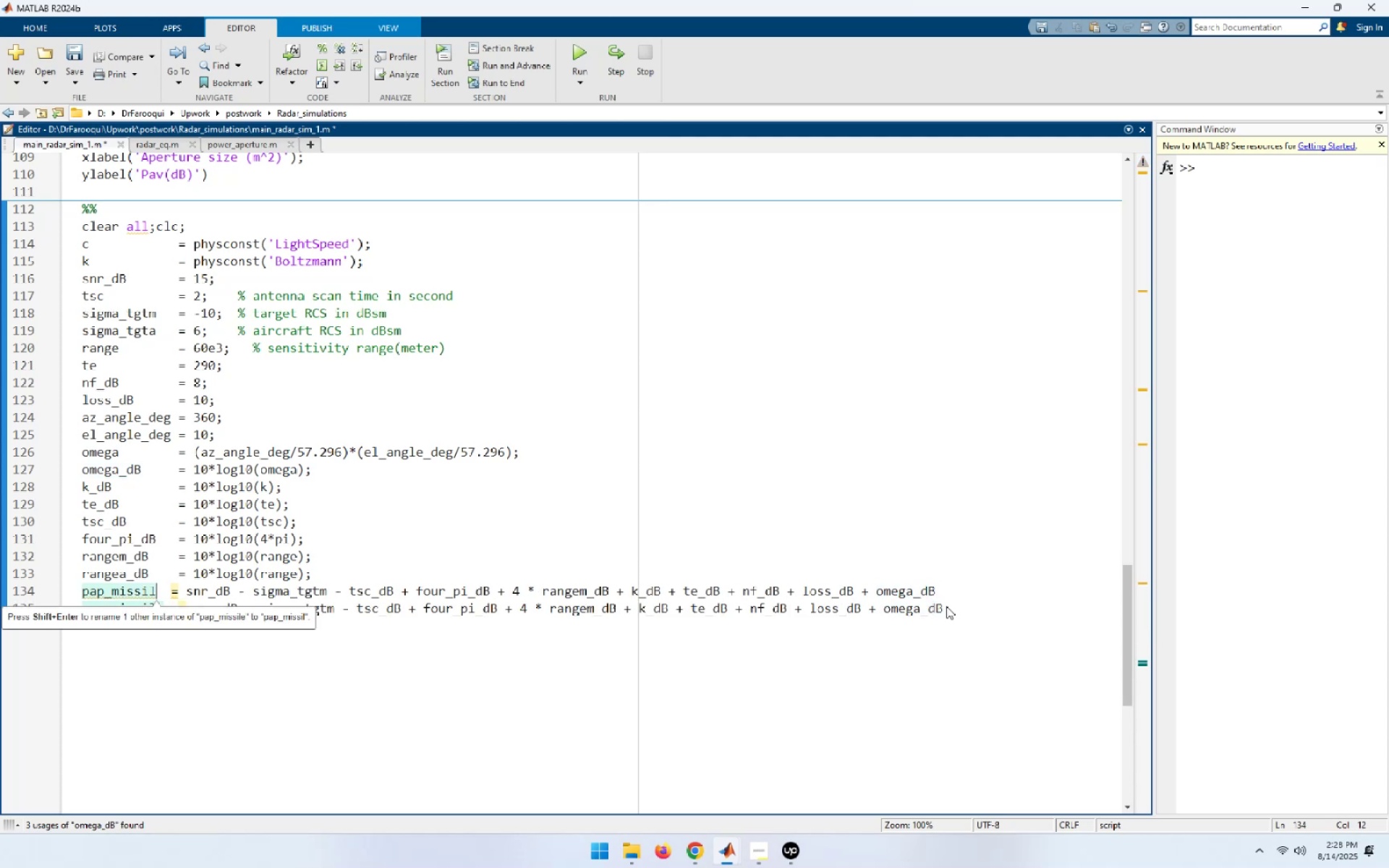 
key(Backspace)
 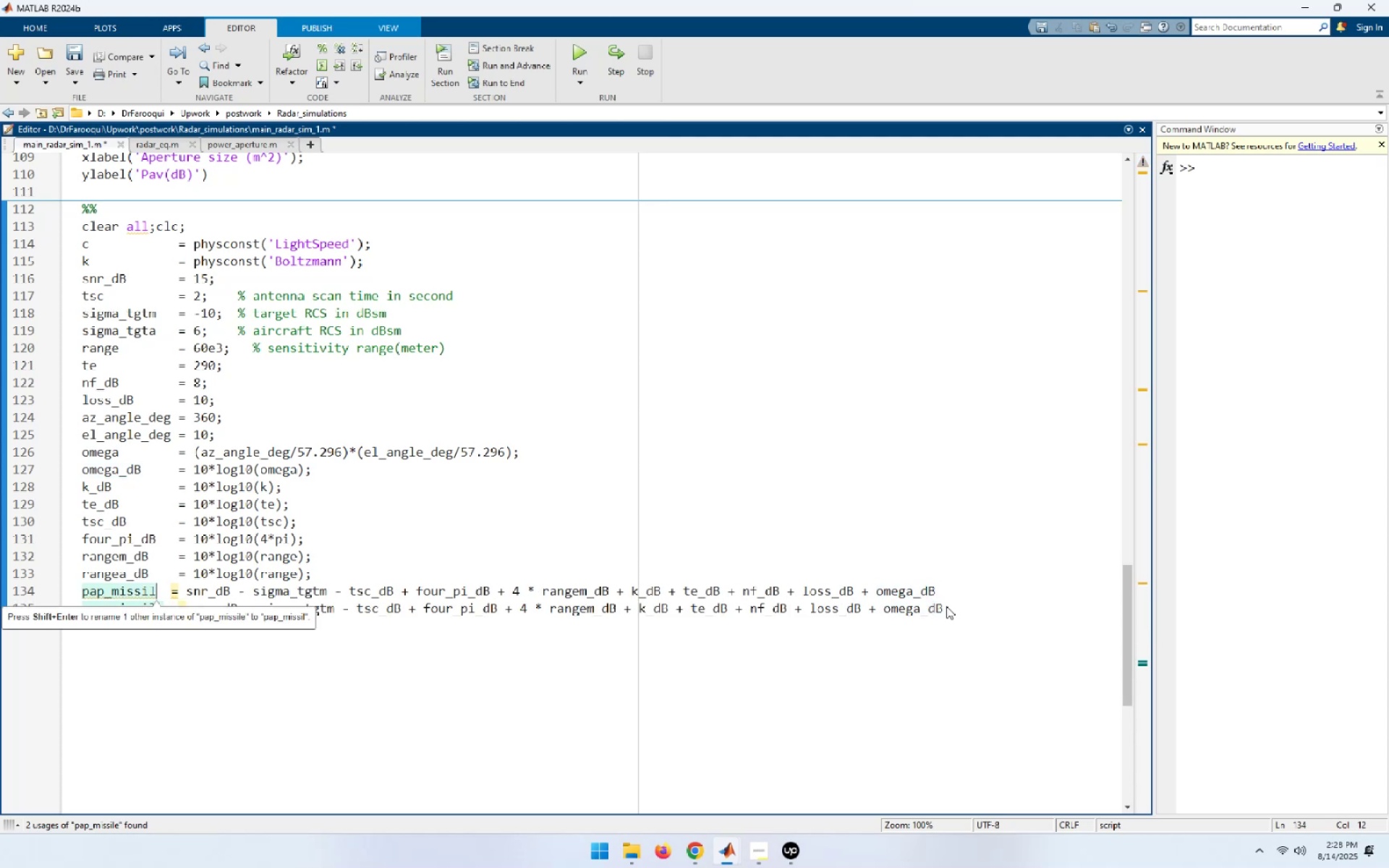 
key(Backspace)
 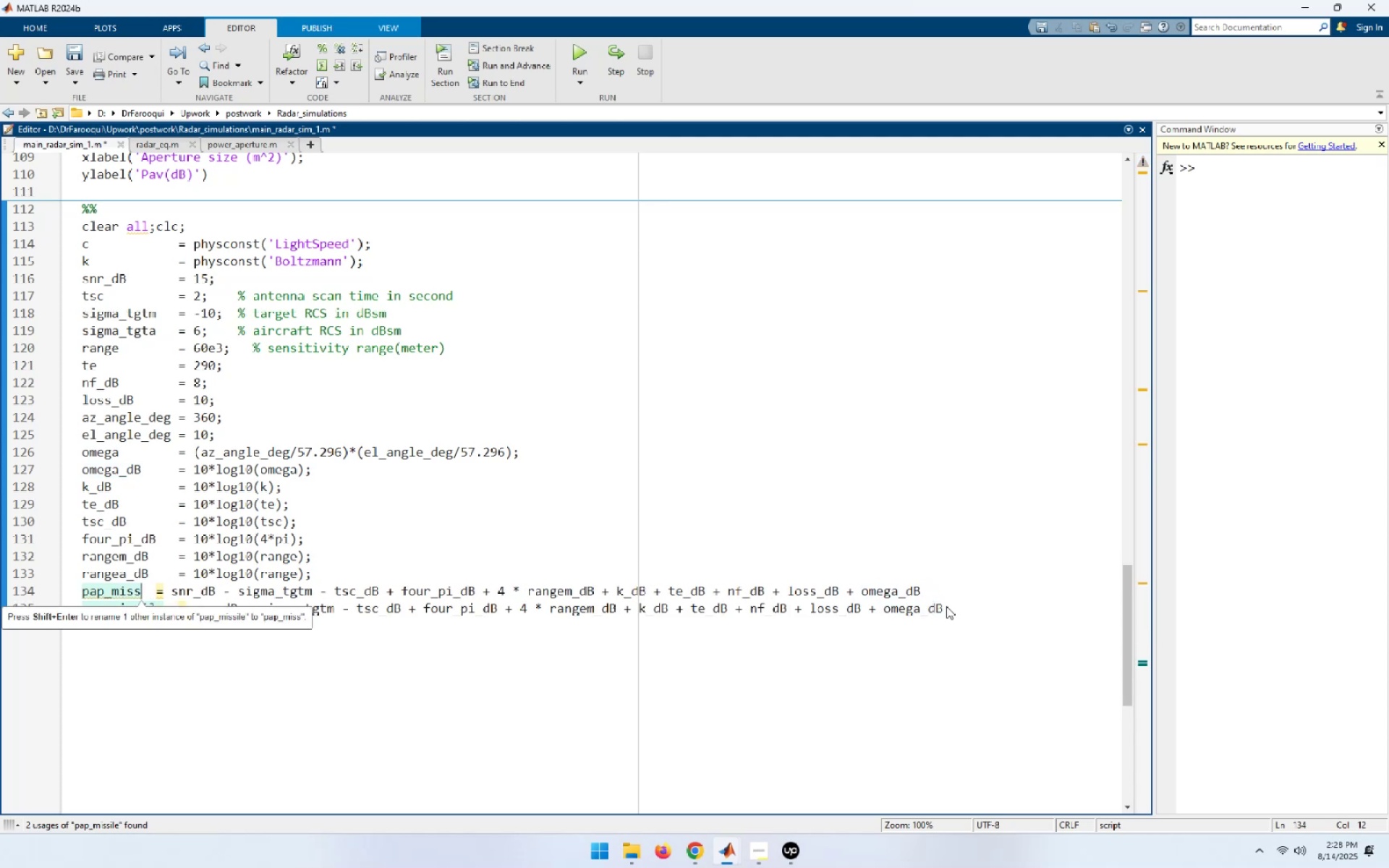 
key(Backspace)
 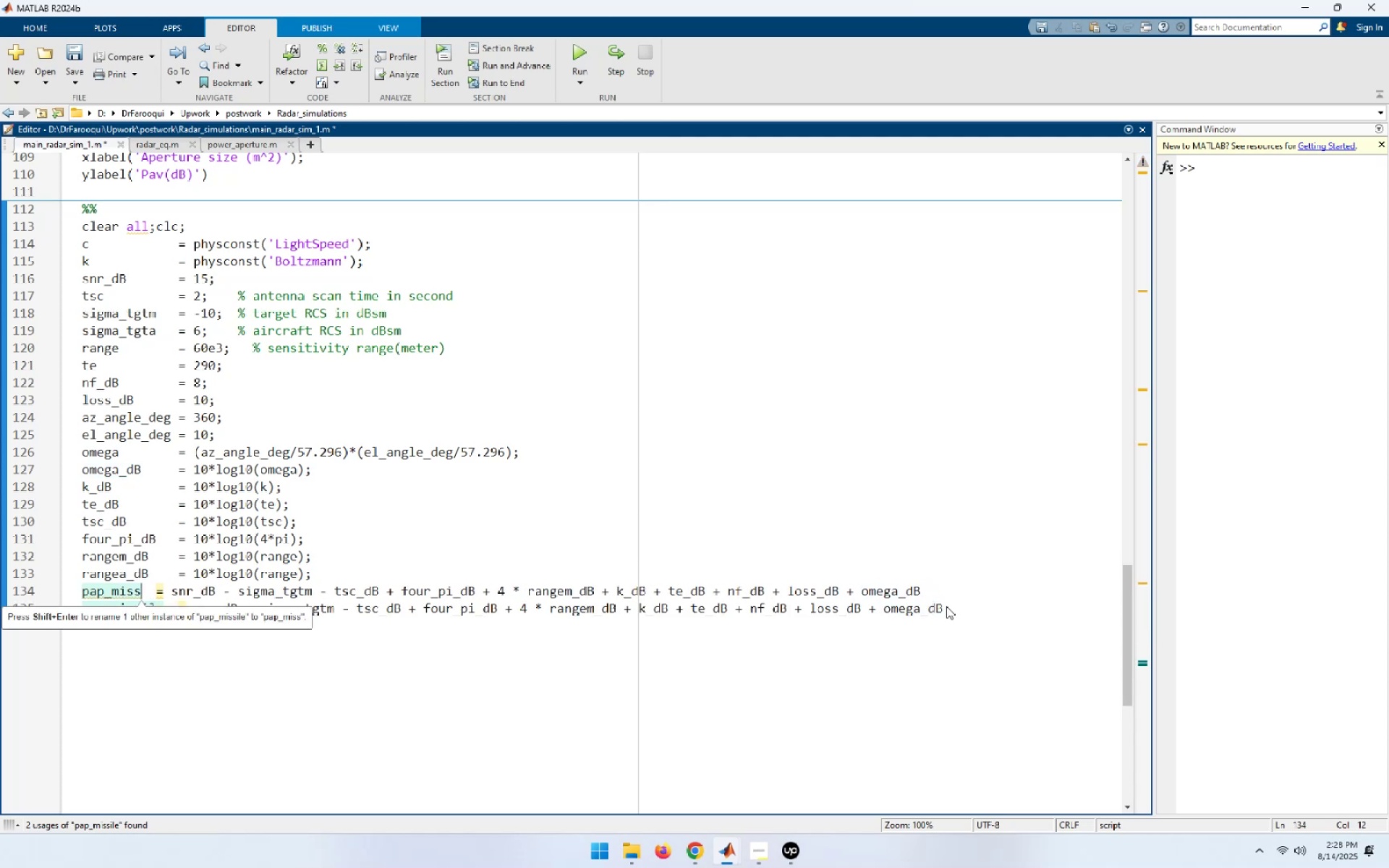 
key(Backspace)
 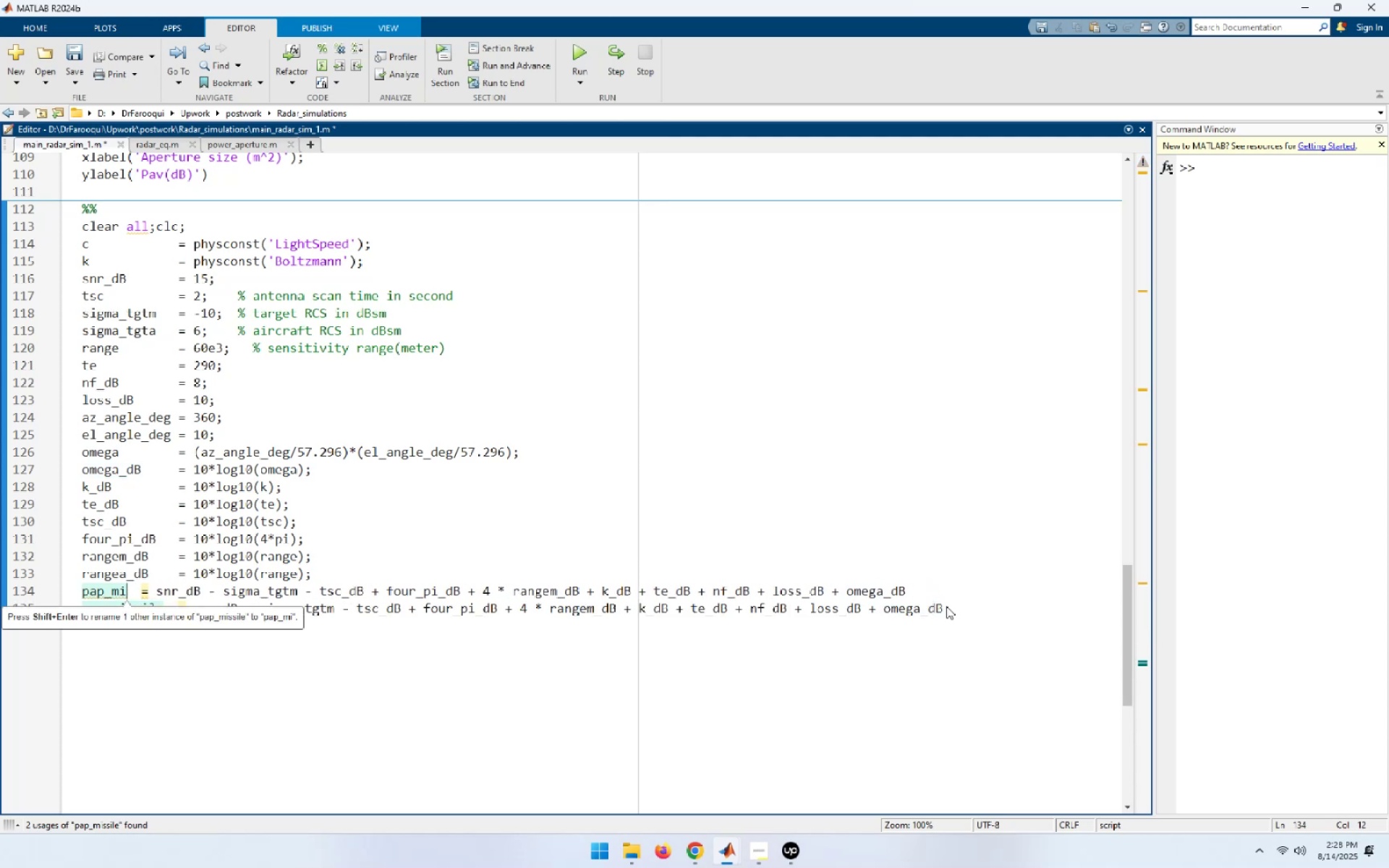 
key(Backspace)
 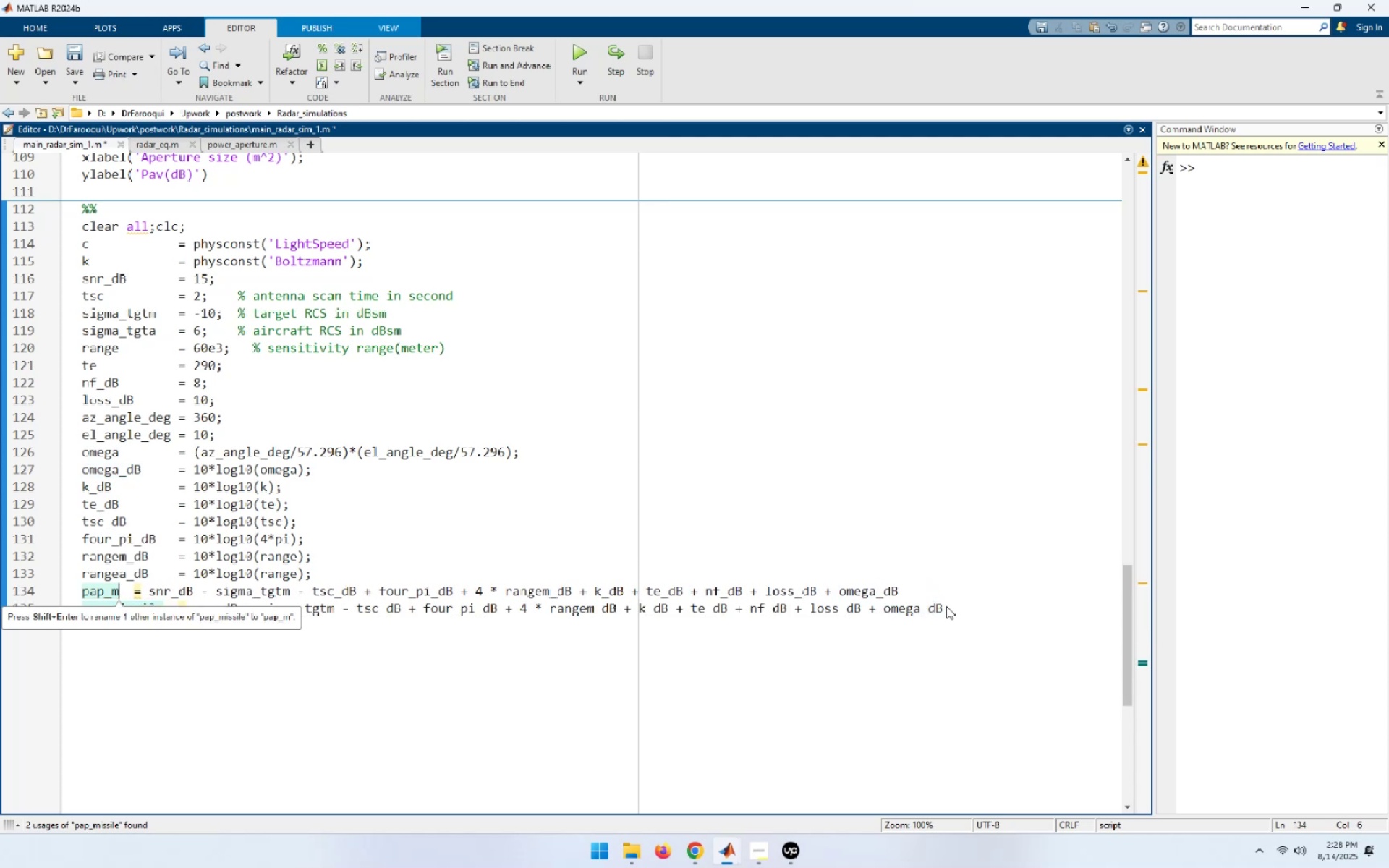 
key(ArrowDown)
 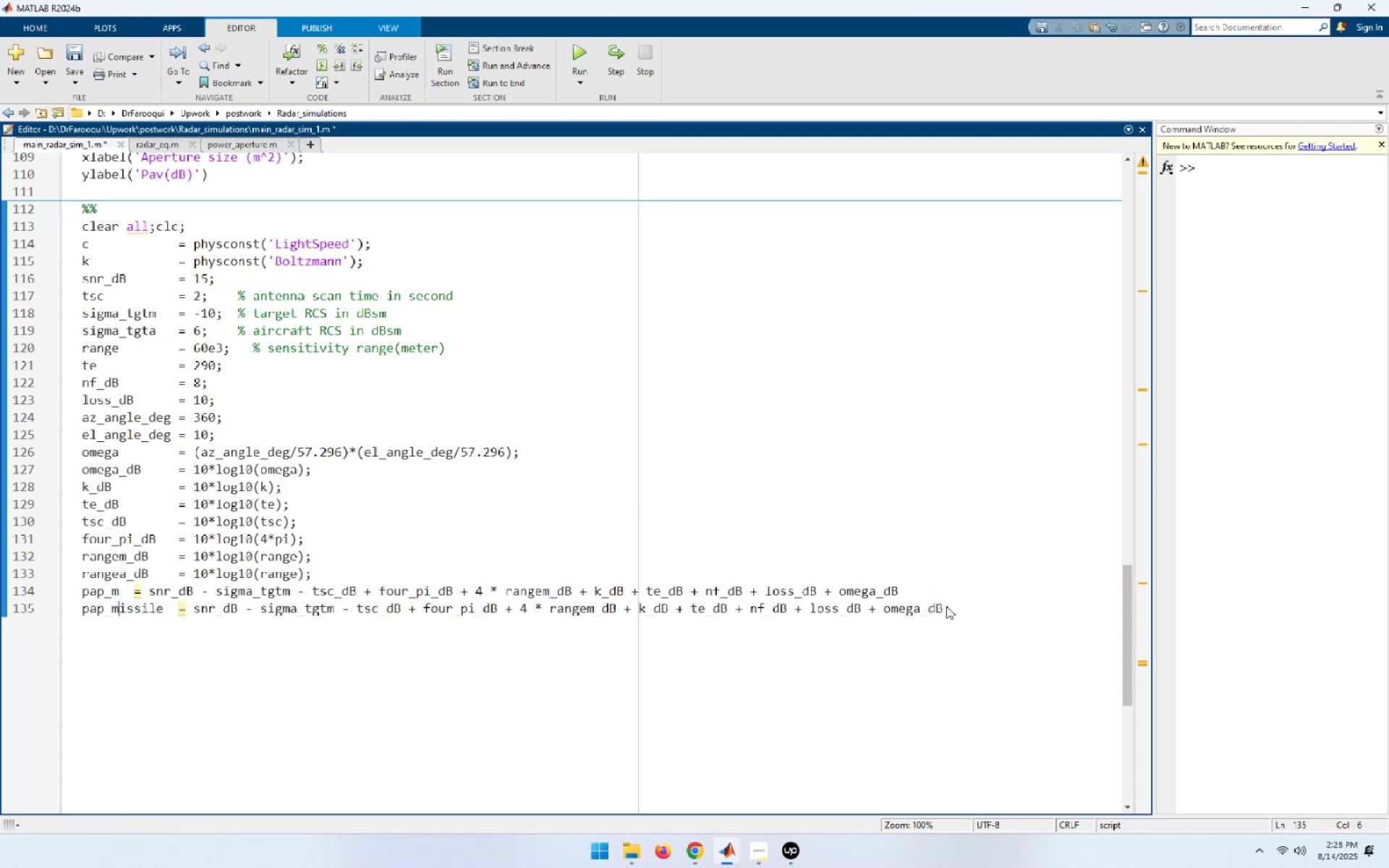 
key(ArrowRight)
 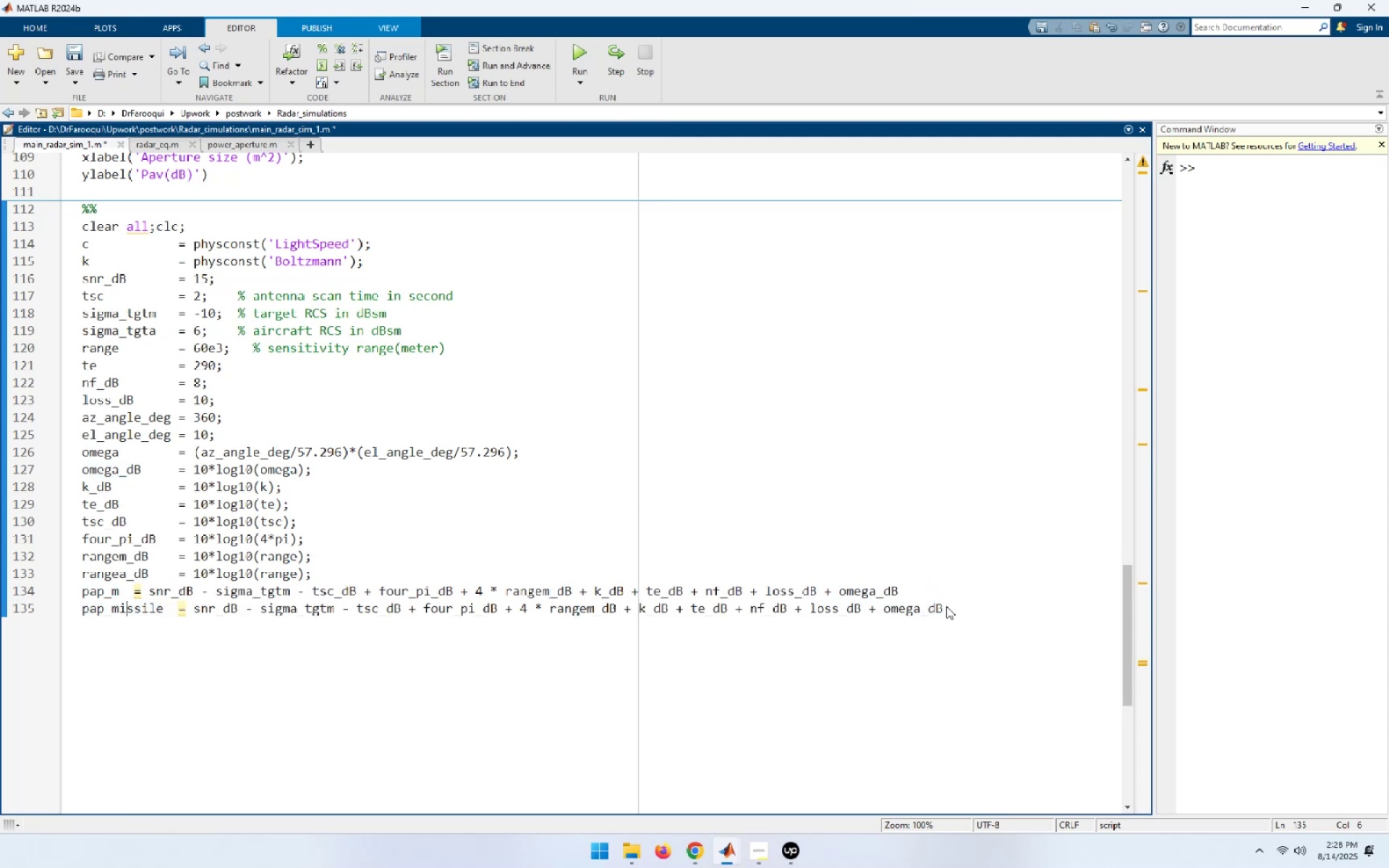 
key(ArrowRight)
 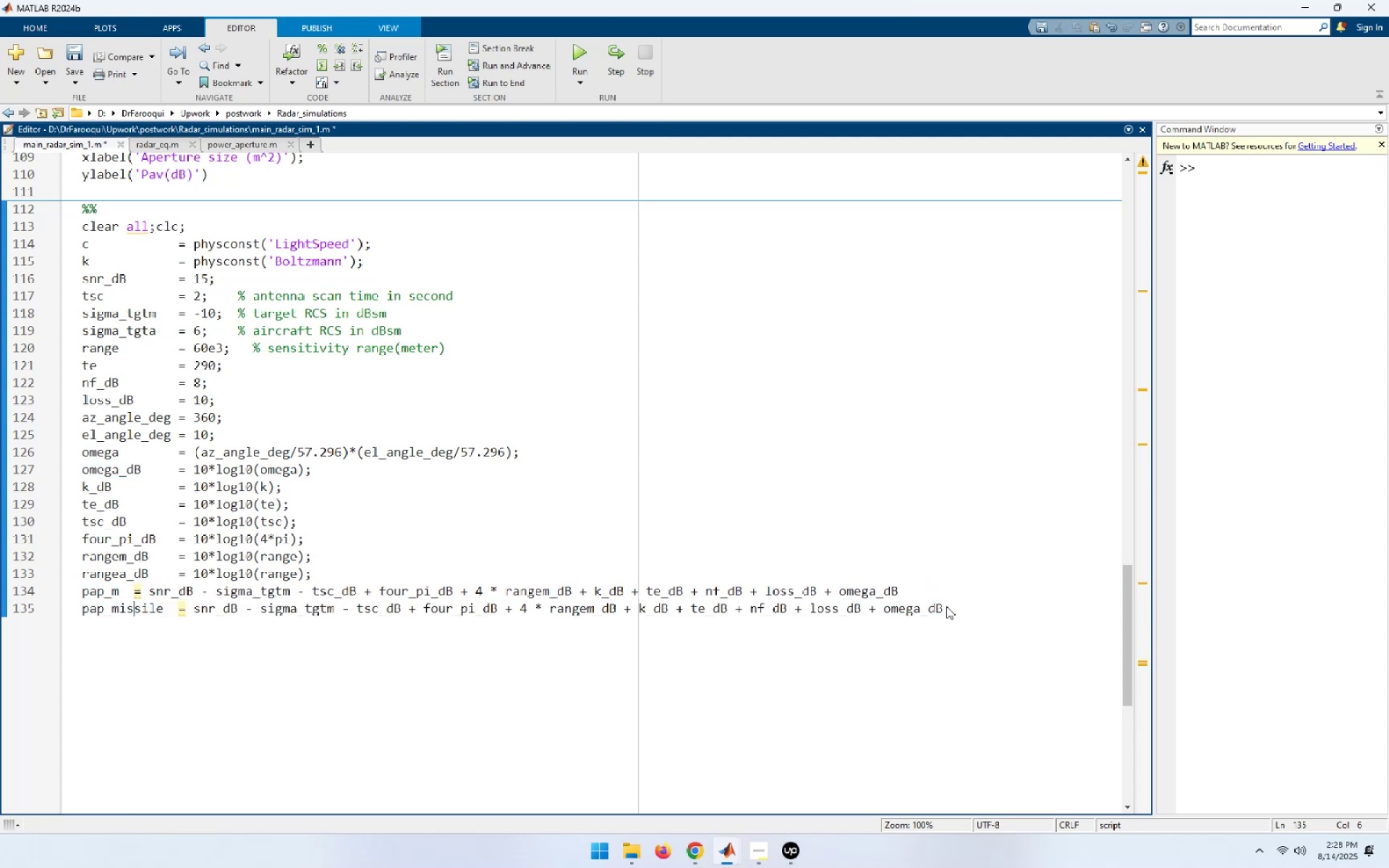 
key(ArrowRight)
 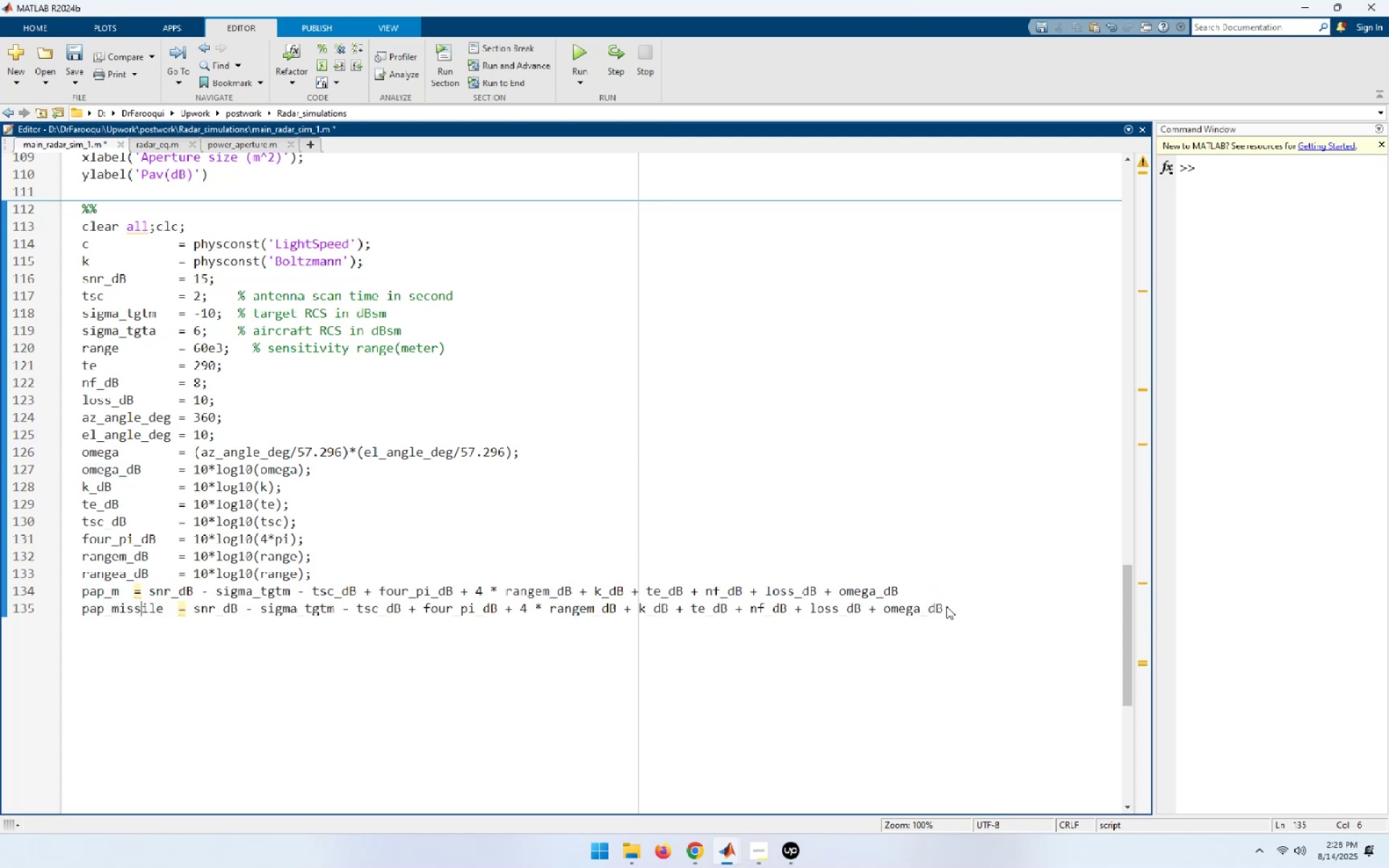 
key(ArrowRight)
 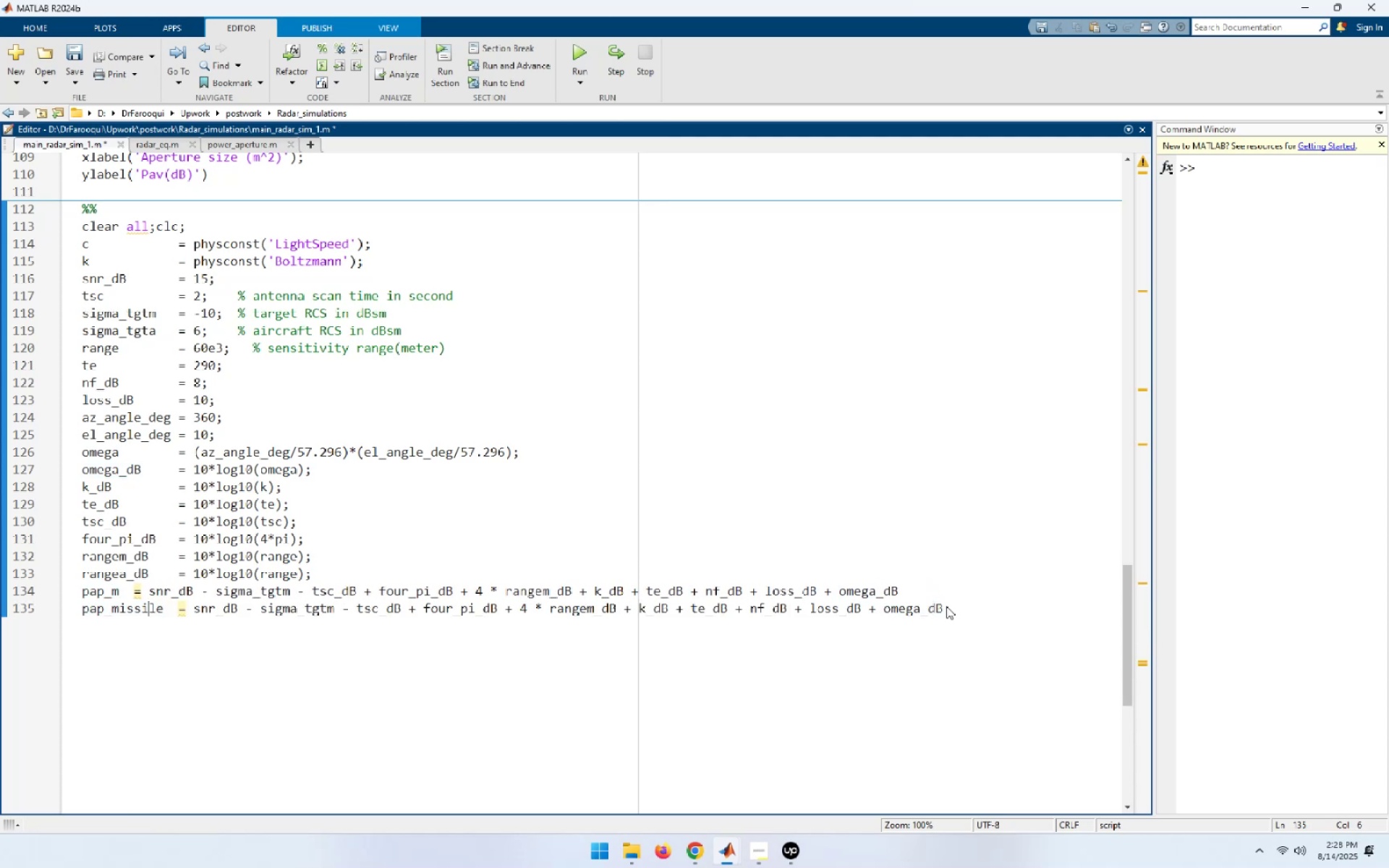 
key(ArrowRight)
 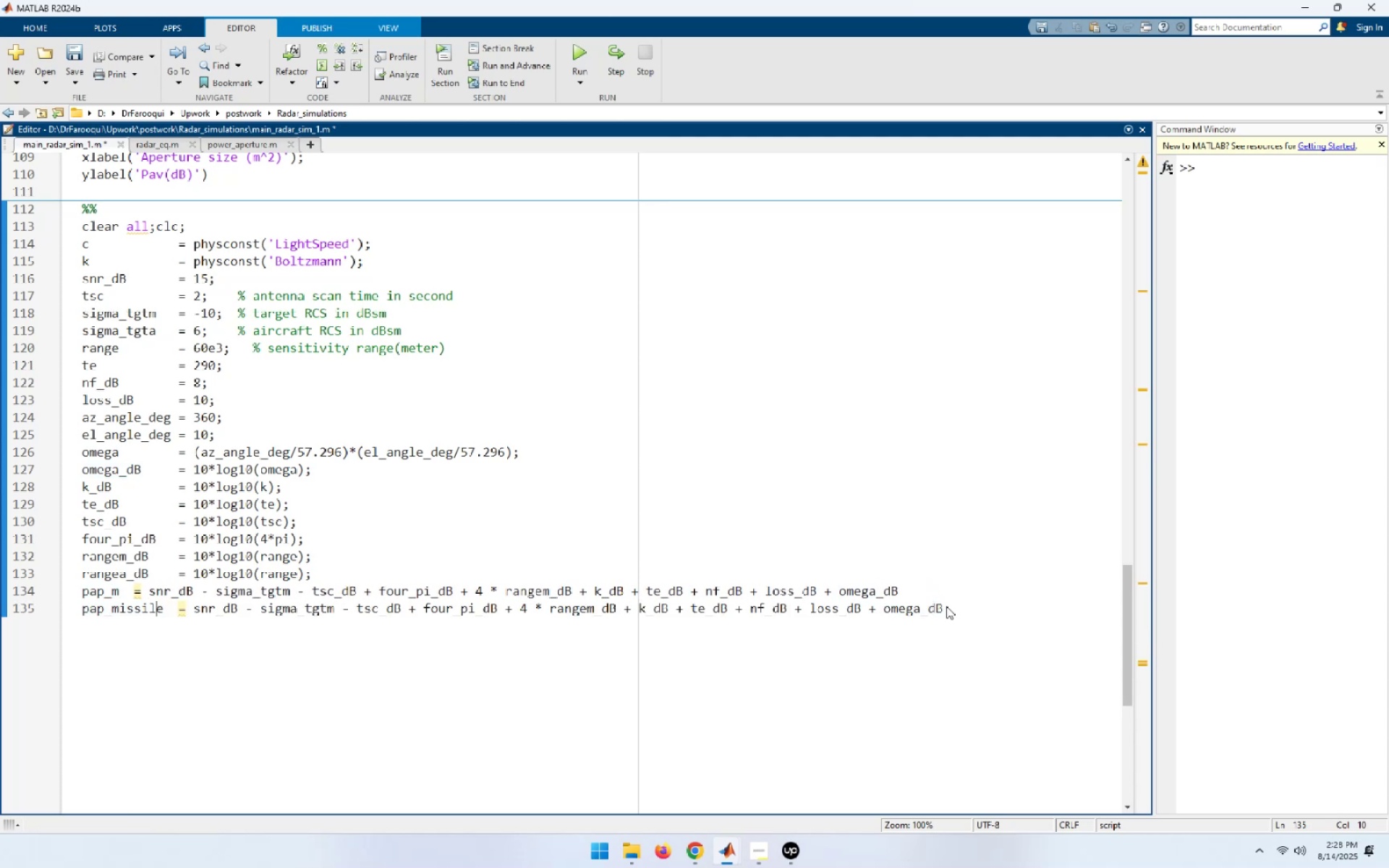 
key(ArrowRight)
 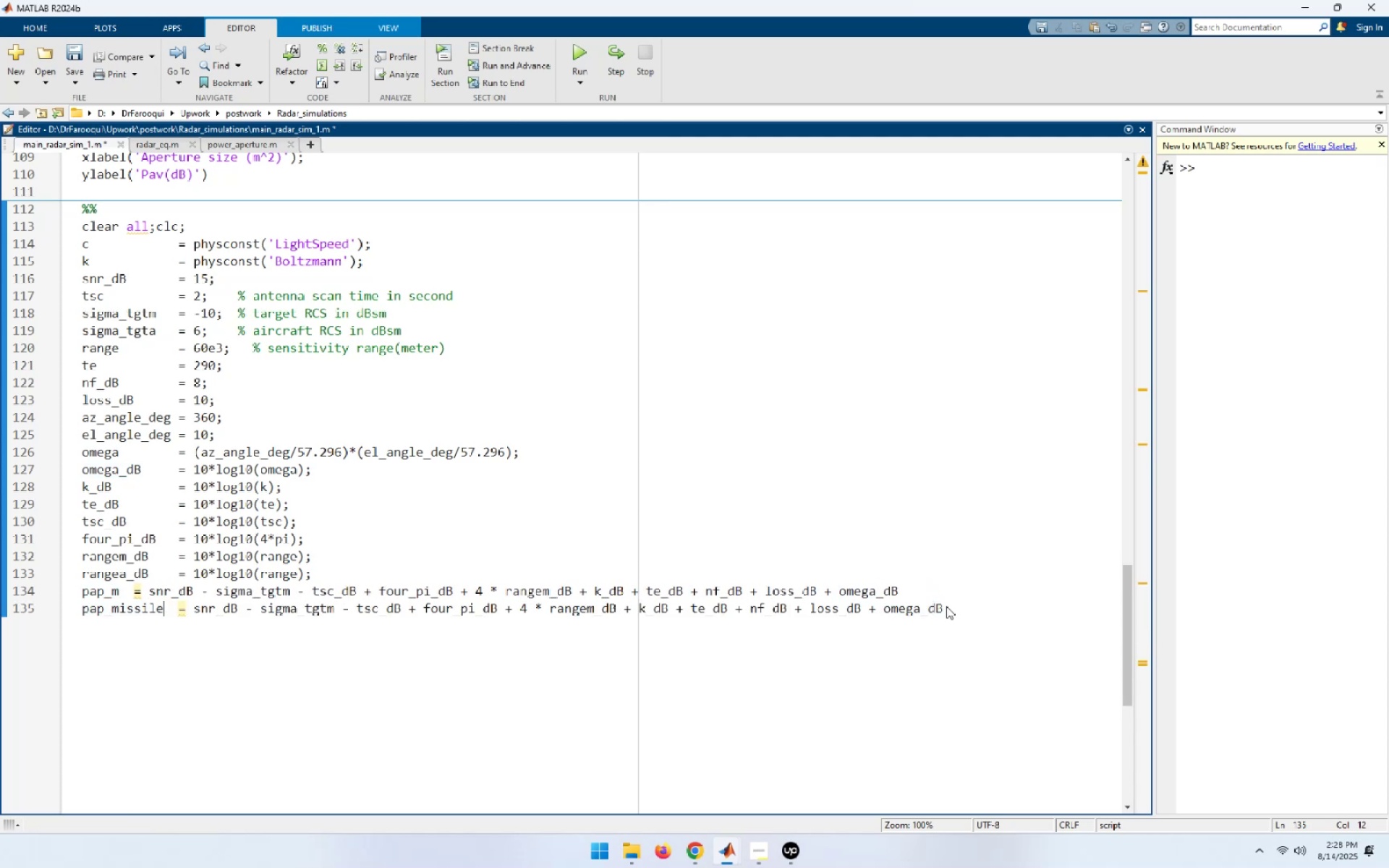 
key(Backspace)
 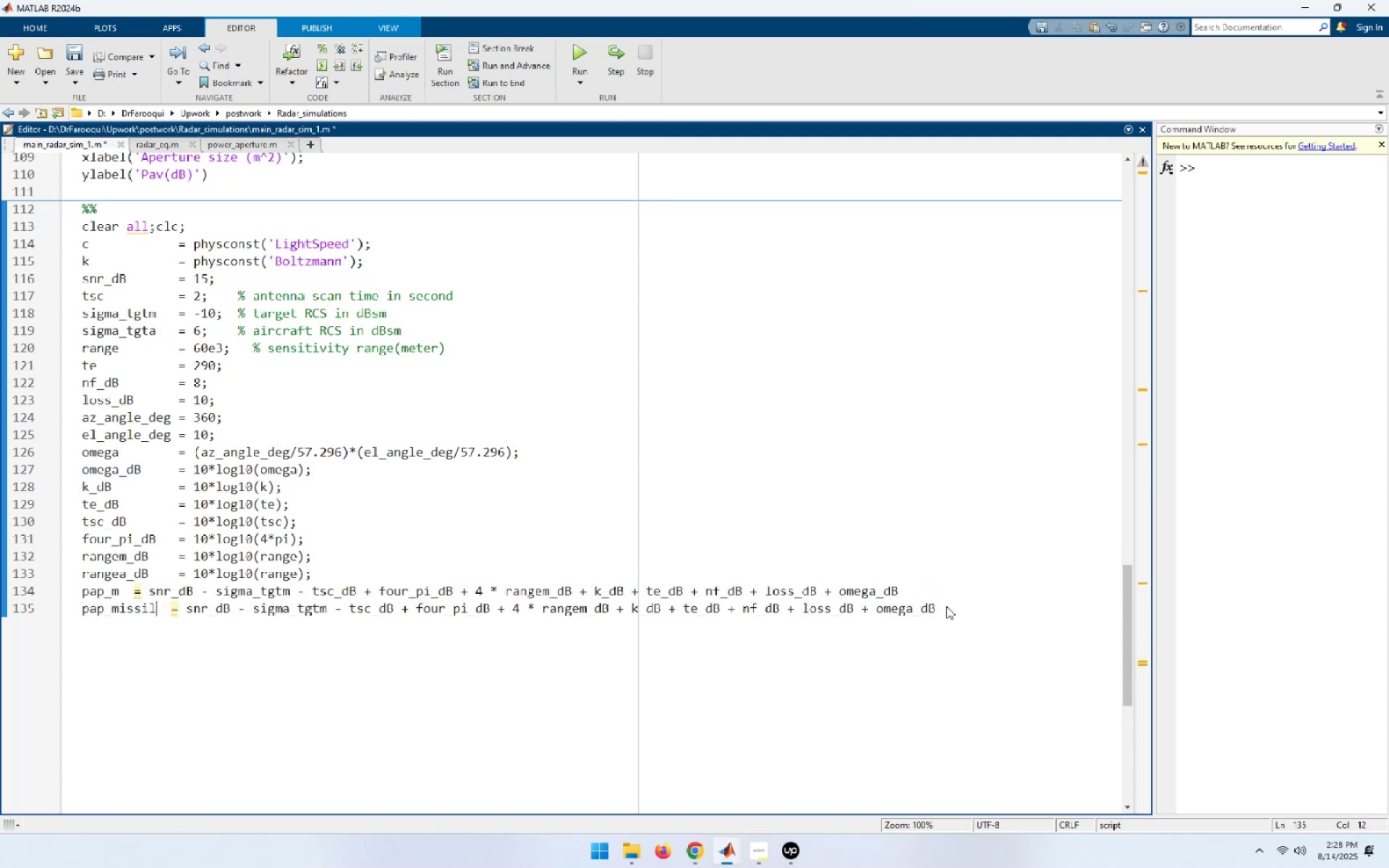 
key(Backspace)
 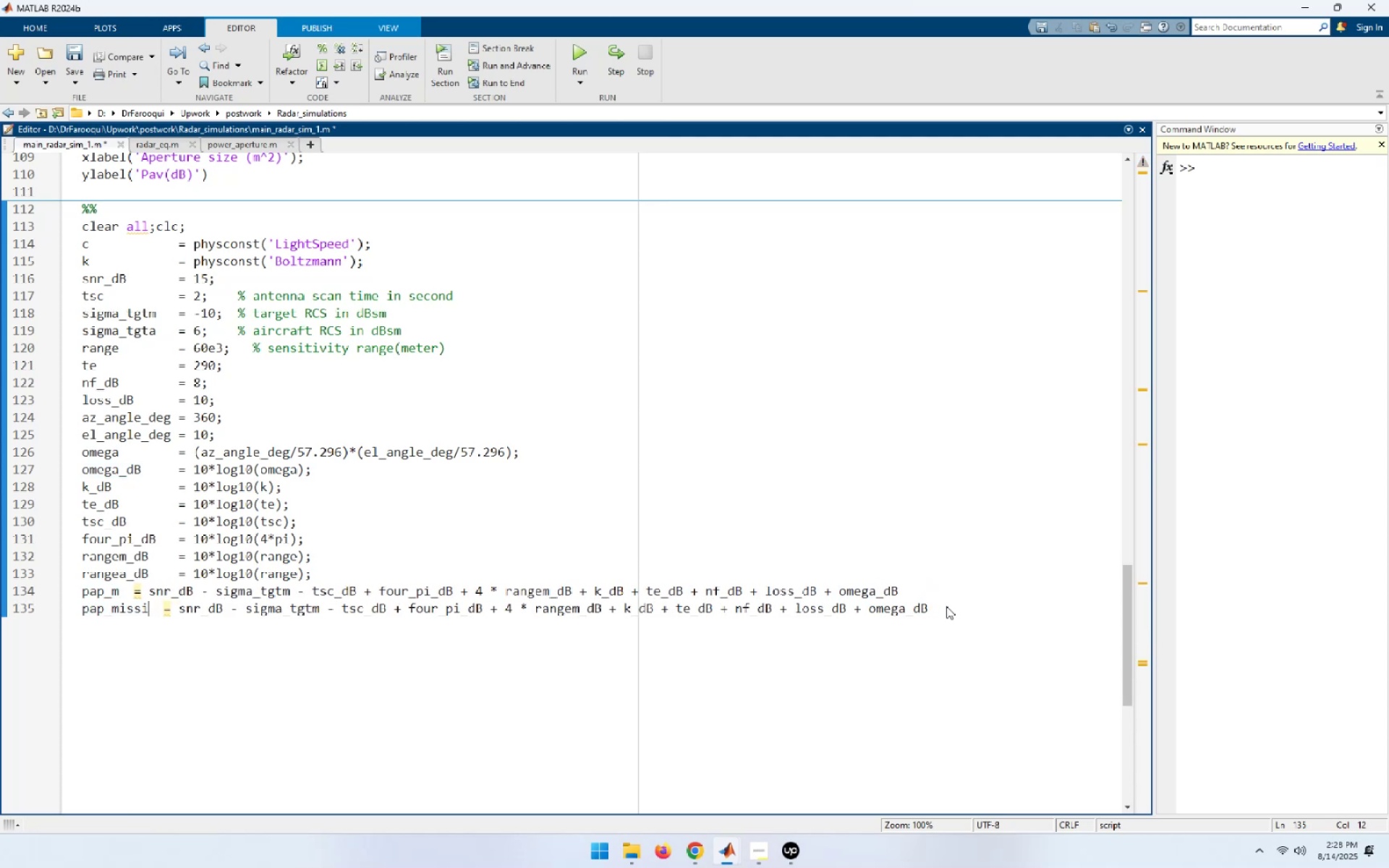 
key(Backspace)
 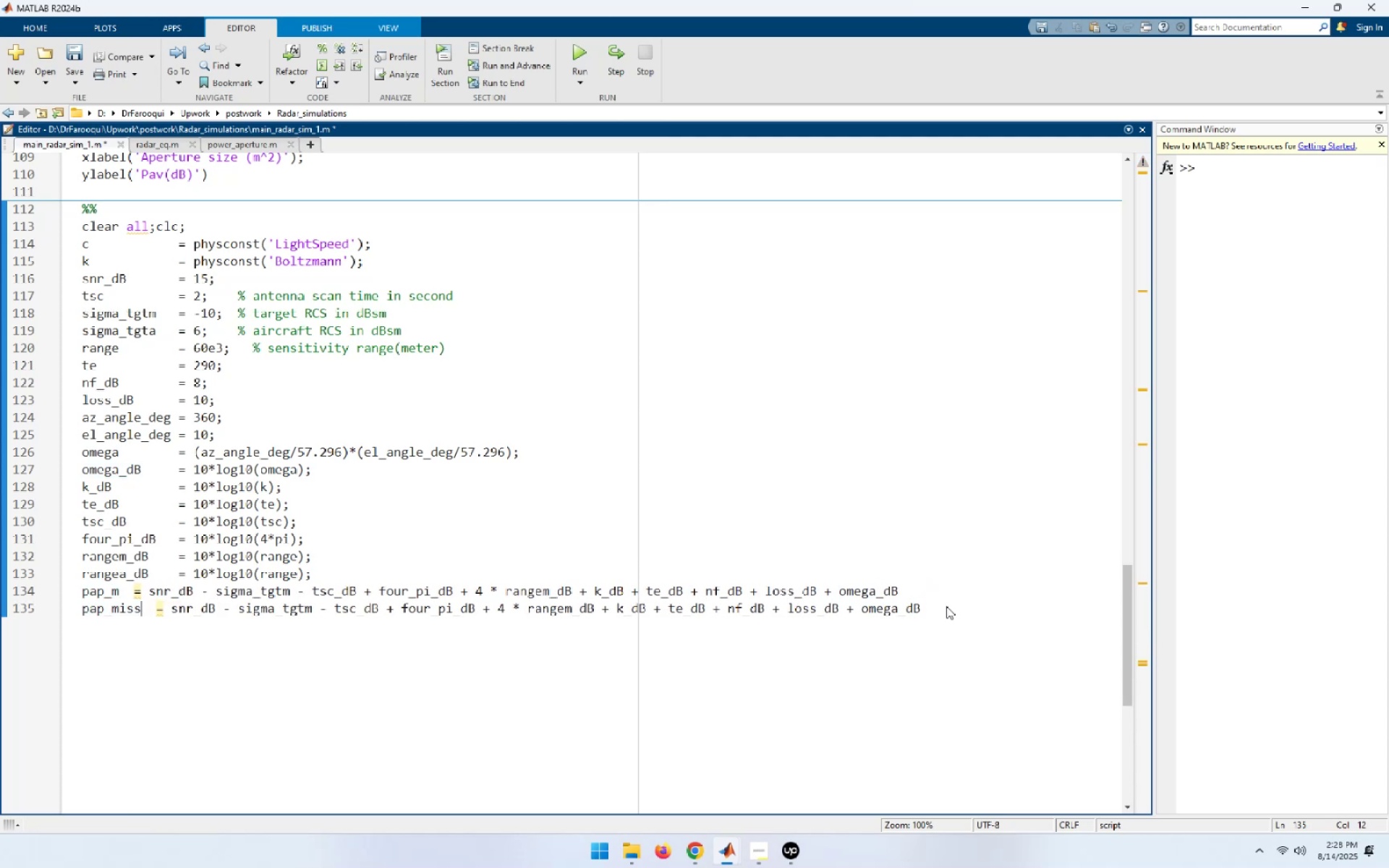 
key(Backspace)
 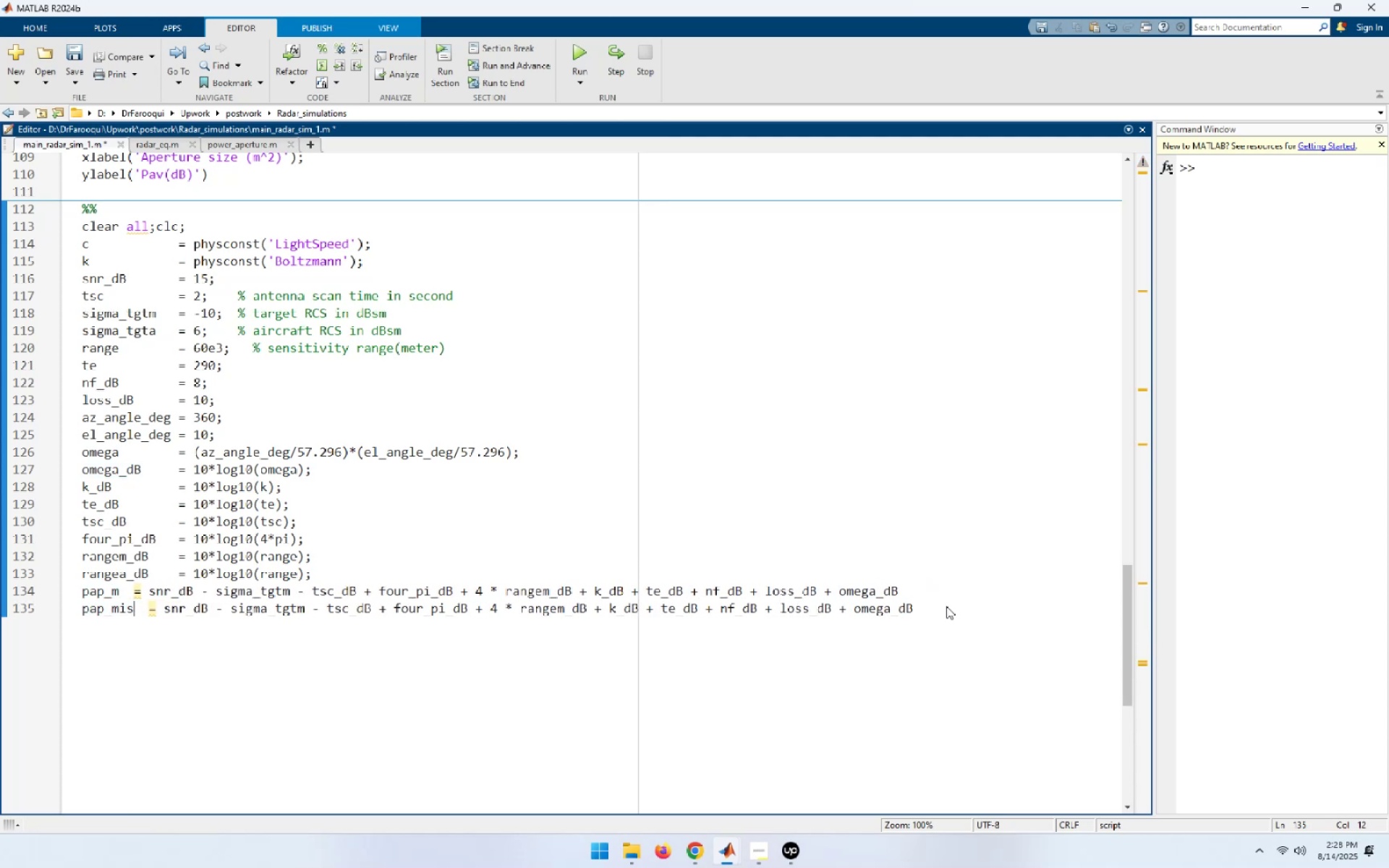 
key(Backspace)
 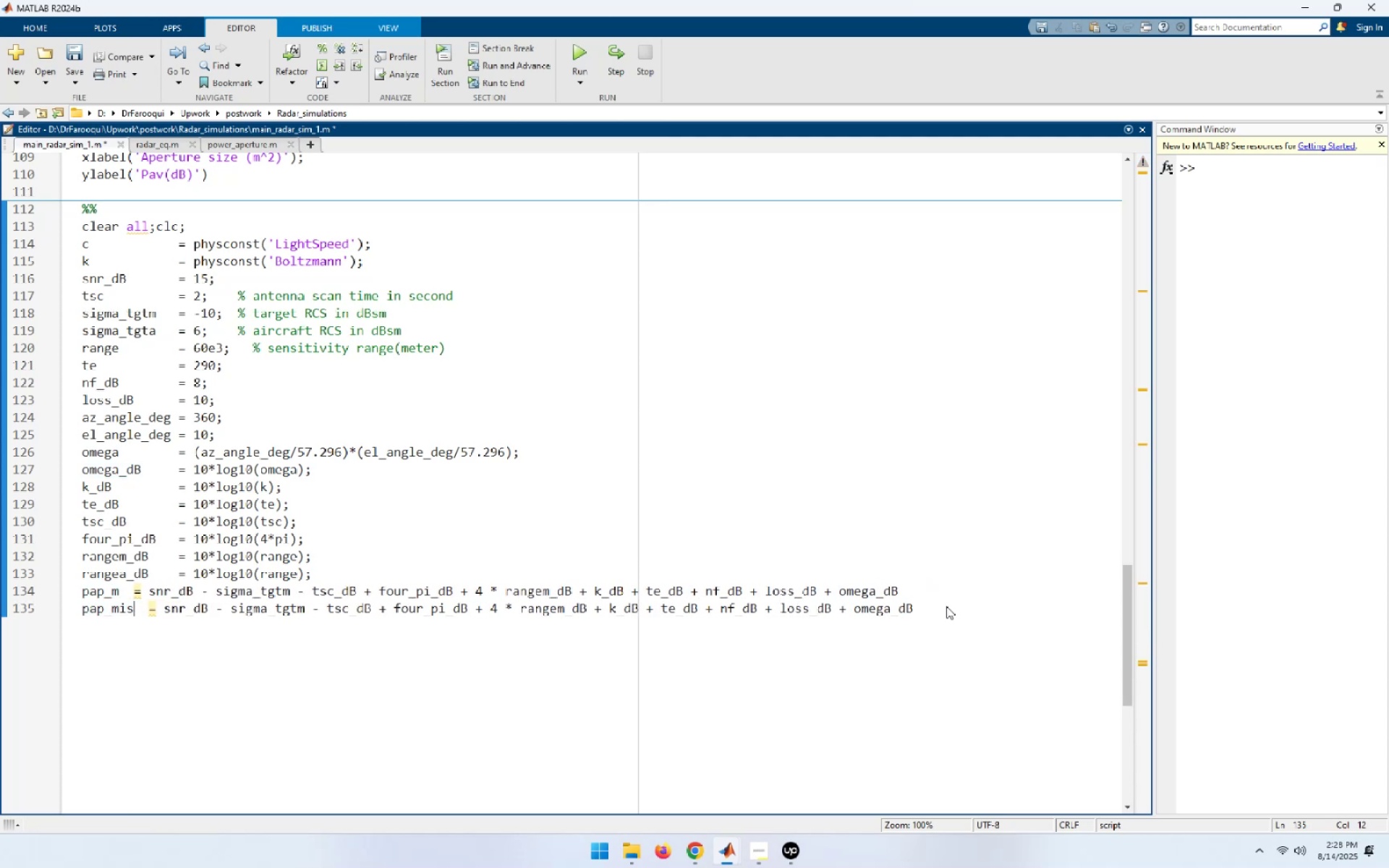 
key(Backspace)
 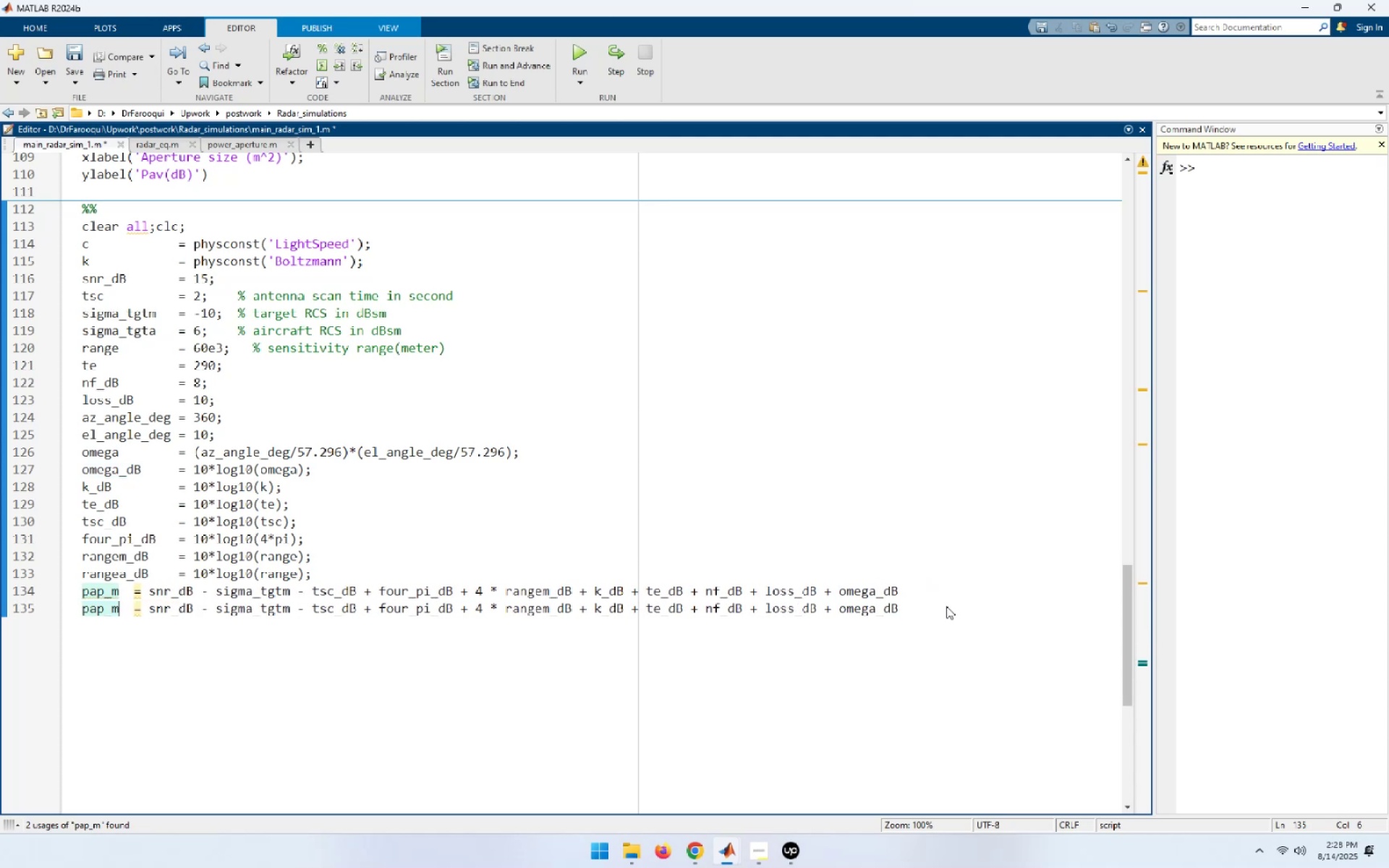 
key(A)
 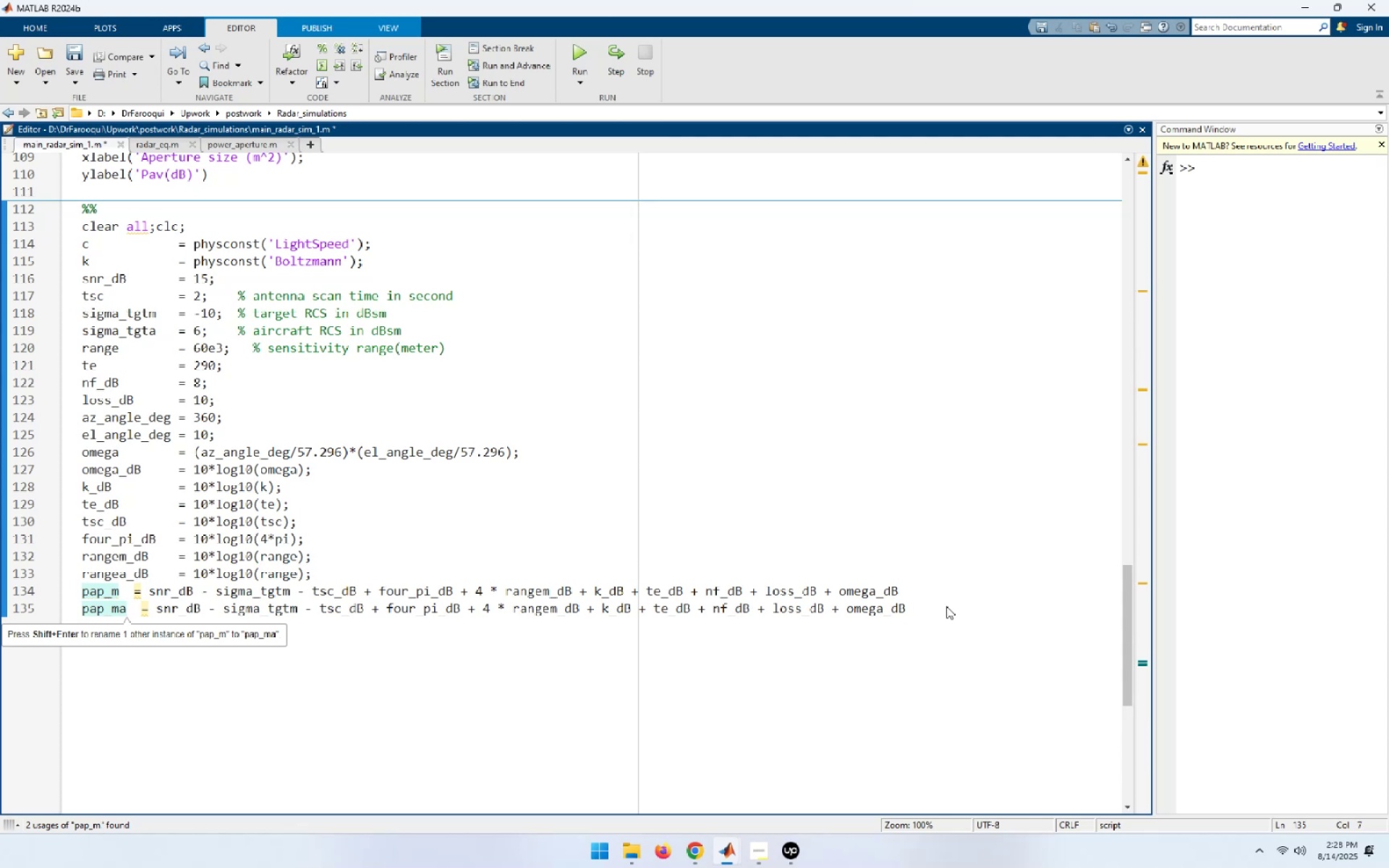 
key(Backspace)
 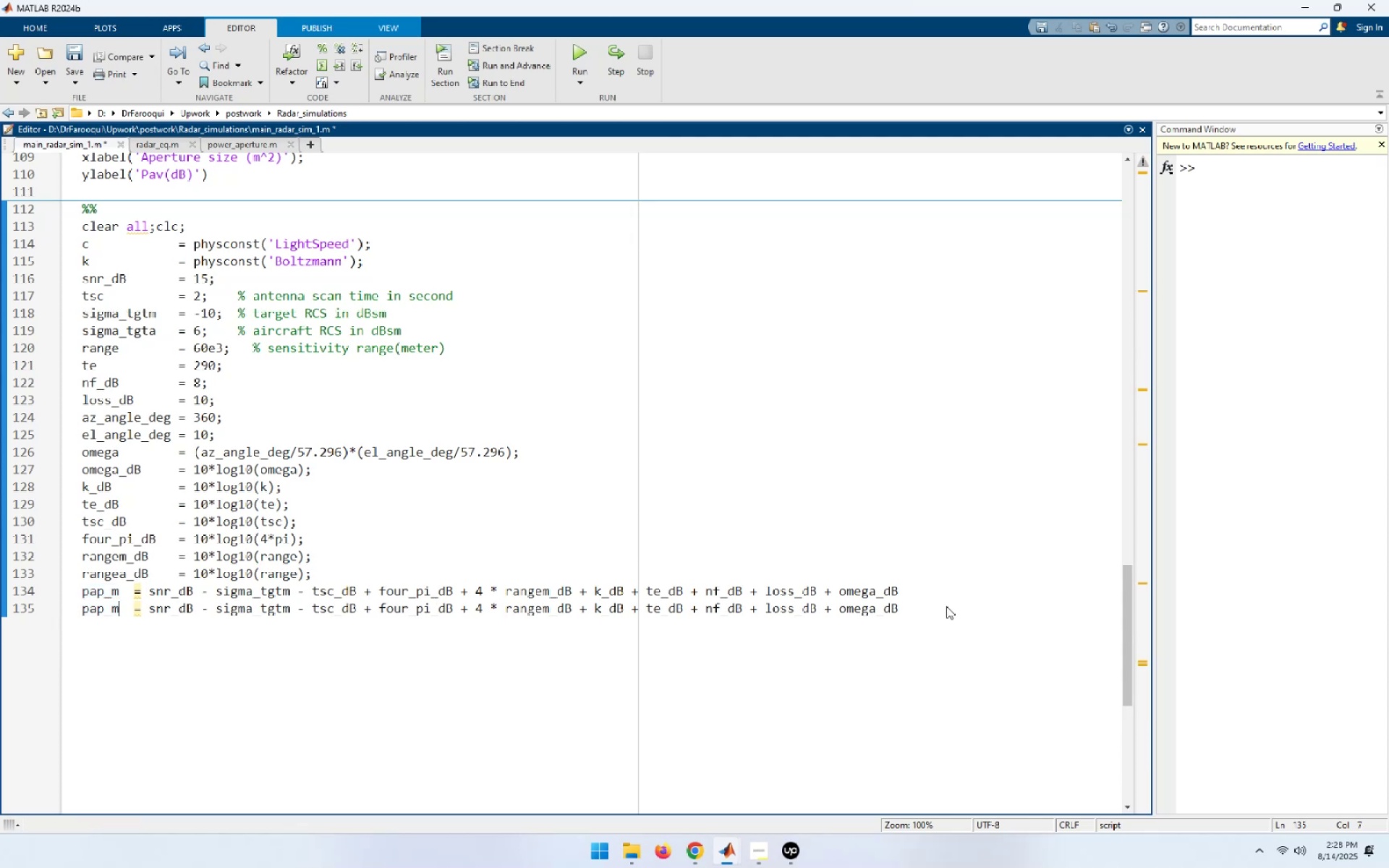 
key(Backspace)
 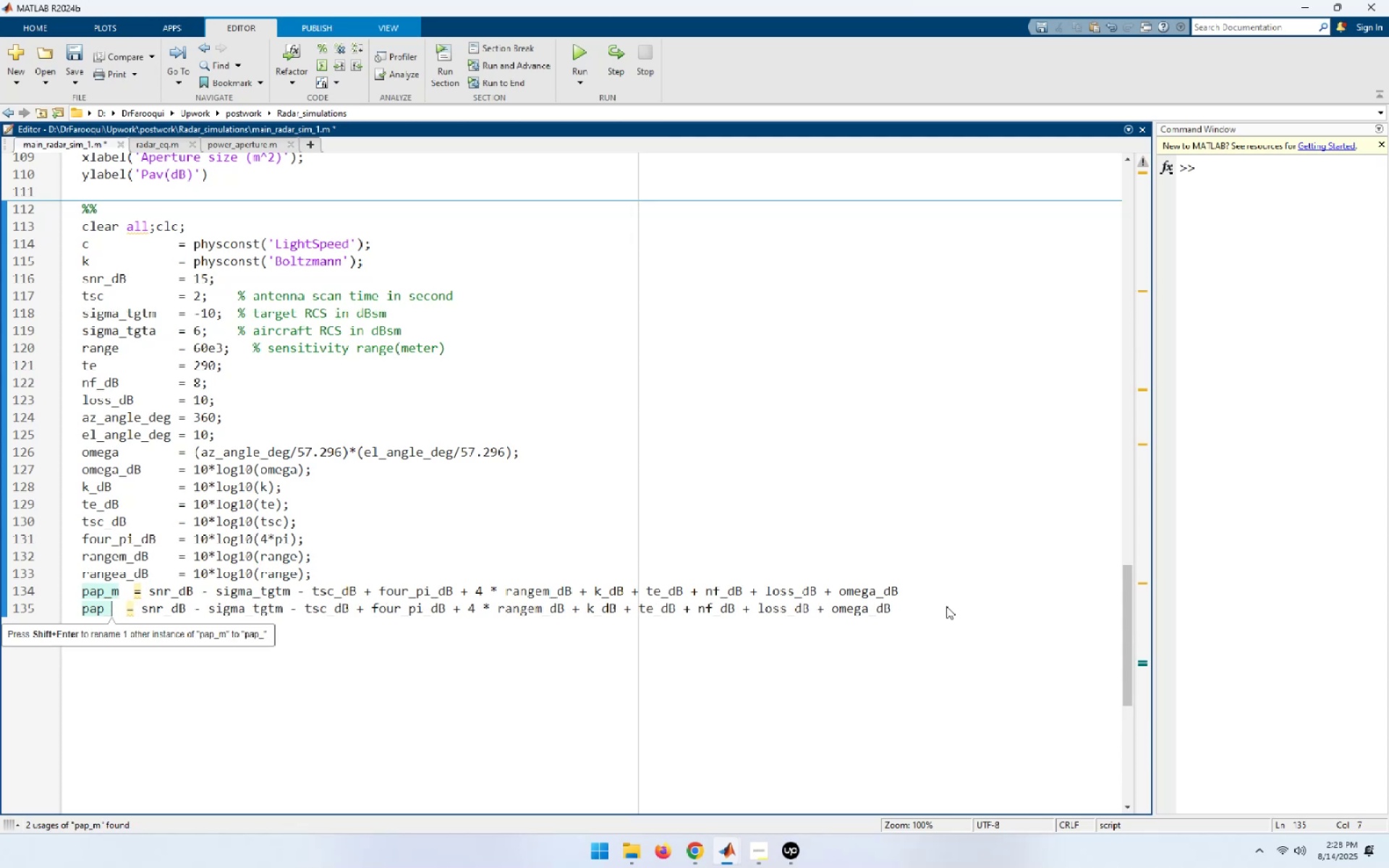 
key(A)
 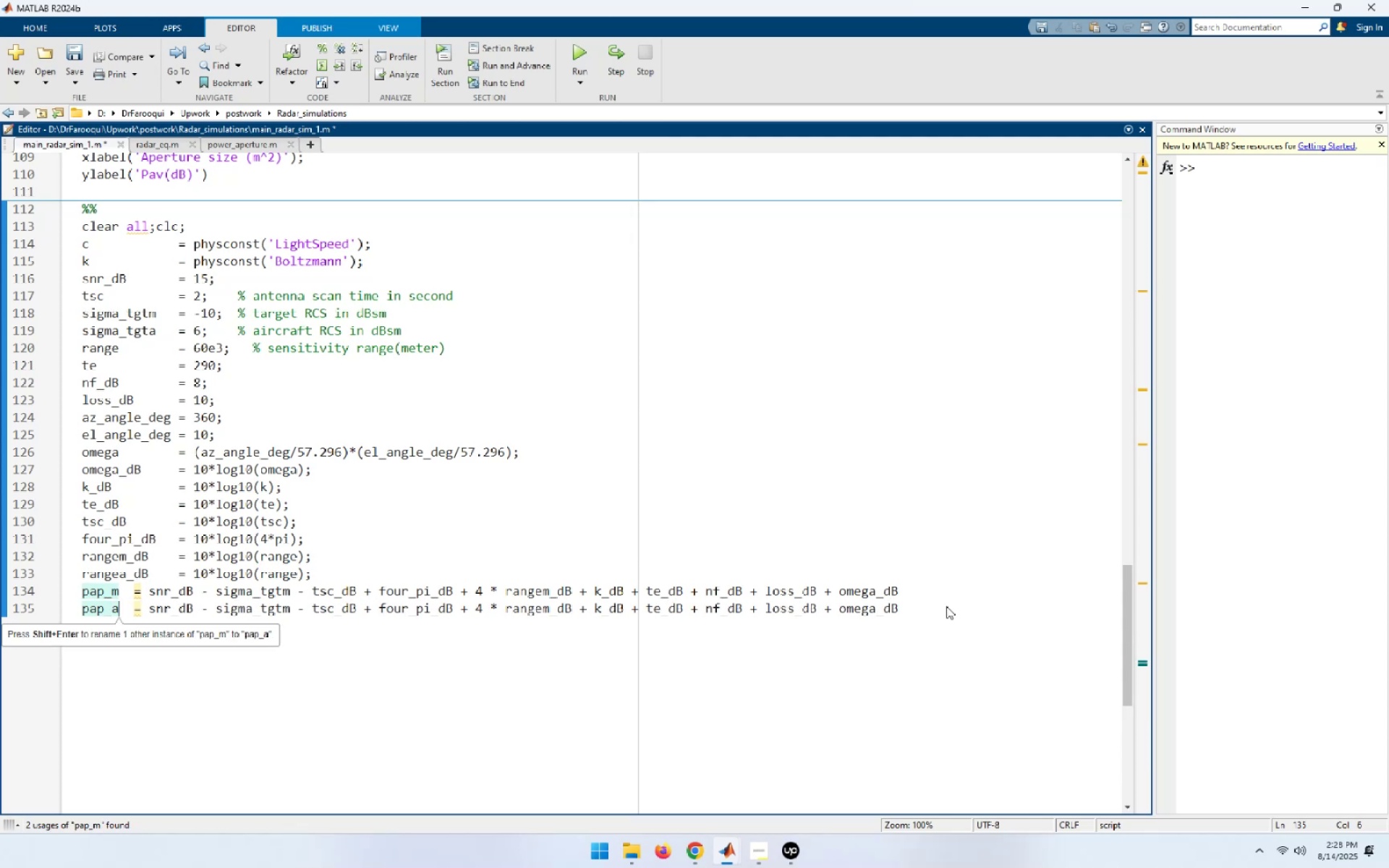 
hold_key(key=ArrowRight, duration=1.26)
 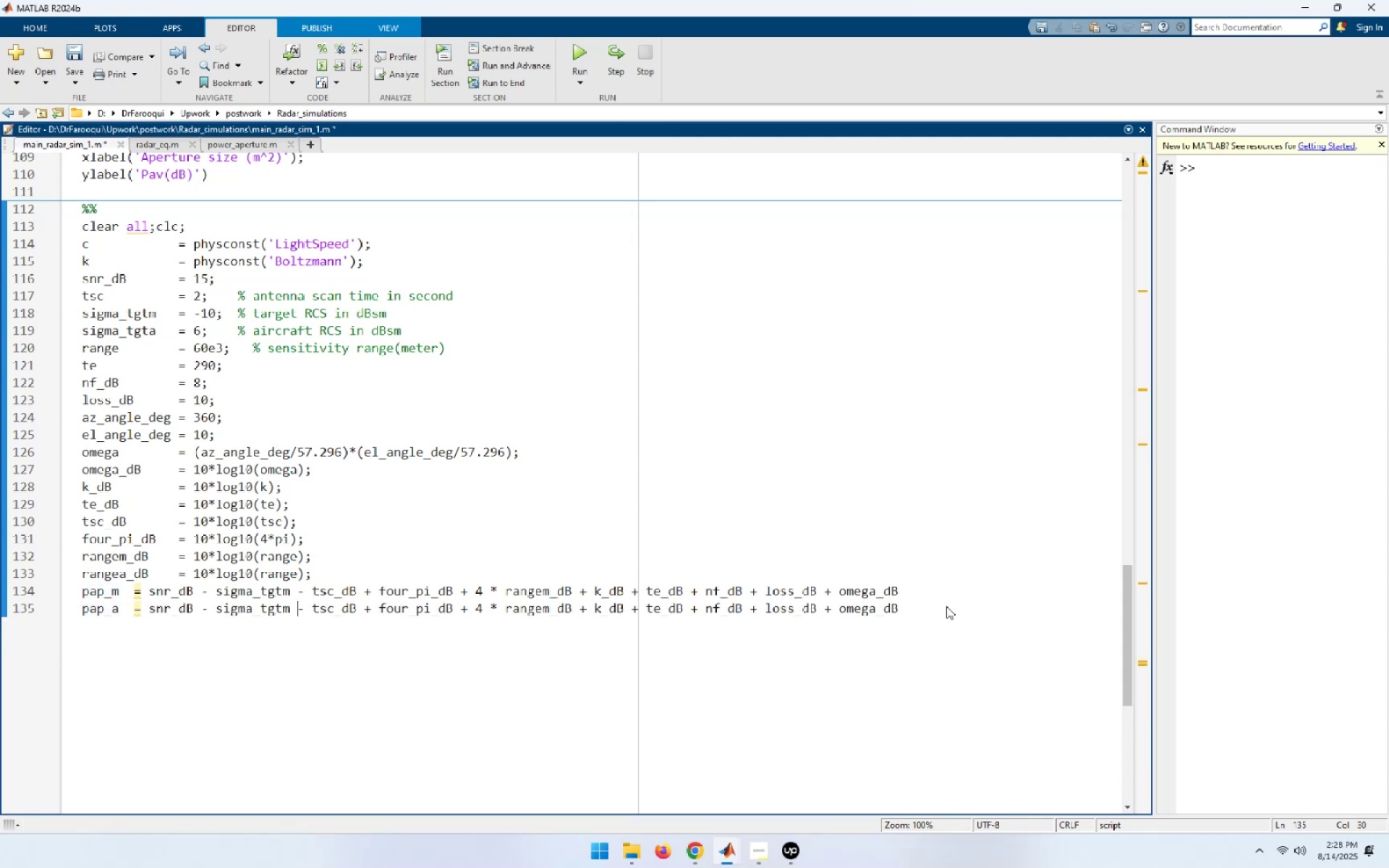 
key(ArrowLeft)
 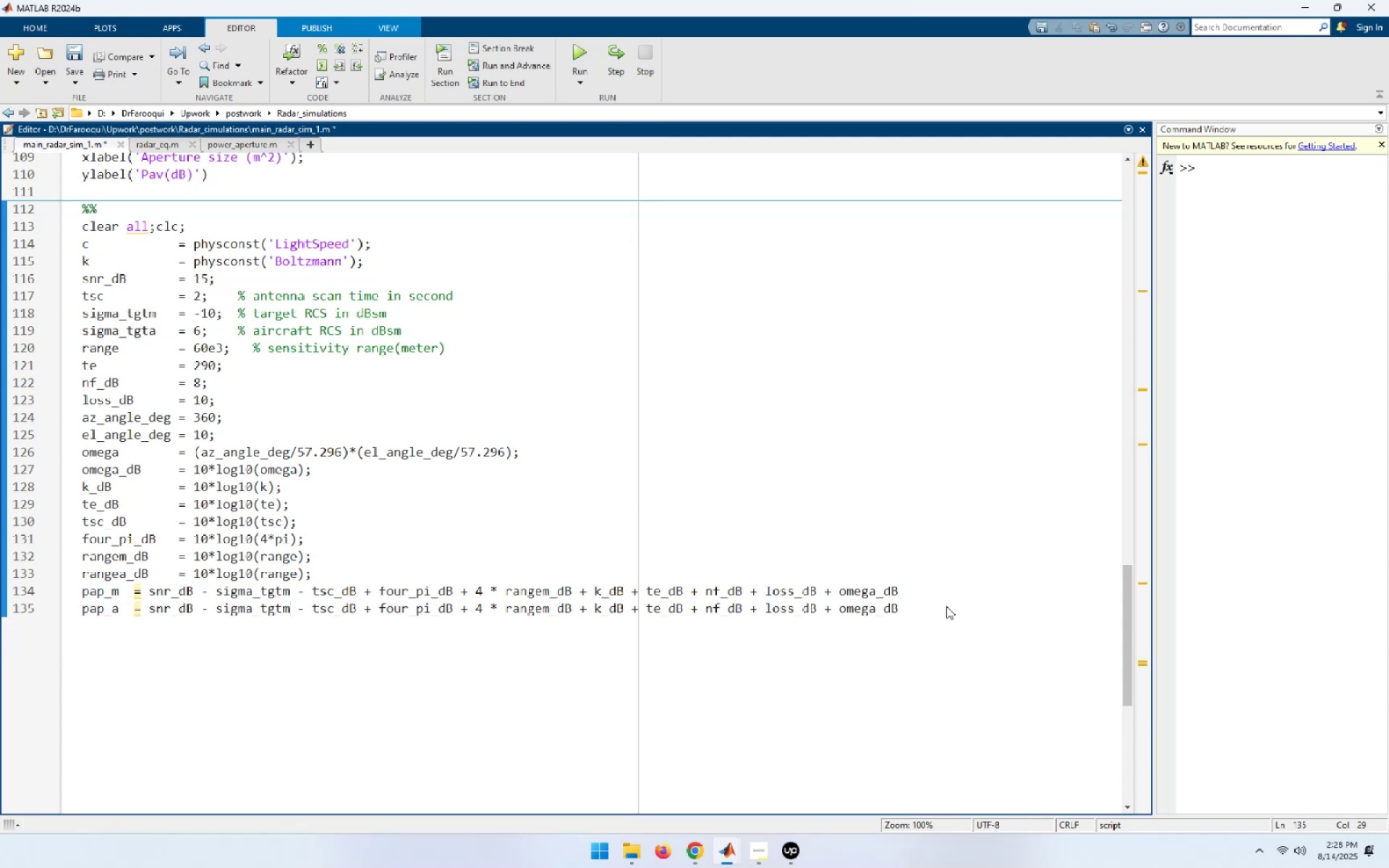 
key(Backspace)
 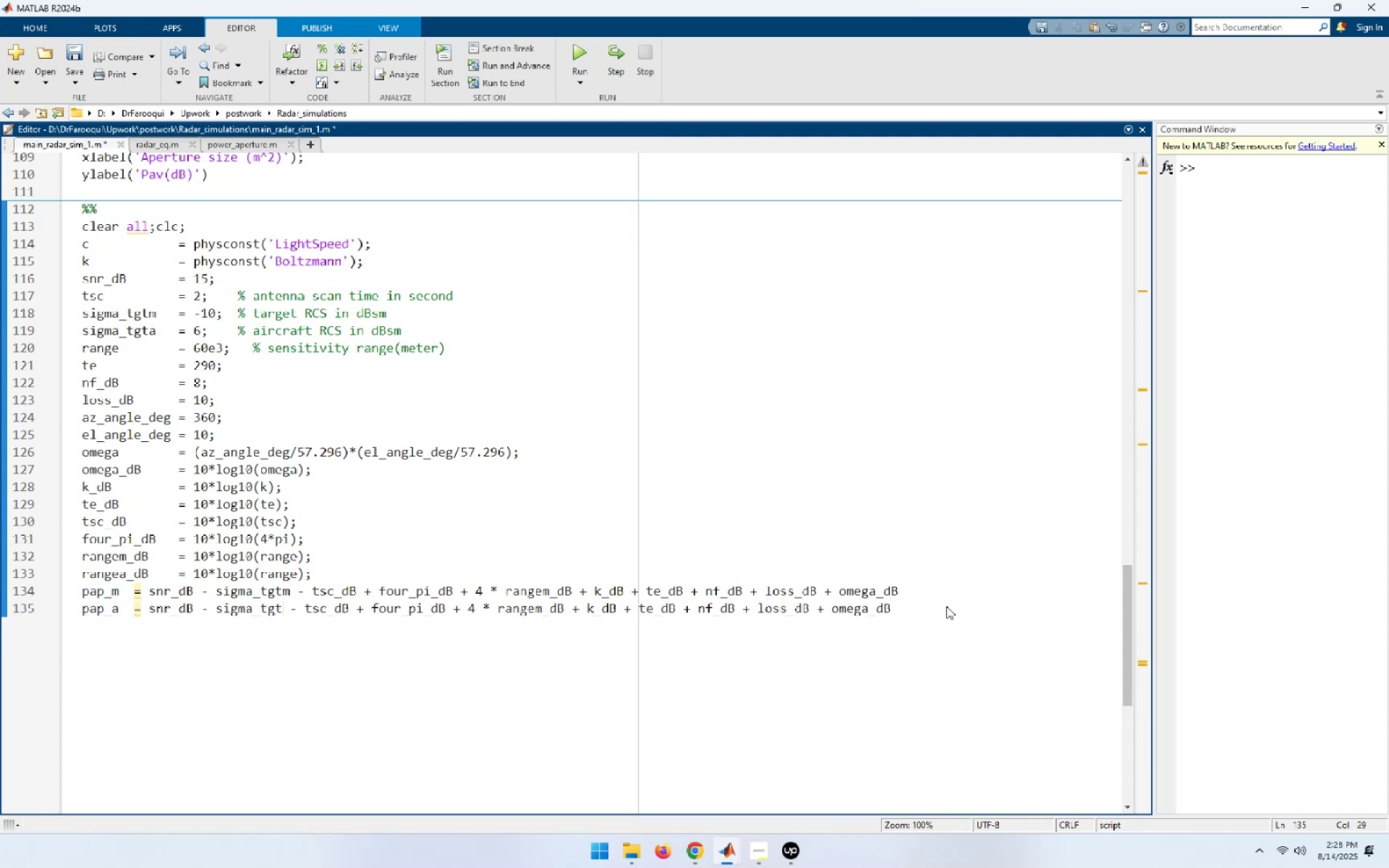 
key(A)
 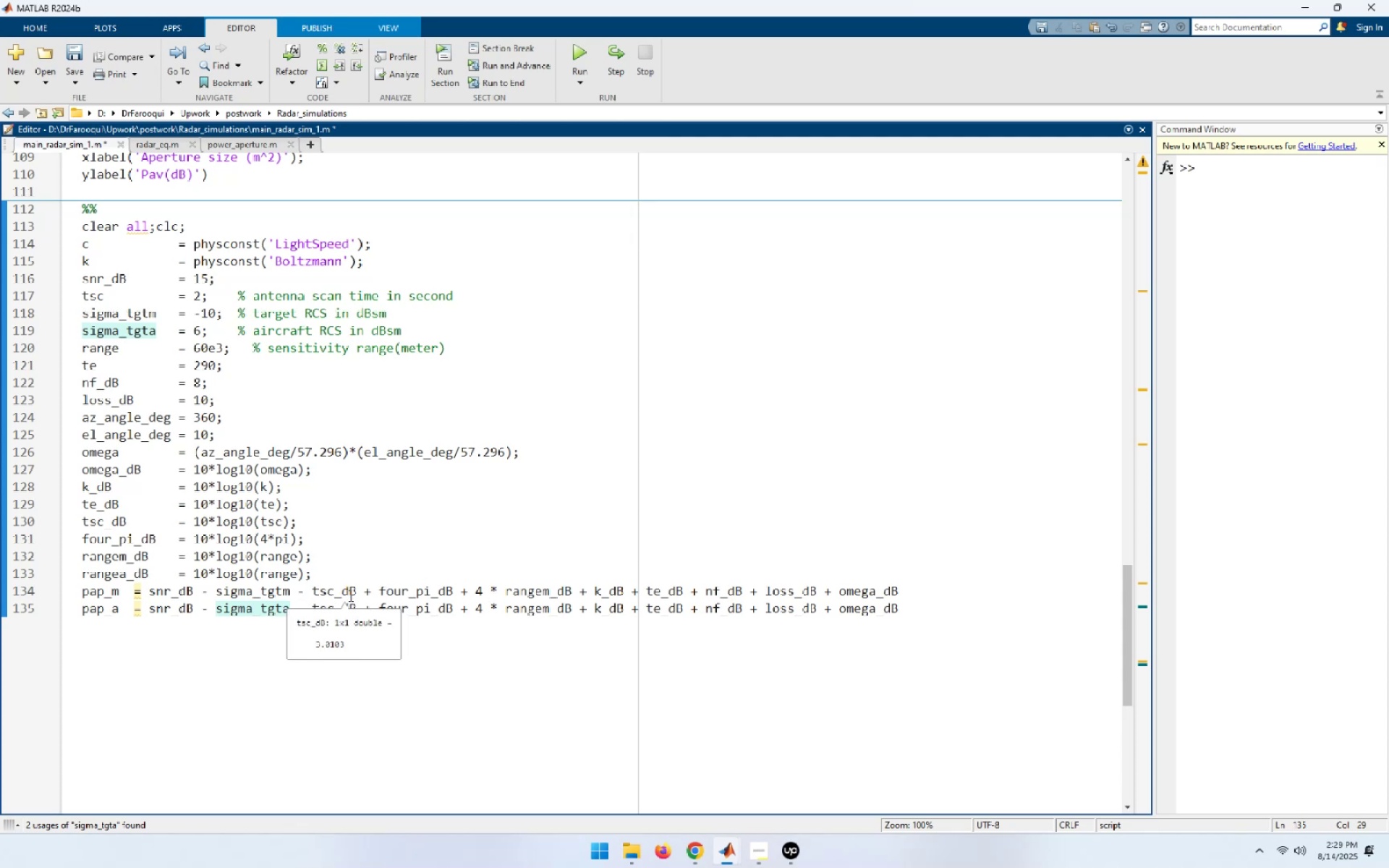 
wait(24.34)
 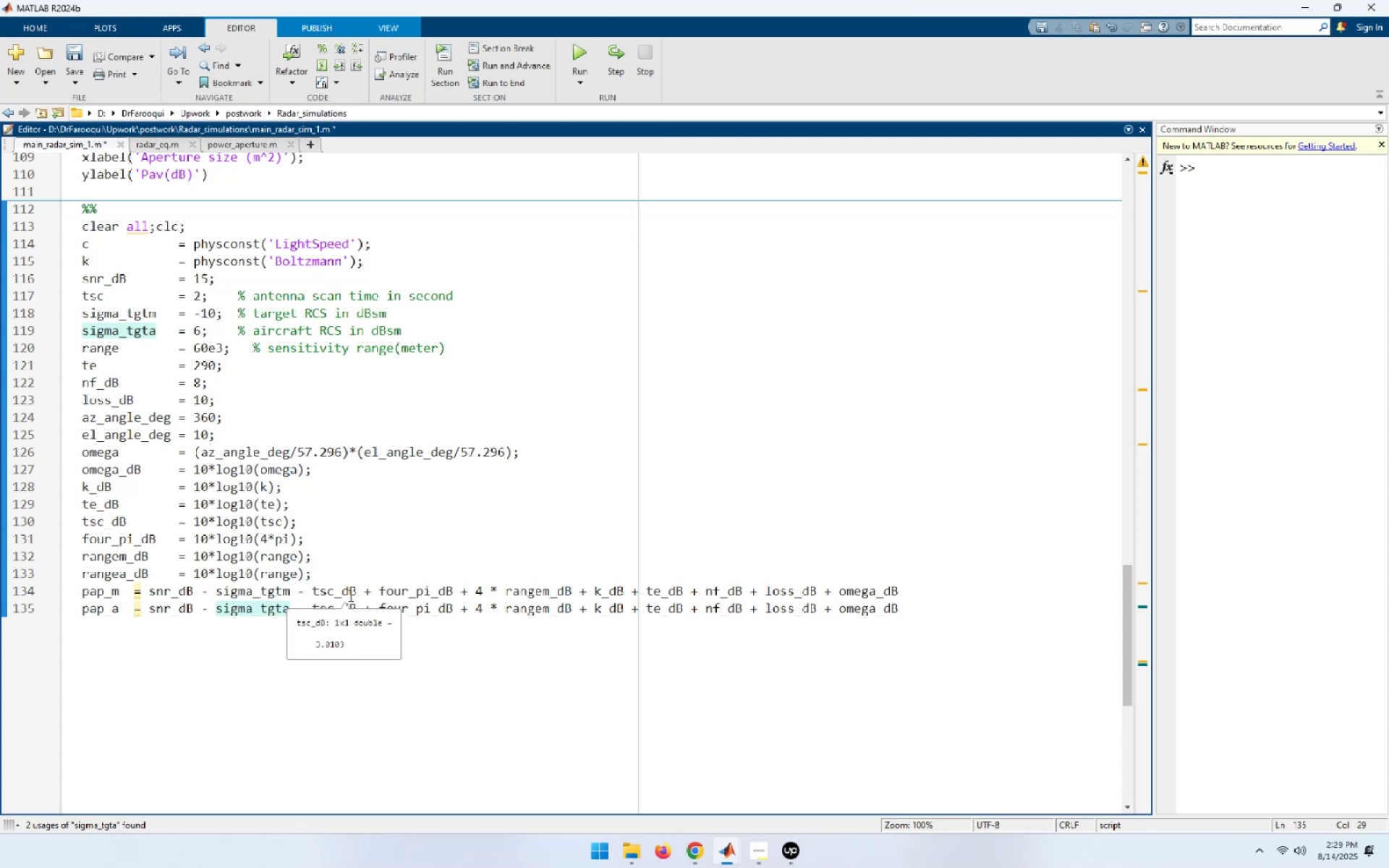 
mouse_move([637, 594])
 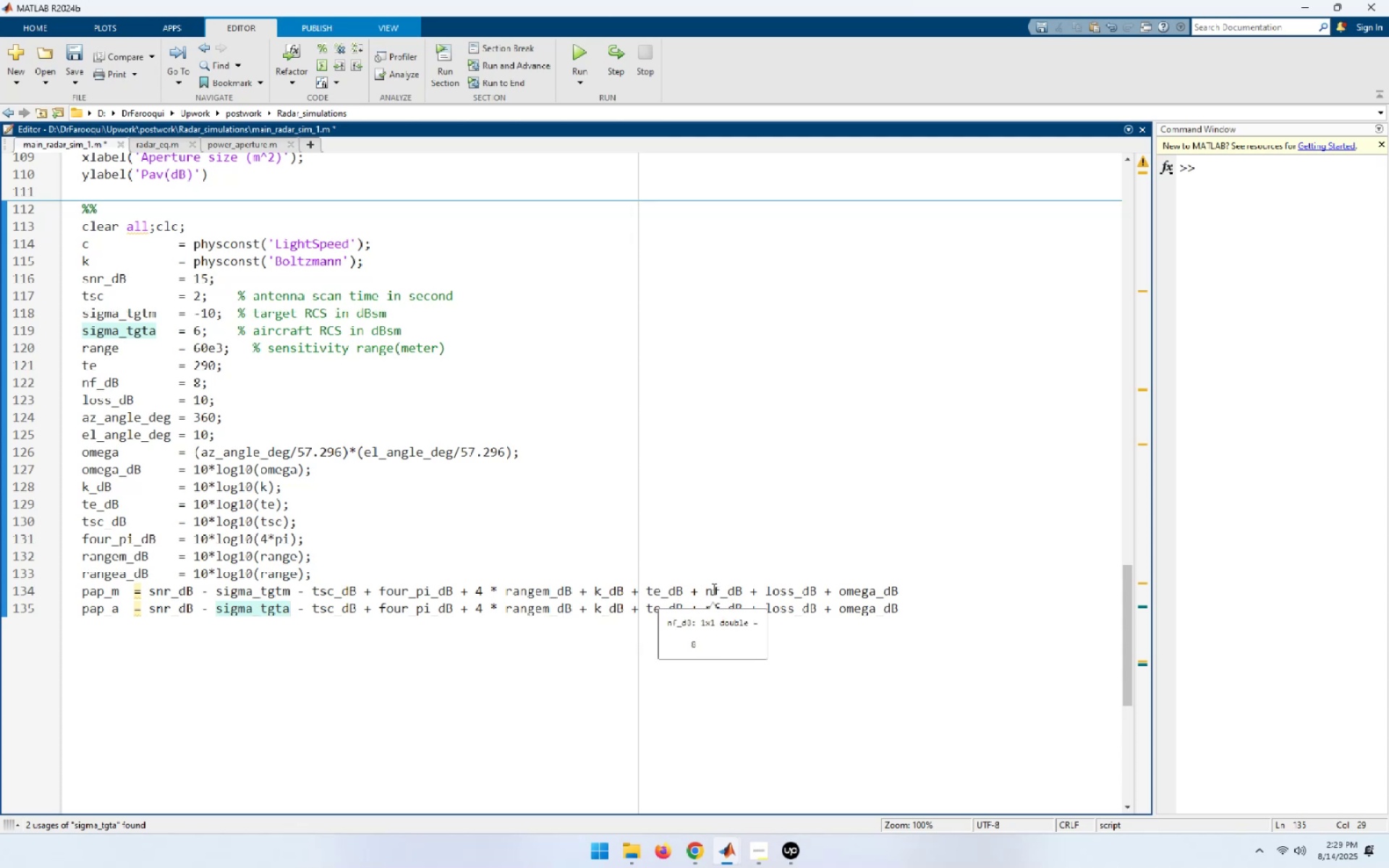 
wait(8.26)
 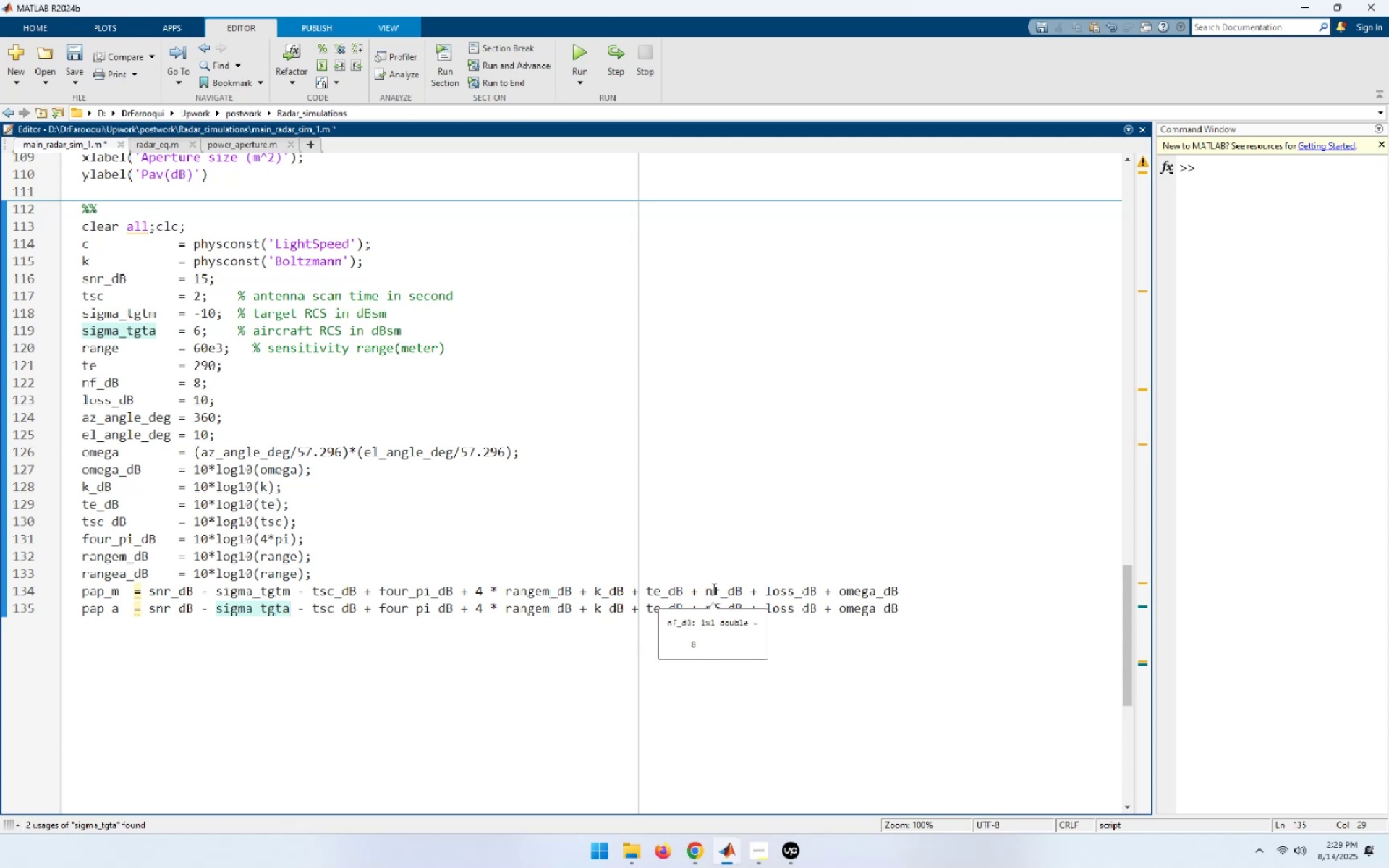 
mouse_move([183, 604])
 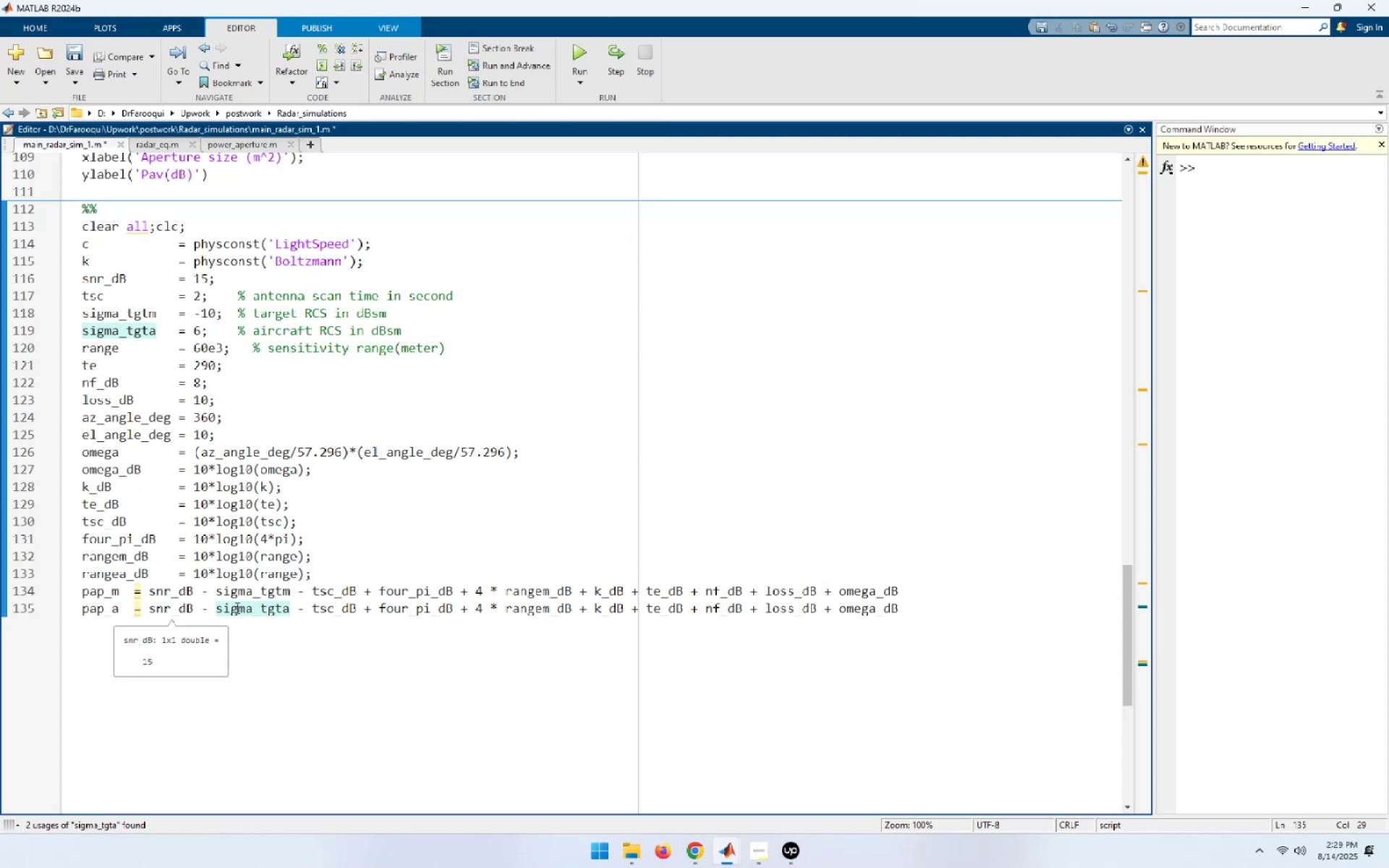 
mouse_move([281, 611])
 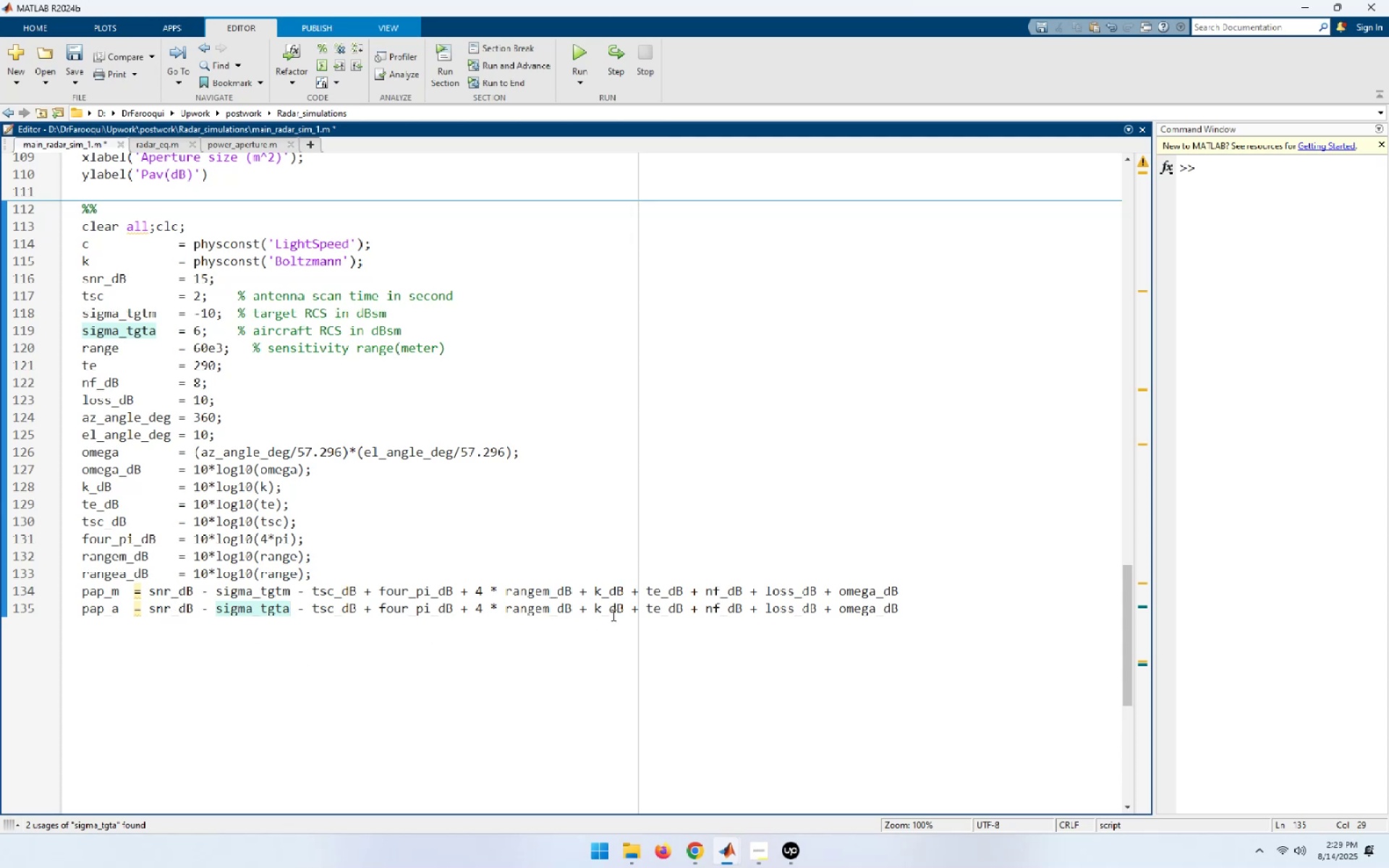 
wait(7.33)
 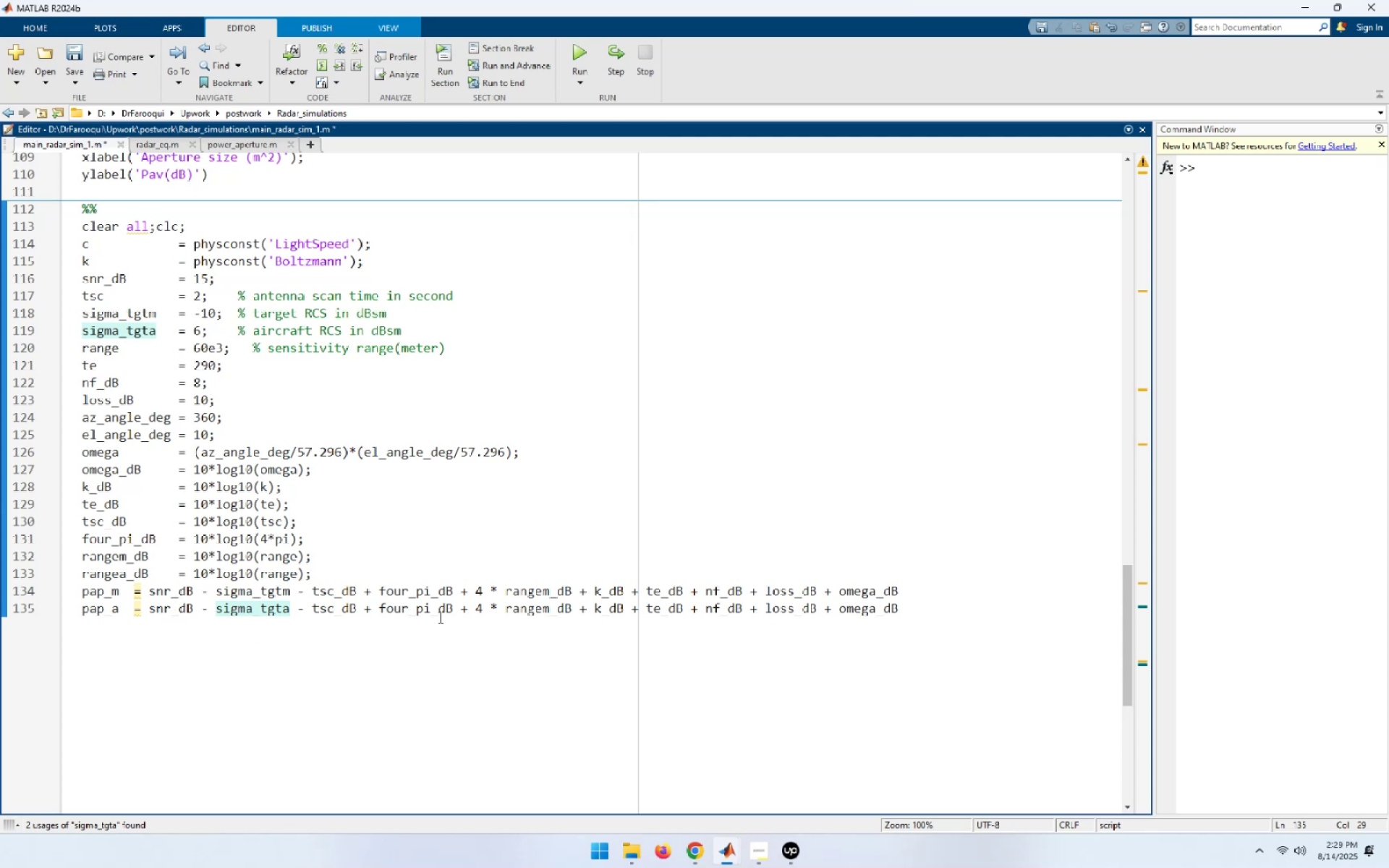 
mouse_move([647, 612])
 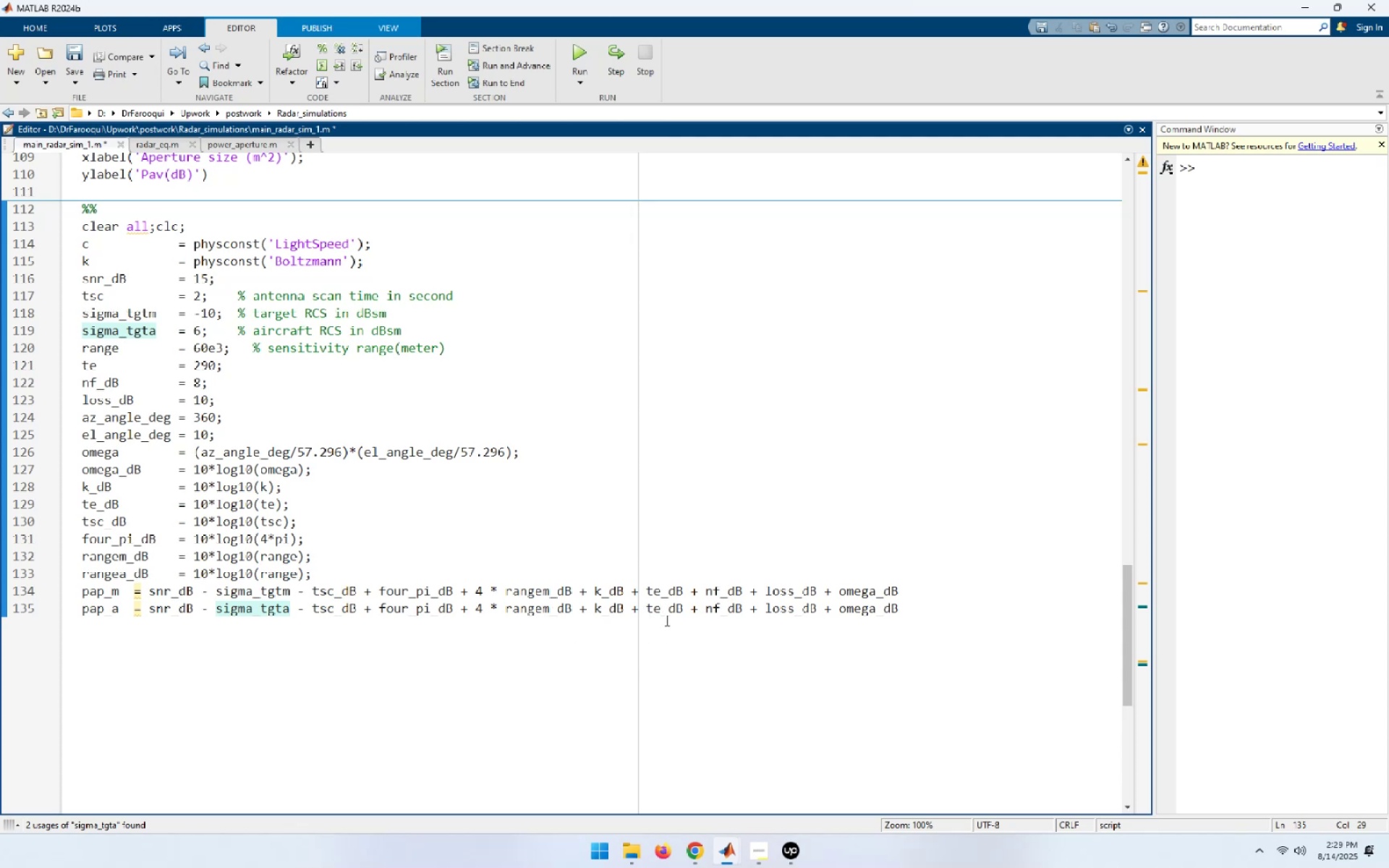 
mouse_move([767, 610])
 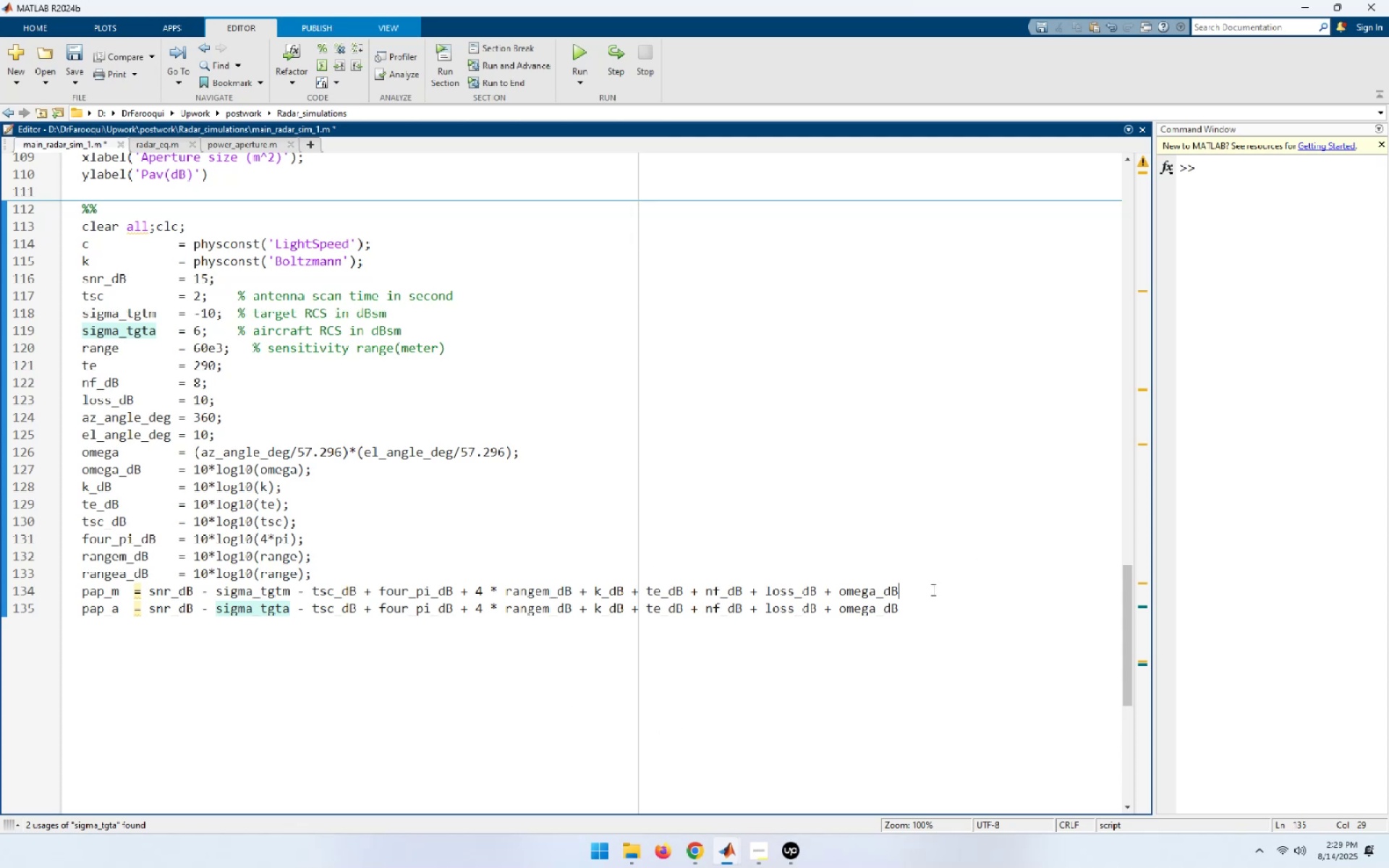 
wait(5.08)
 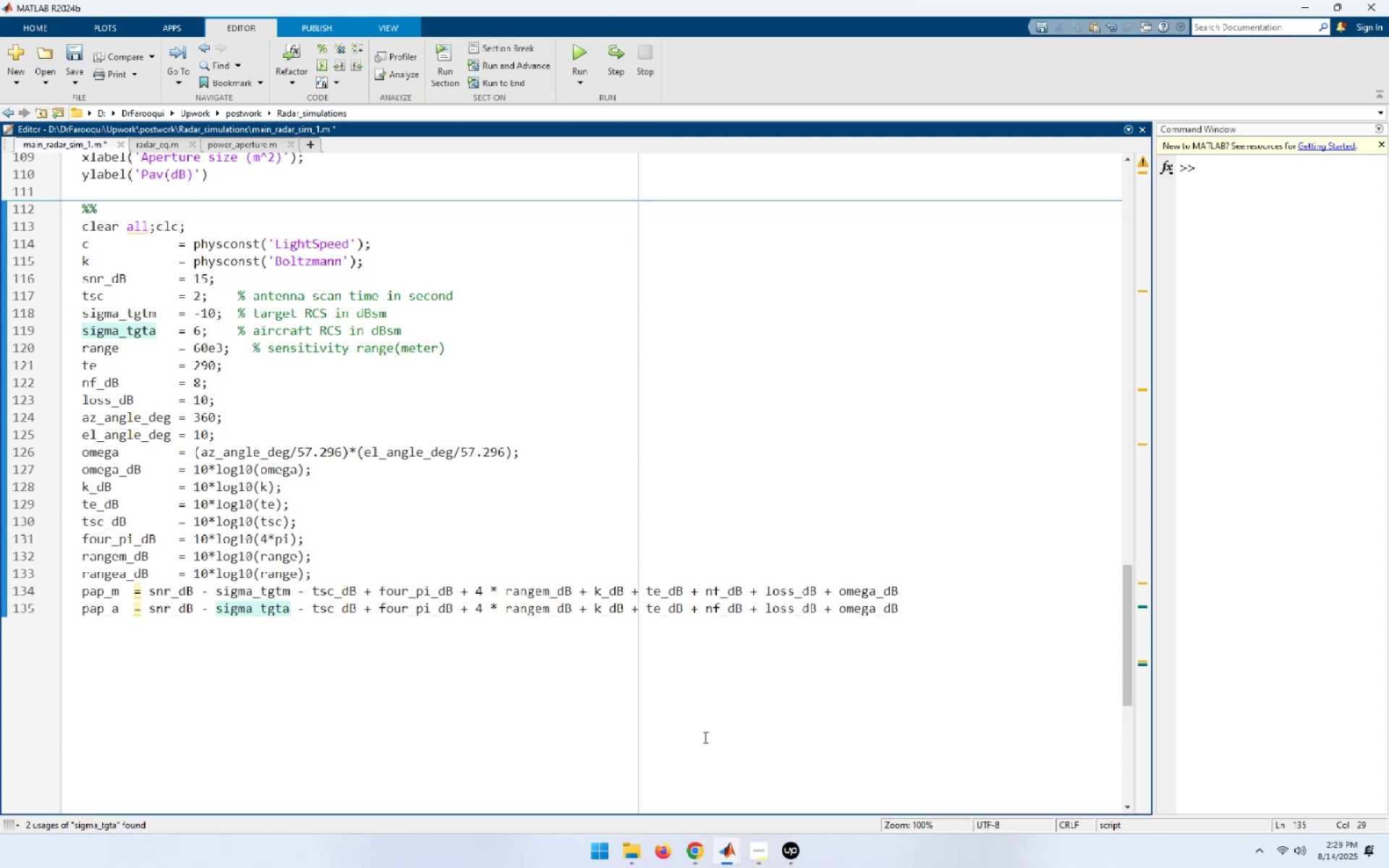 
key(Semicolon)
 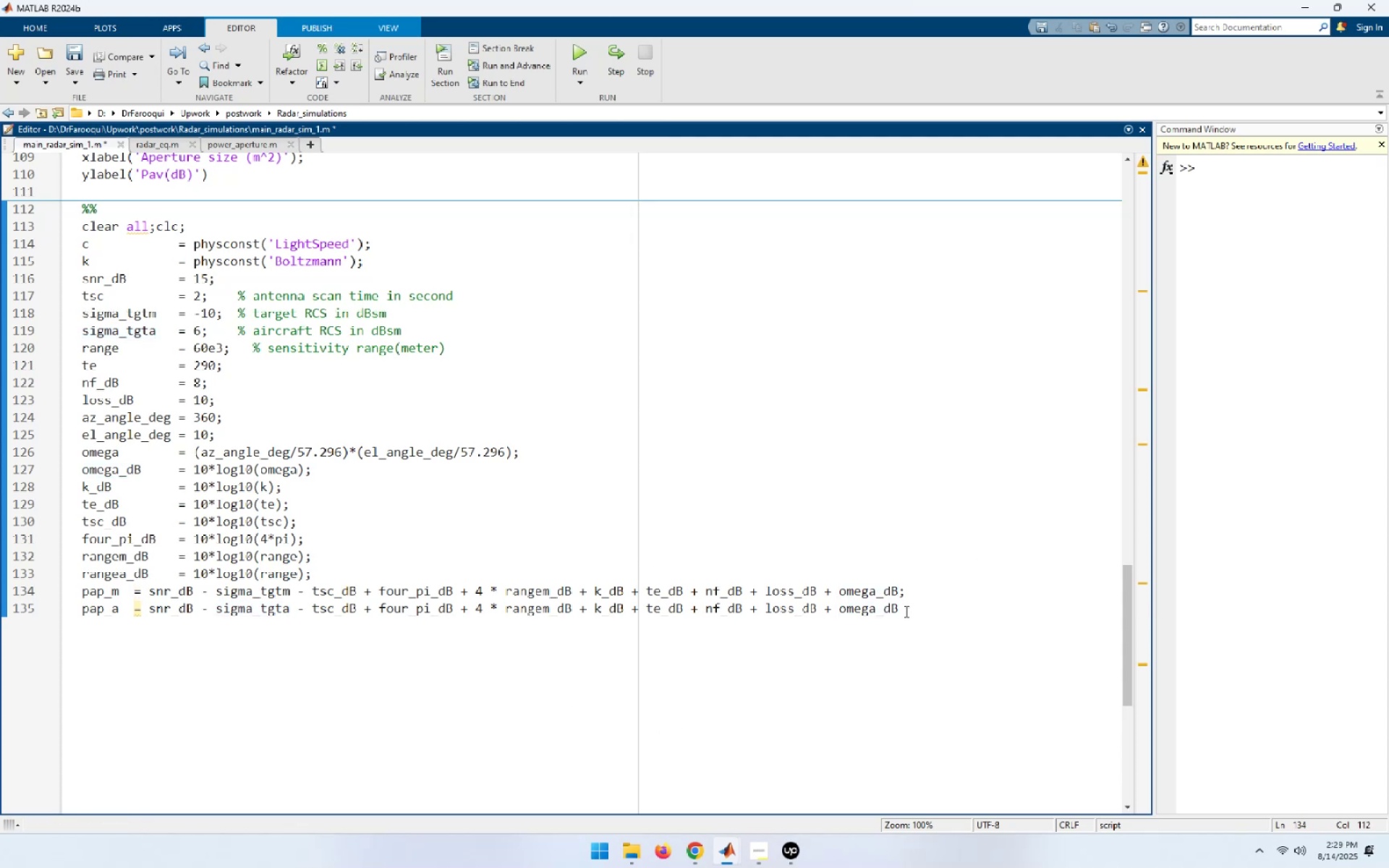 
left_click([905, 611])
 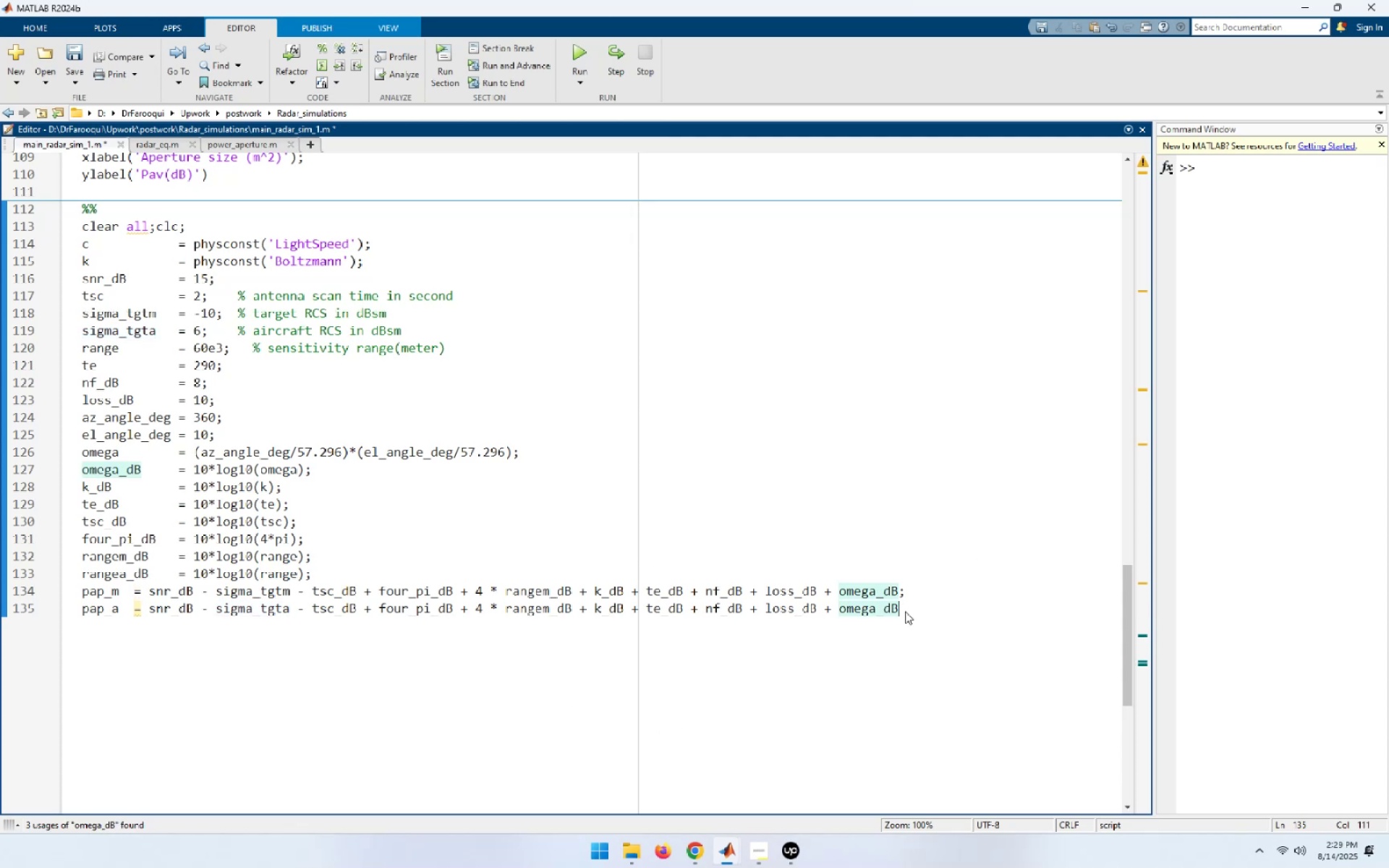 
key(Semicolon)
 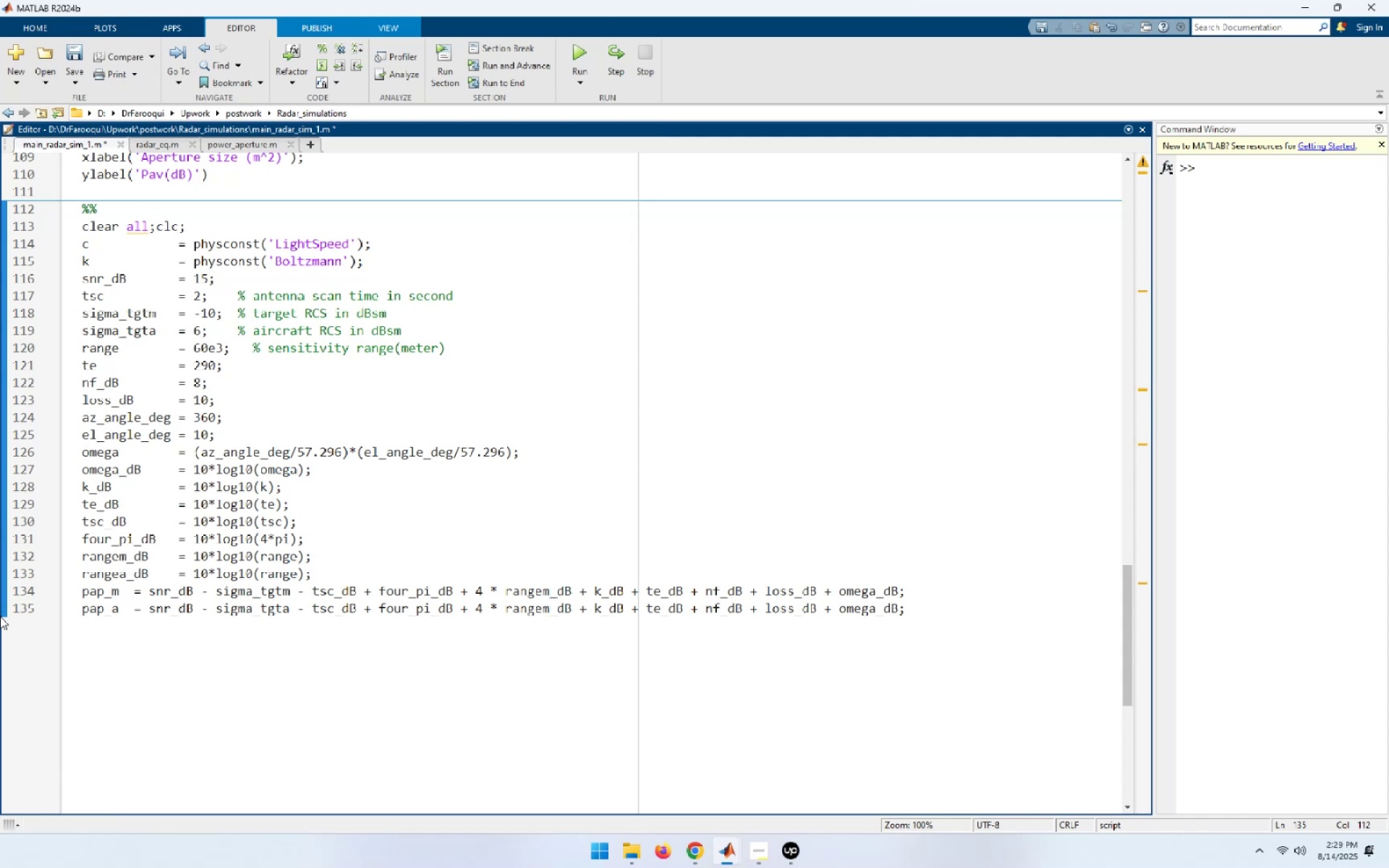 
wait(6.06)
 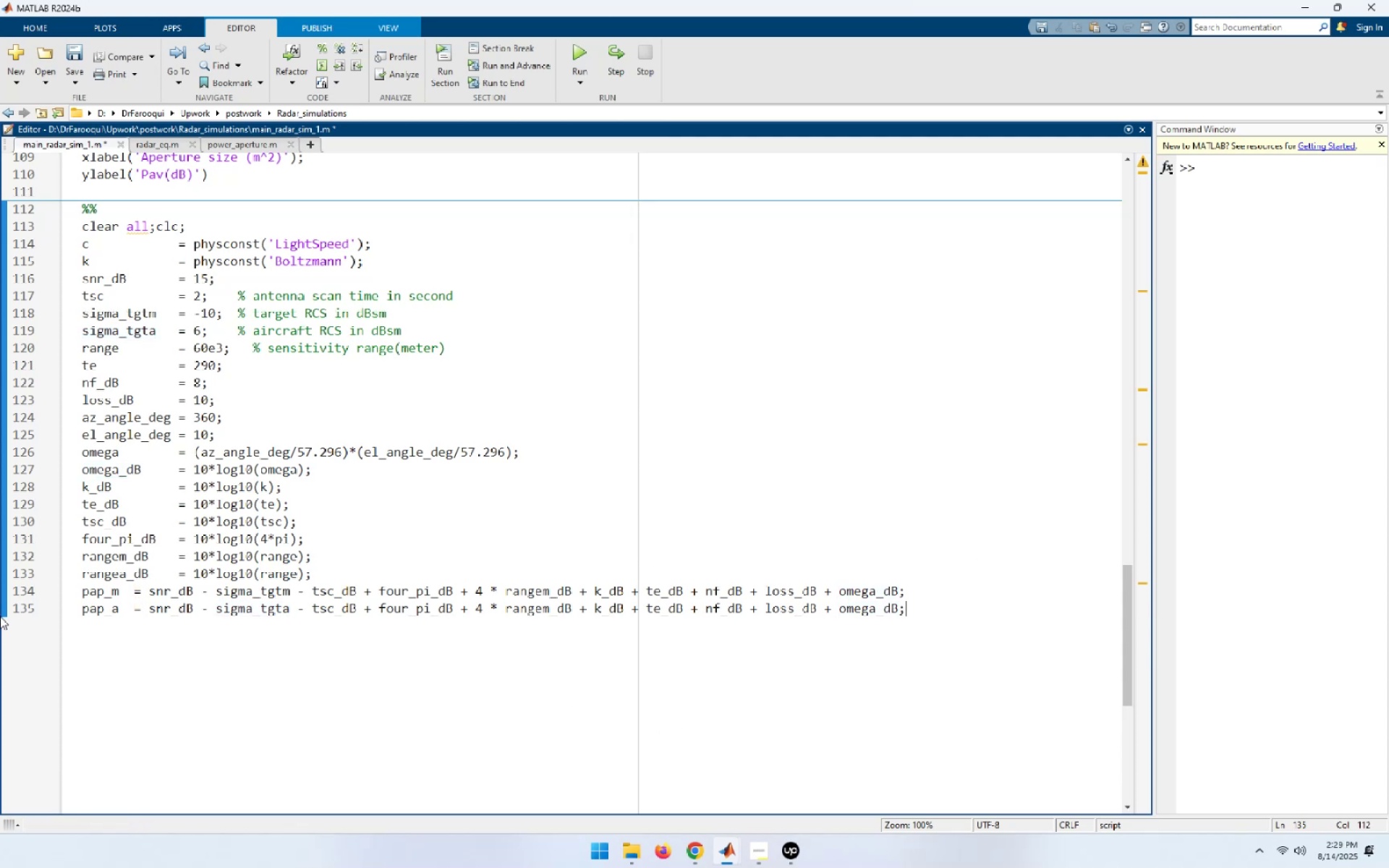 
left_click([390, 534])
 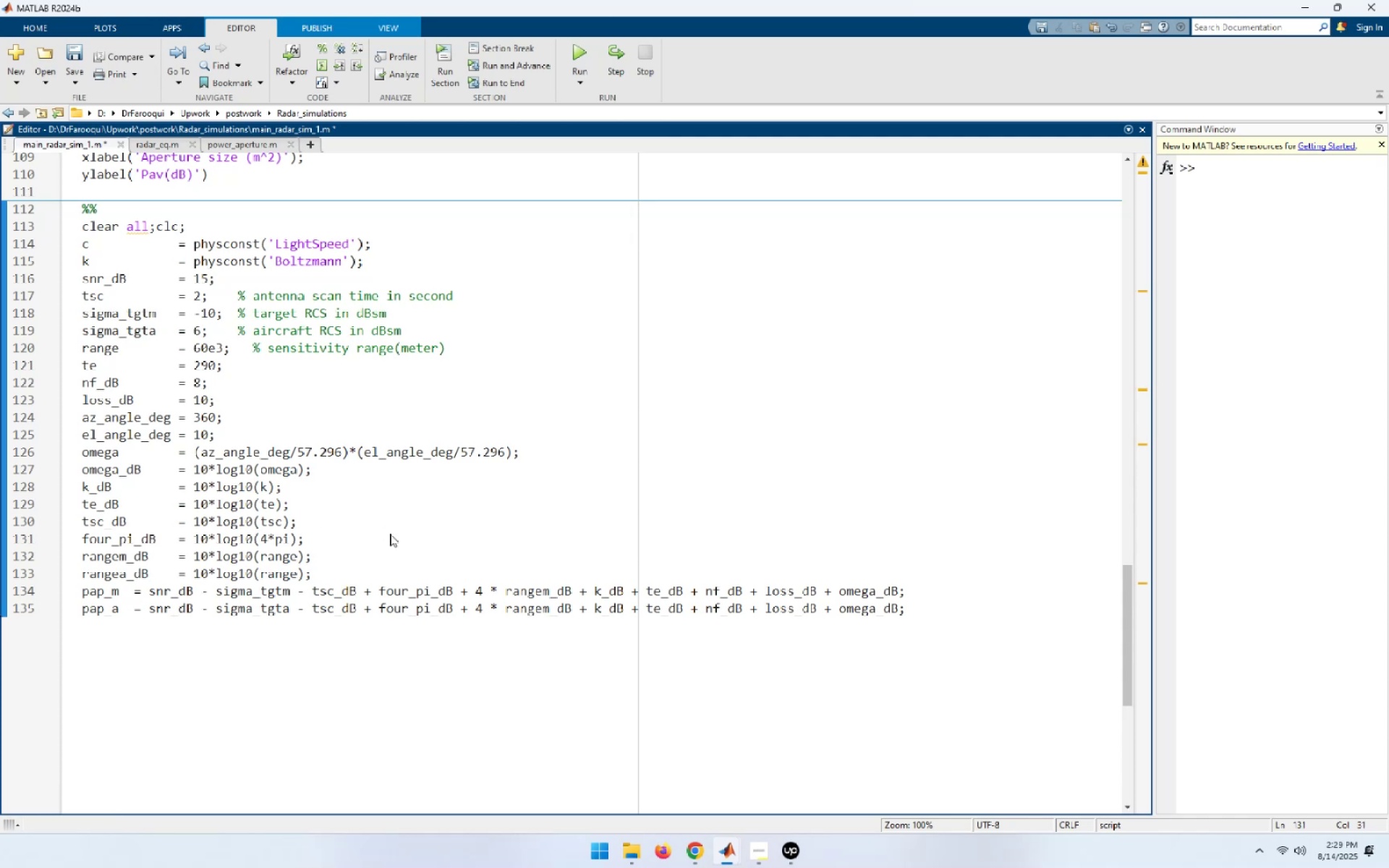 
key(Control+Enter)
 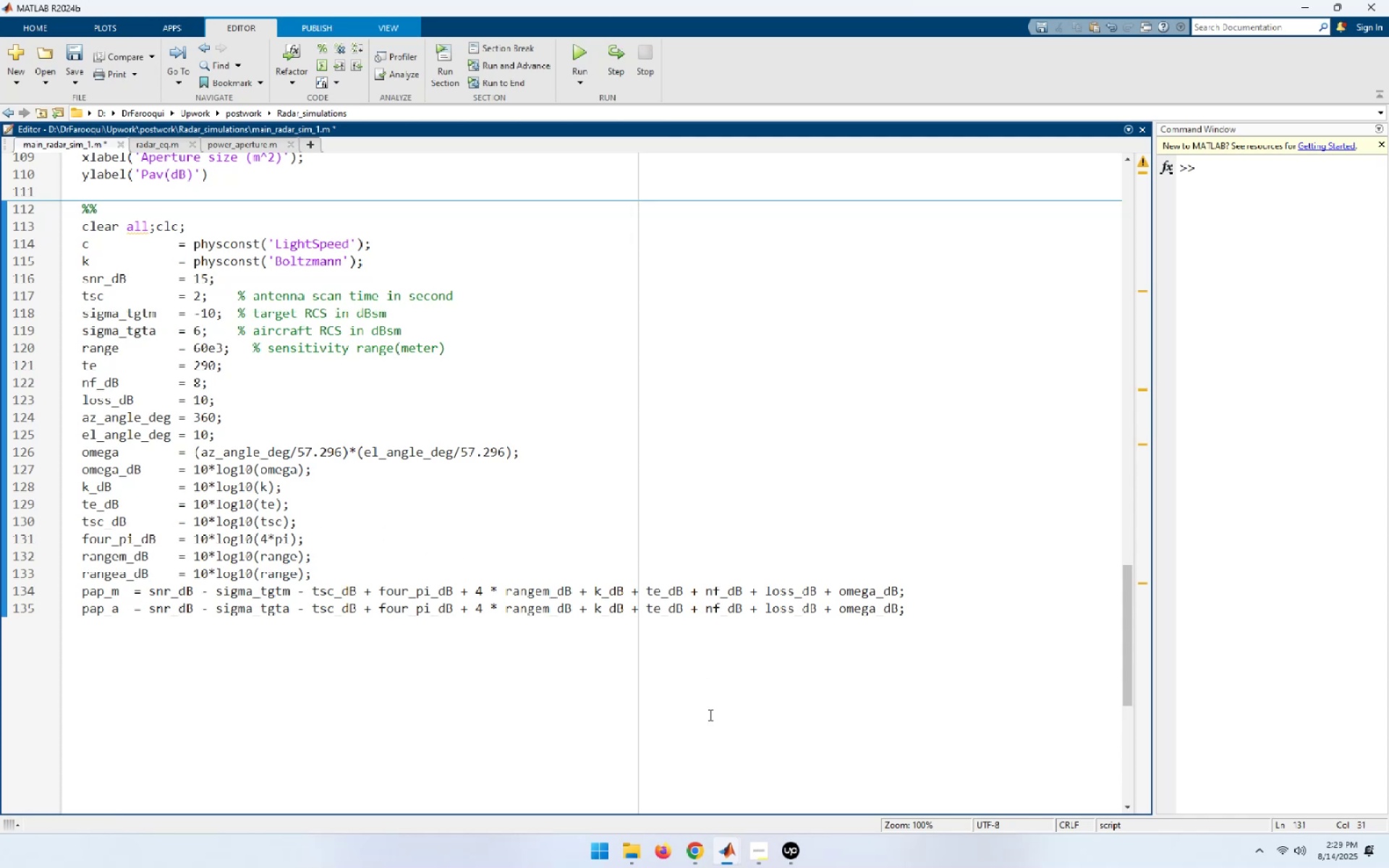 
left_click([924, 616])
 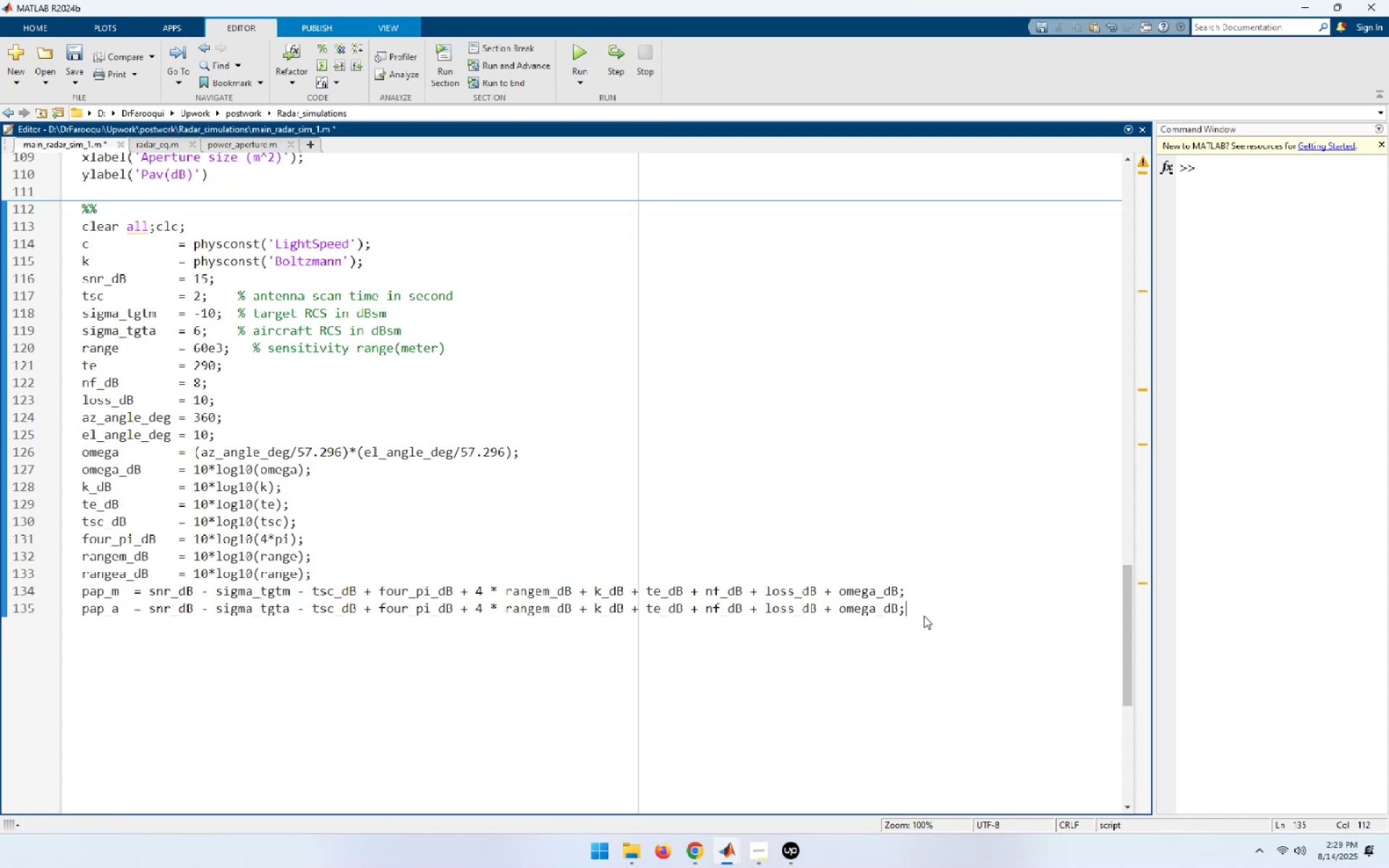 
key(NumpadEnter)
 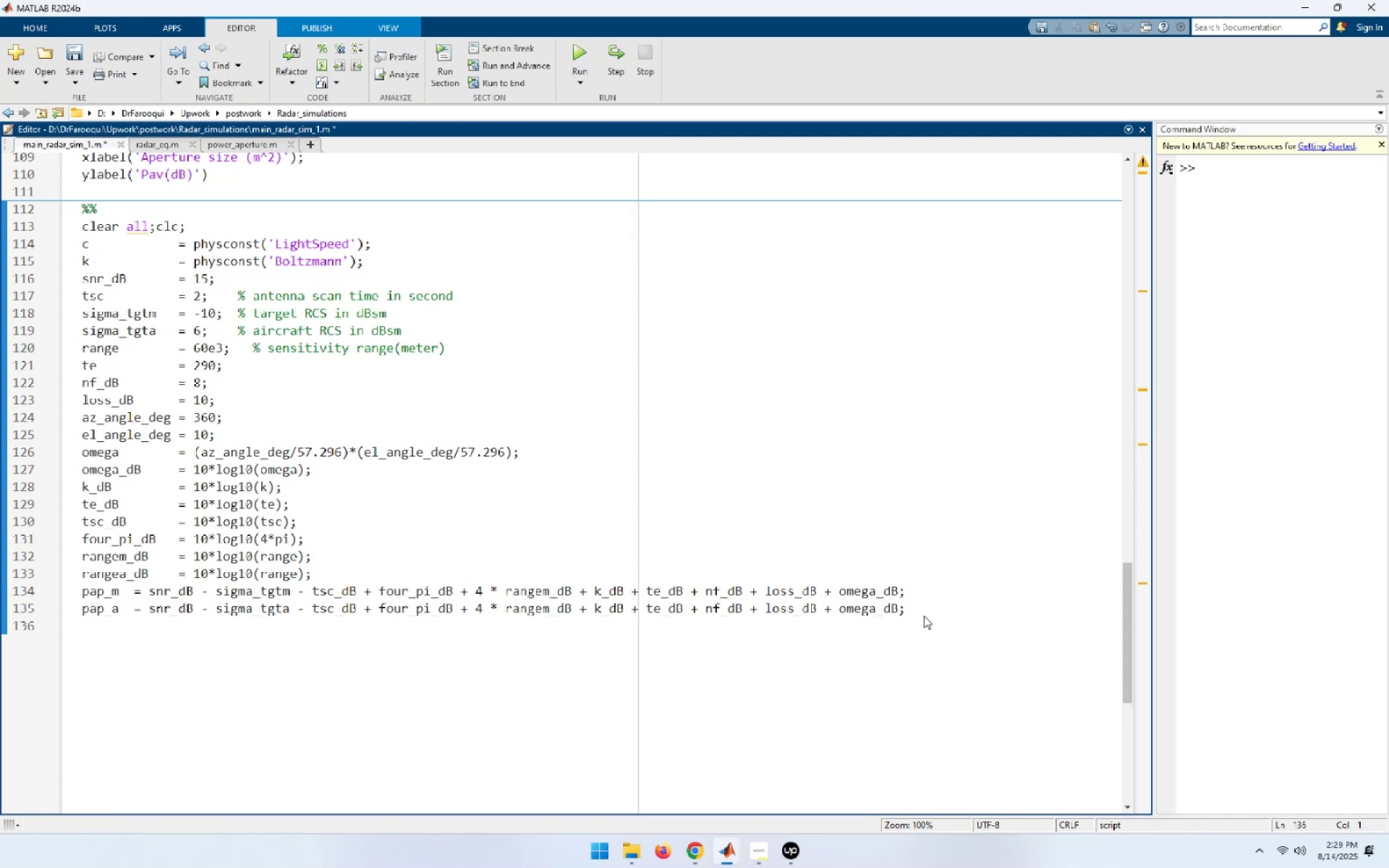 
type(inde)
key(Backspace)
key(Backspace)
key(Backspace)
type(dx = 0;)
 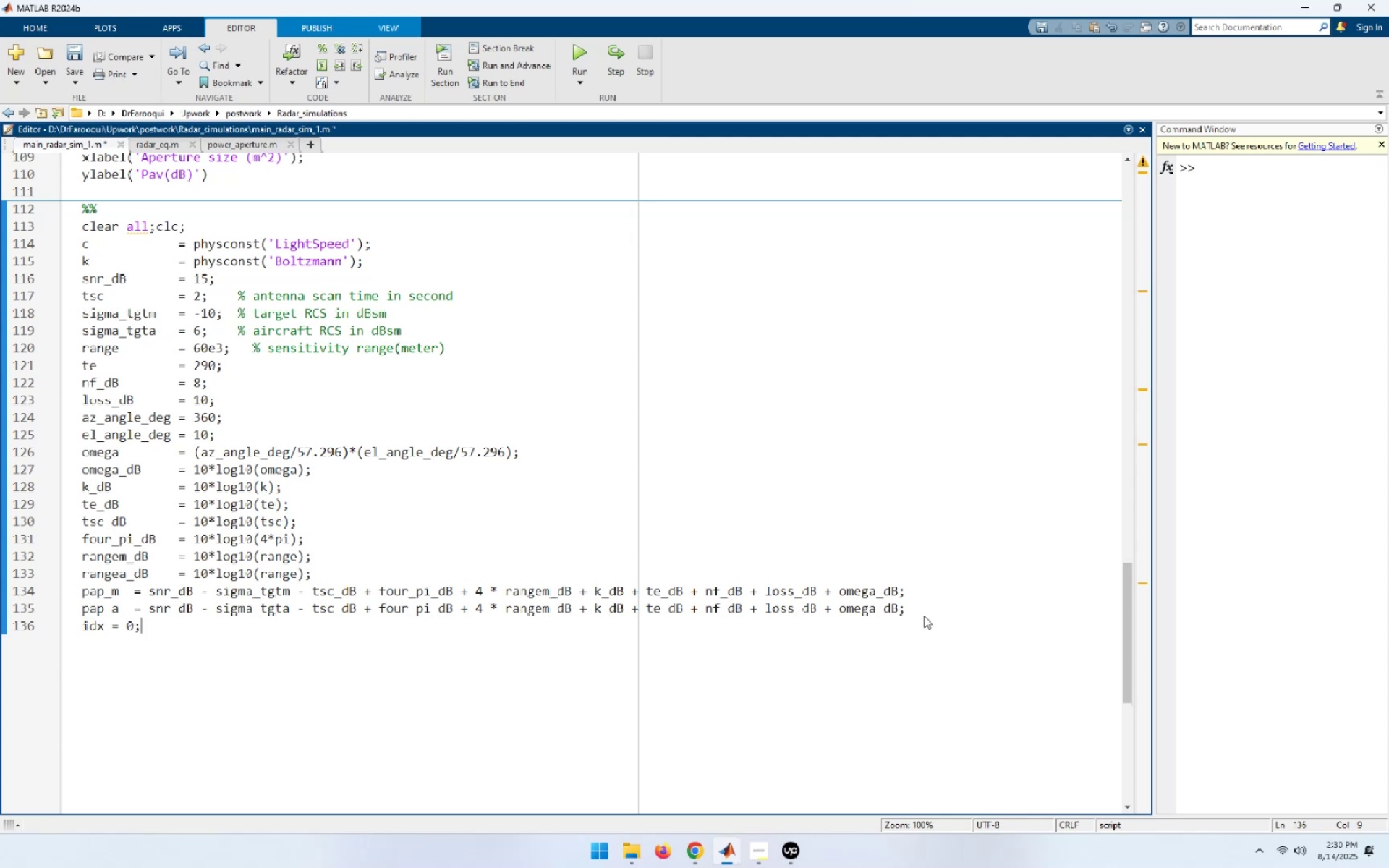 
key(Enter)
 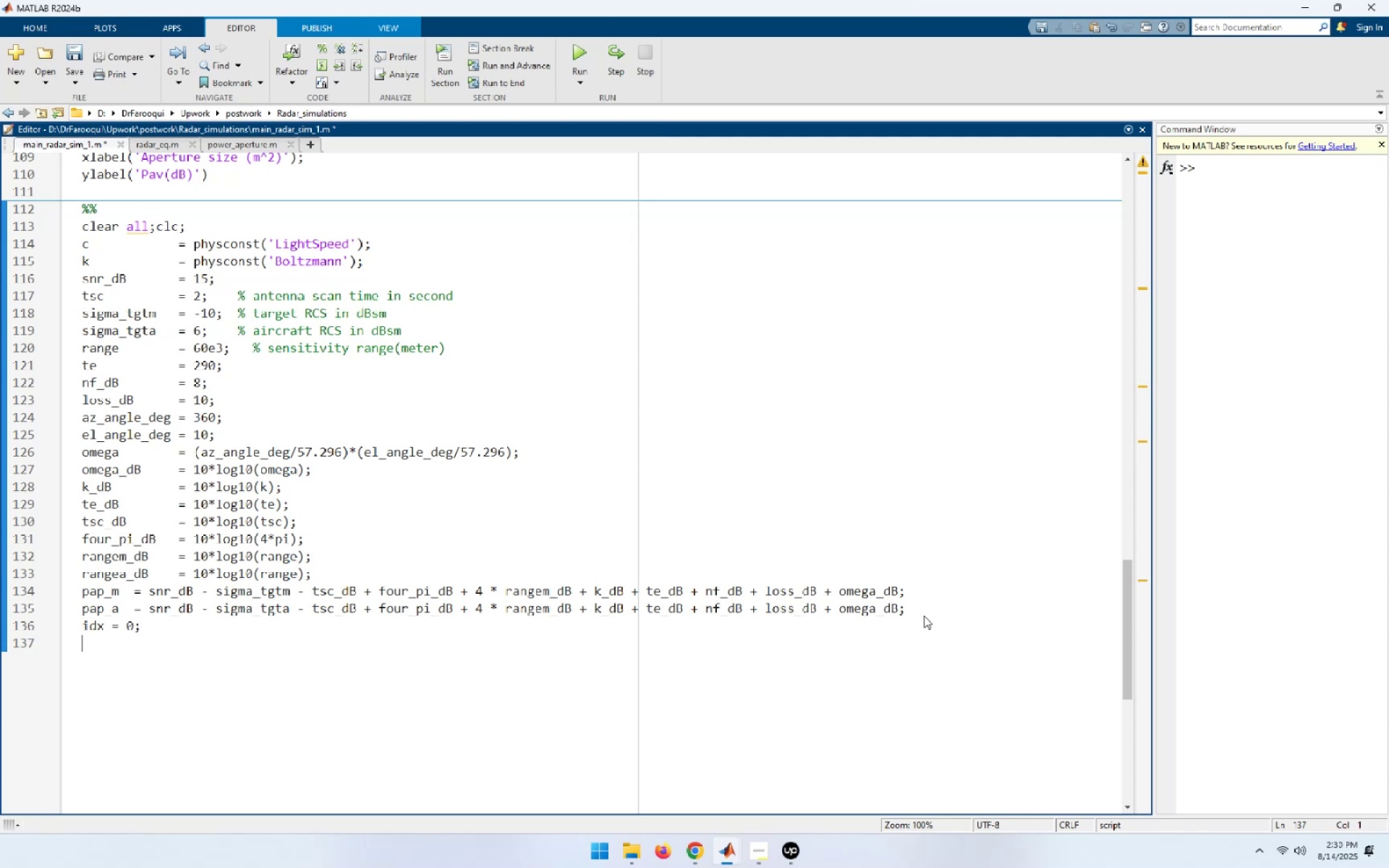 
type(% vary range from 2km)
 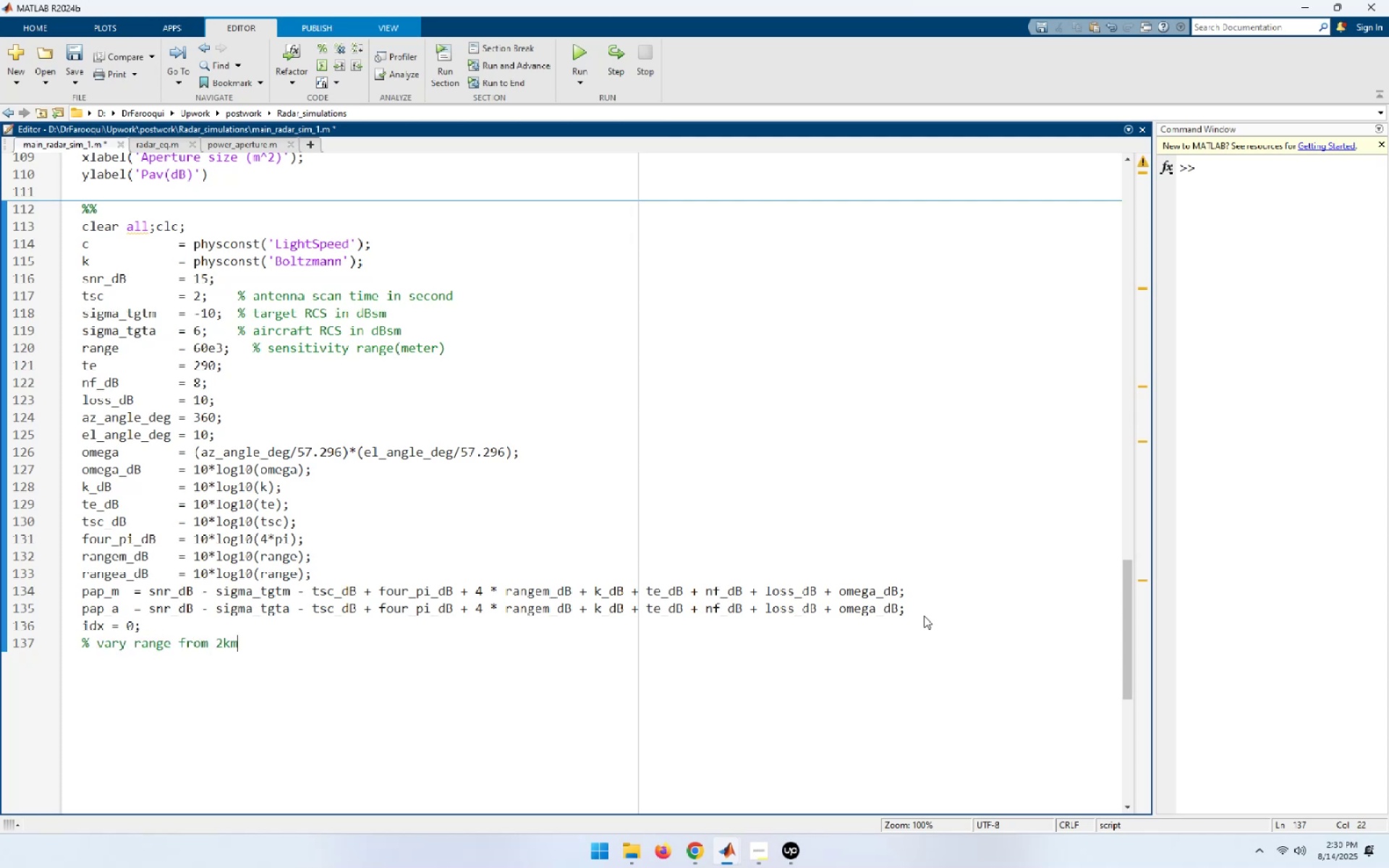 
type( to 90km)
 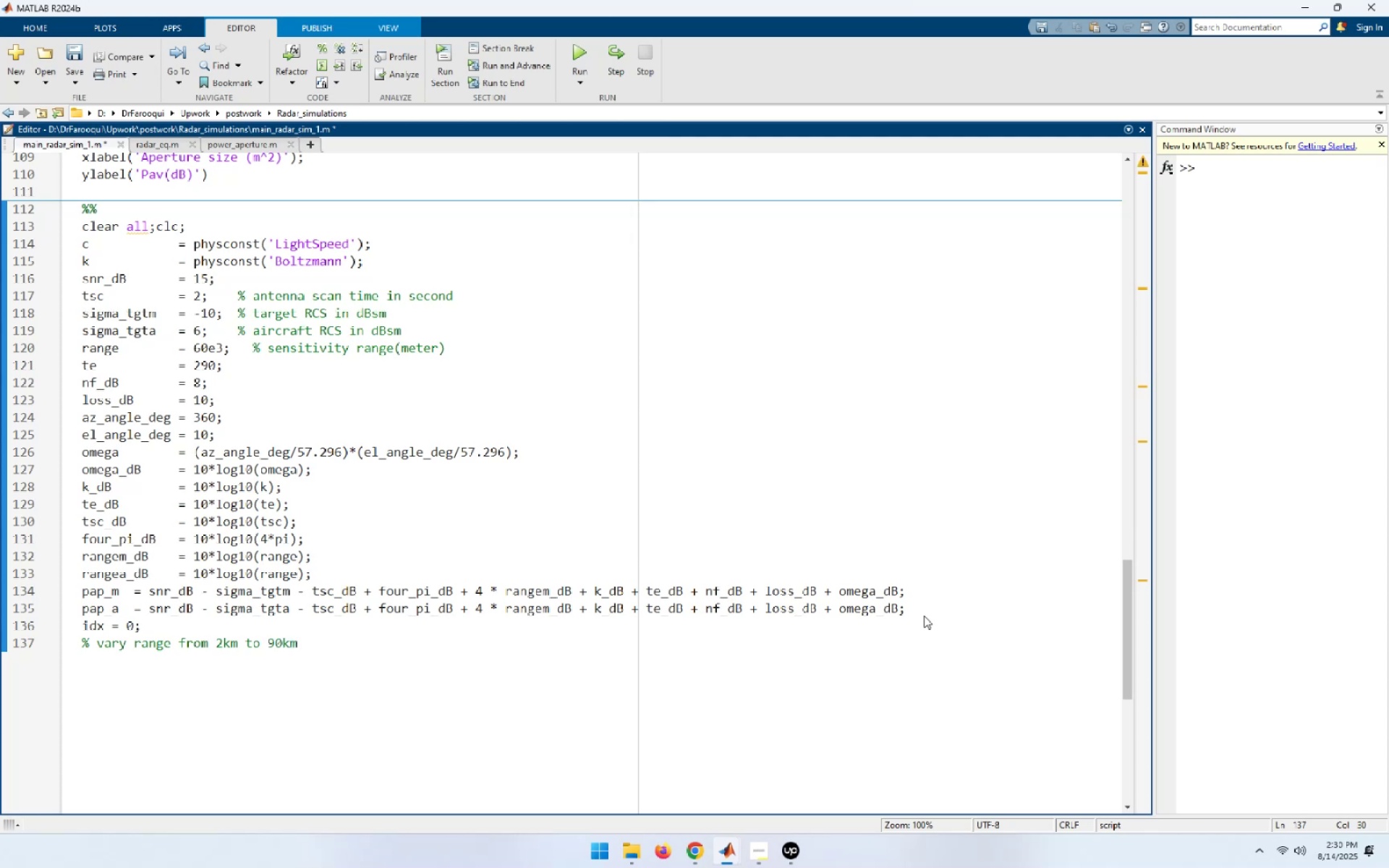 
key(Enter)
 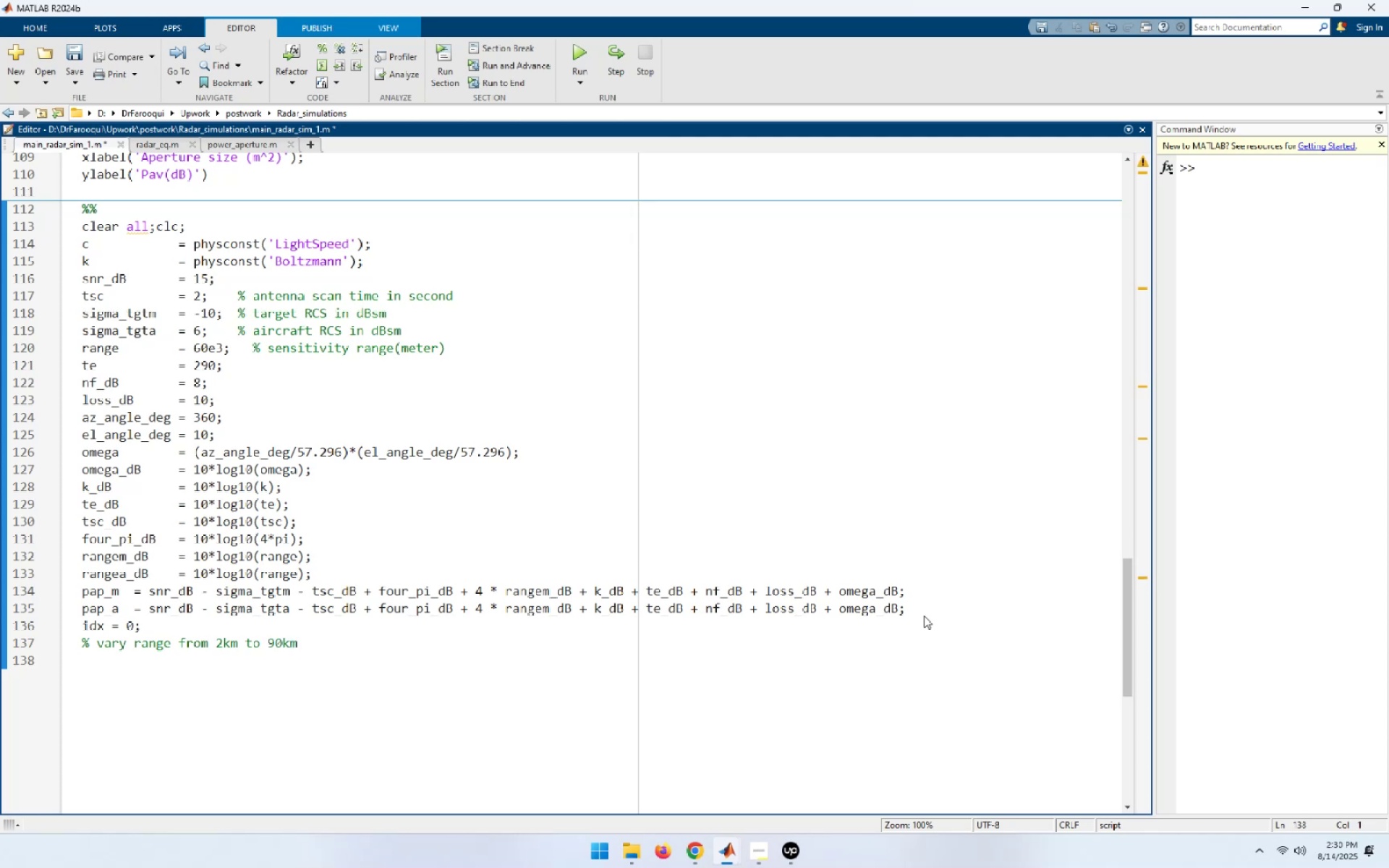 
type(for range_var = 2:1:90)
 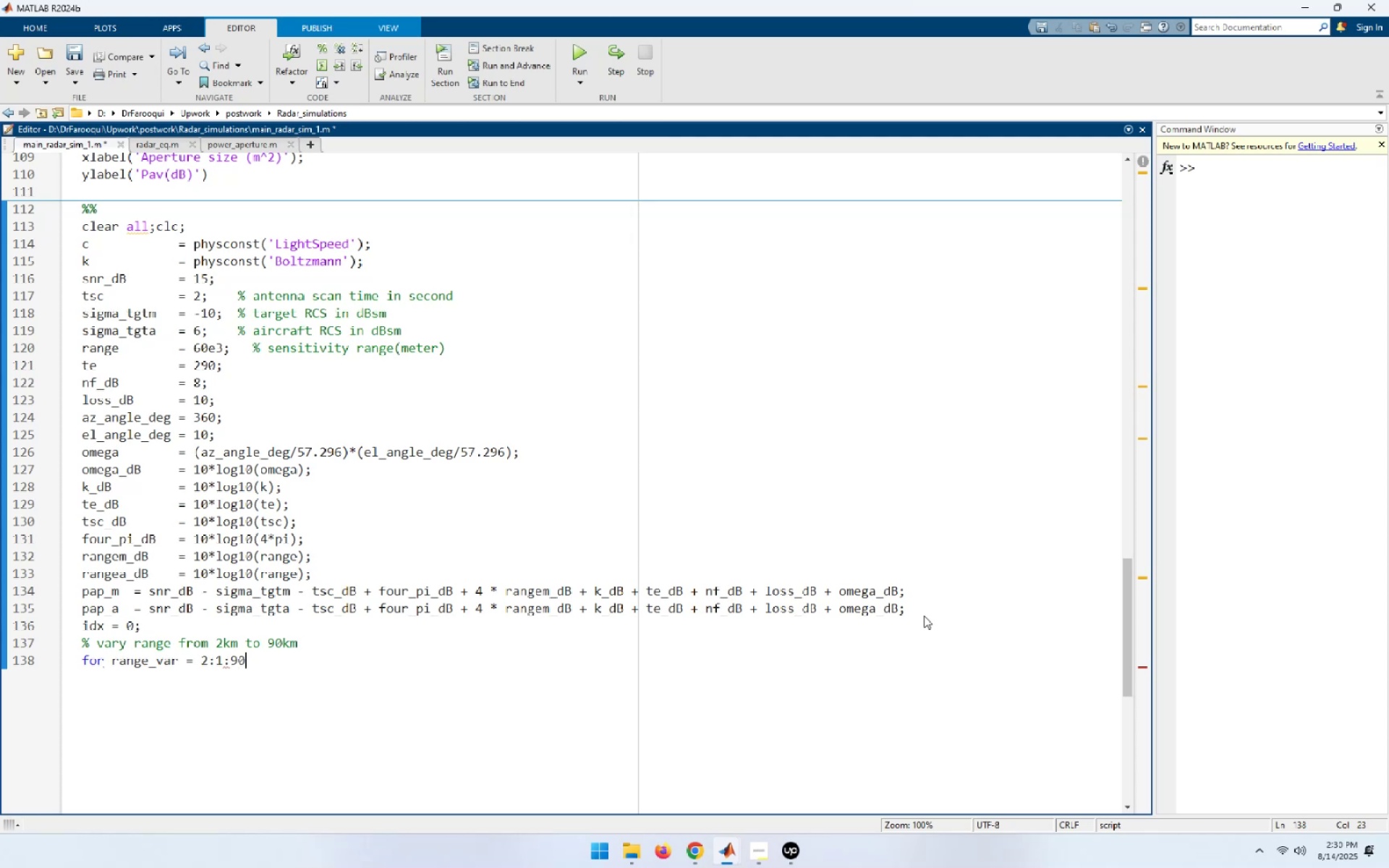 
key(Enter)
 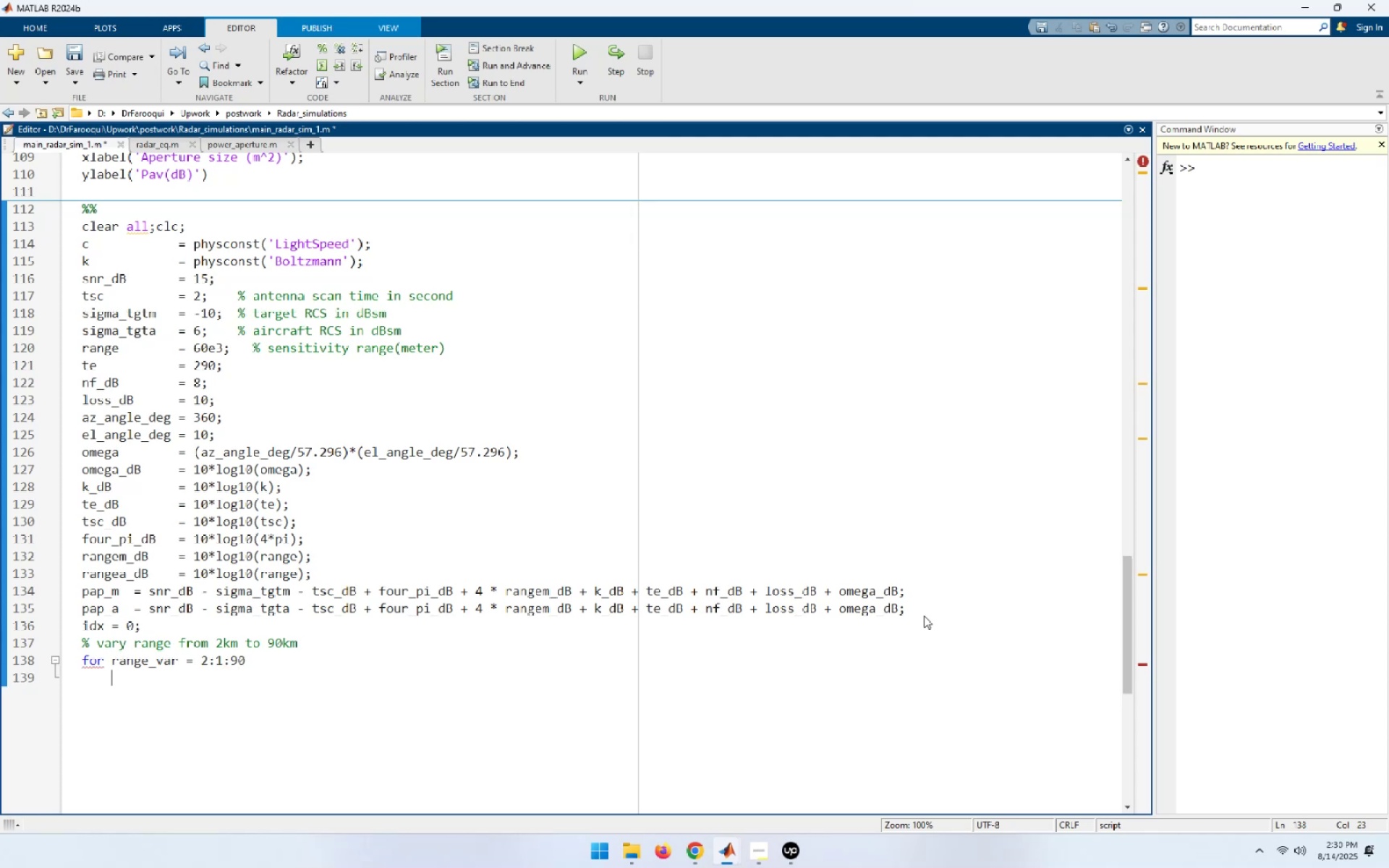 
type(idx = idx + 1;)
 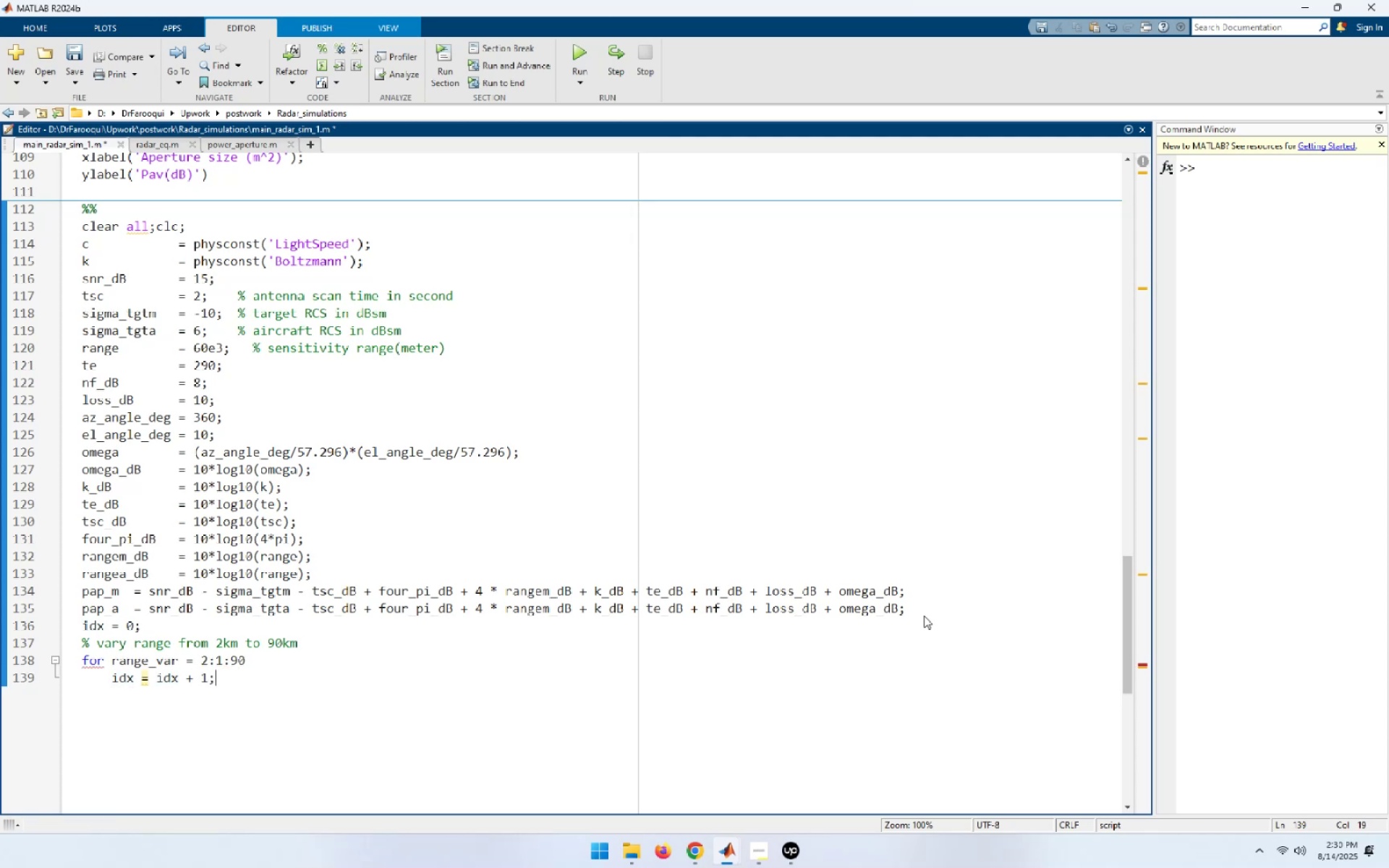 
key(Enter)
 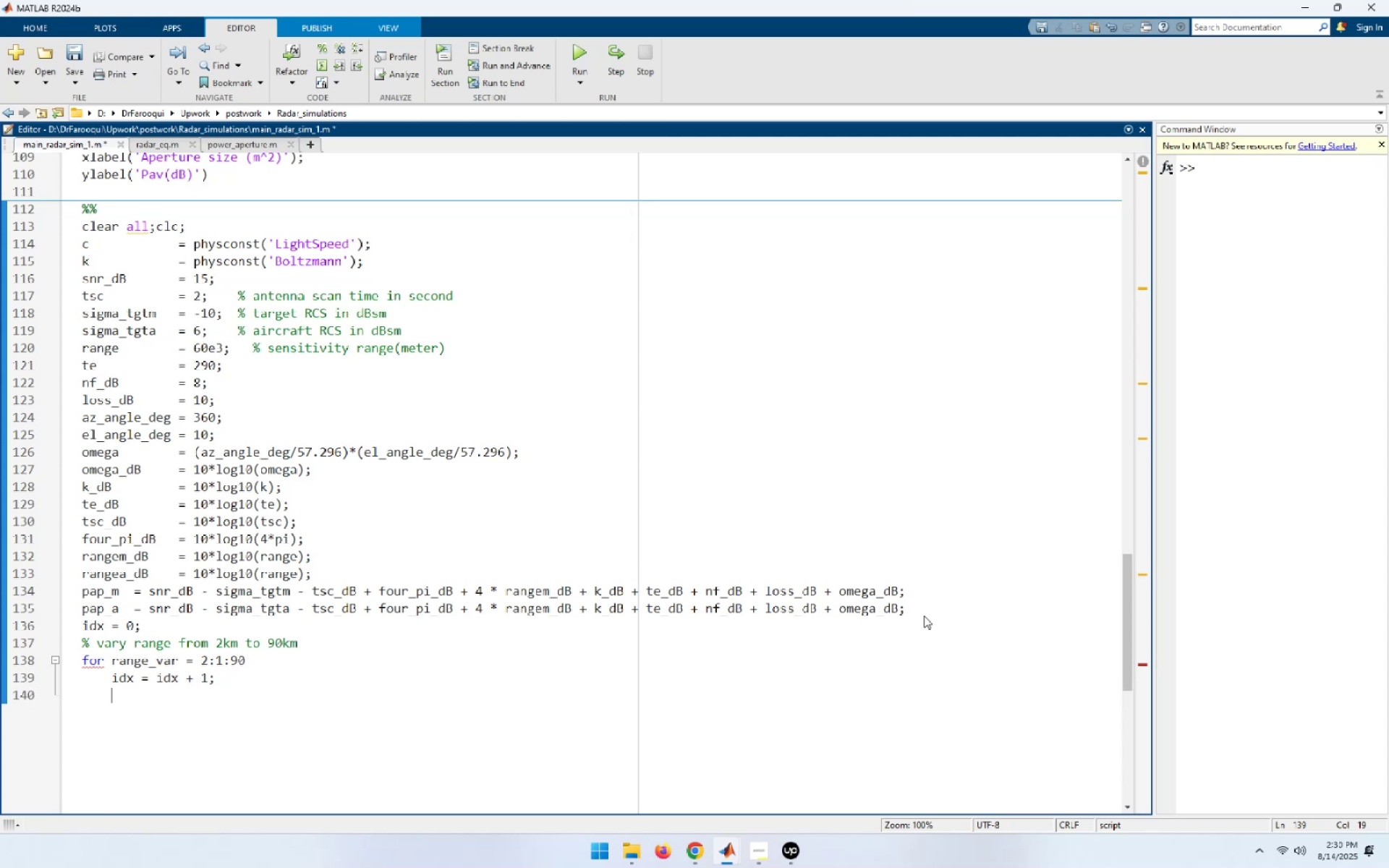 
type(range)
 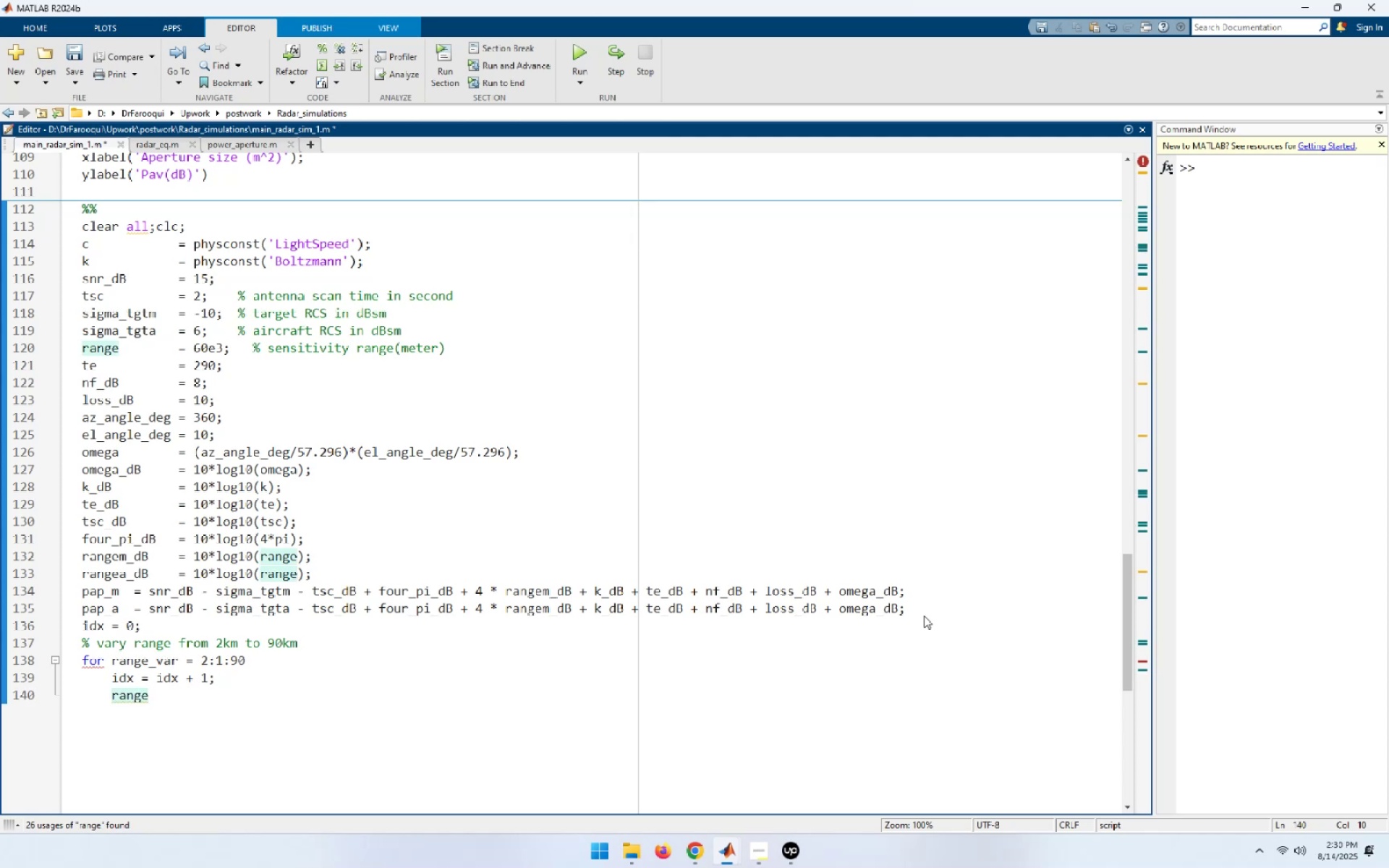 
wait(7.95)
 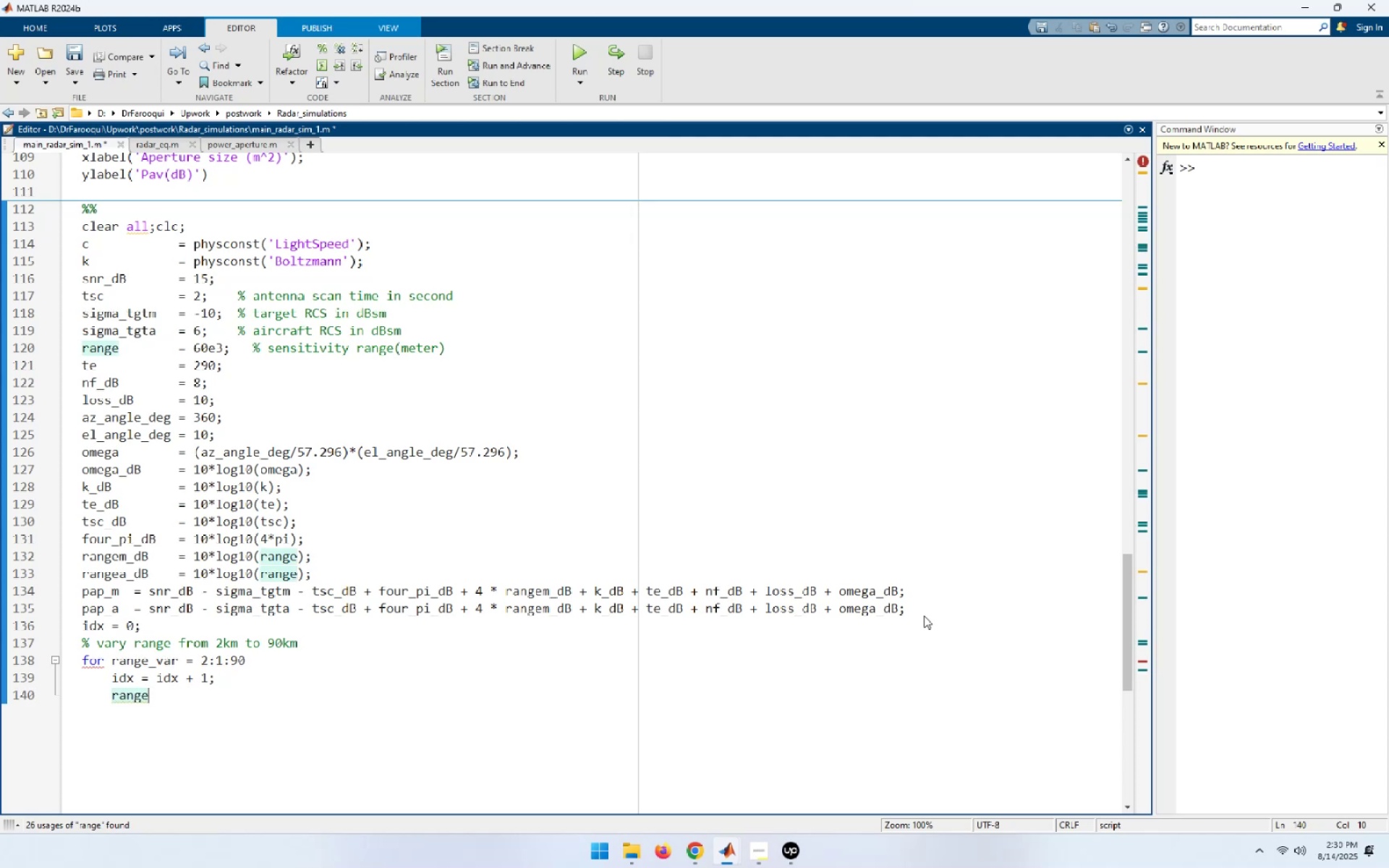 
type(_dB = 10*log10(ra)
key(Tab)
 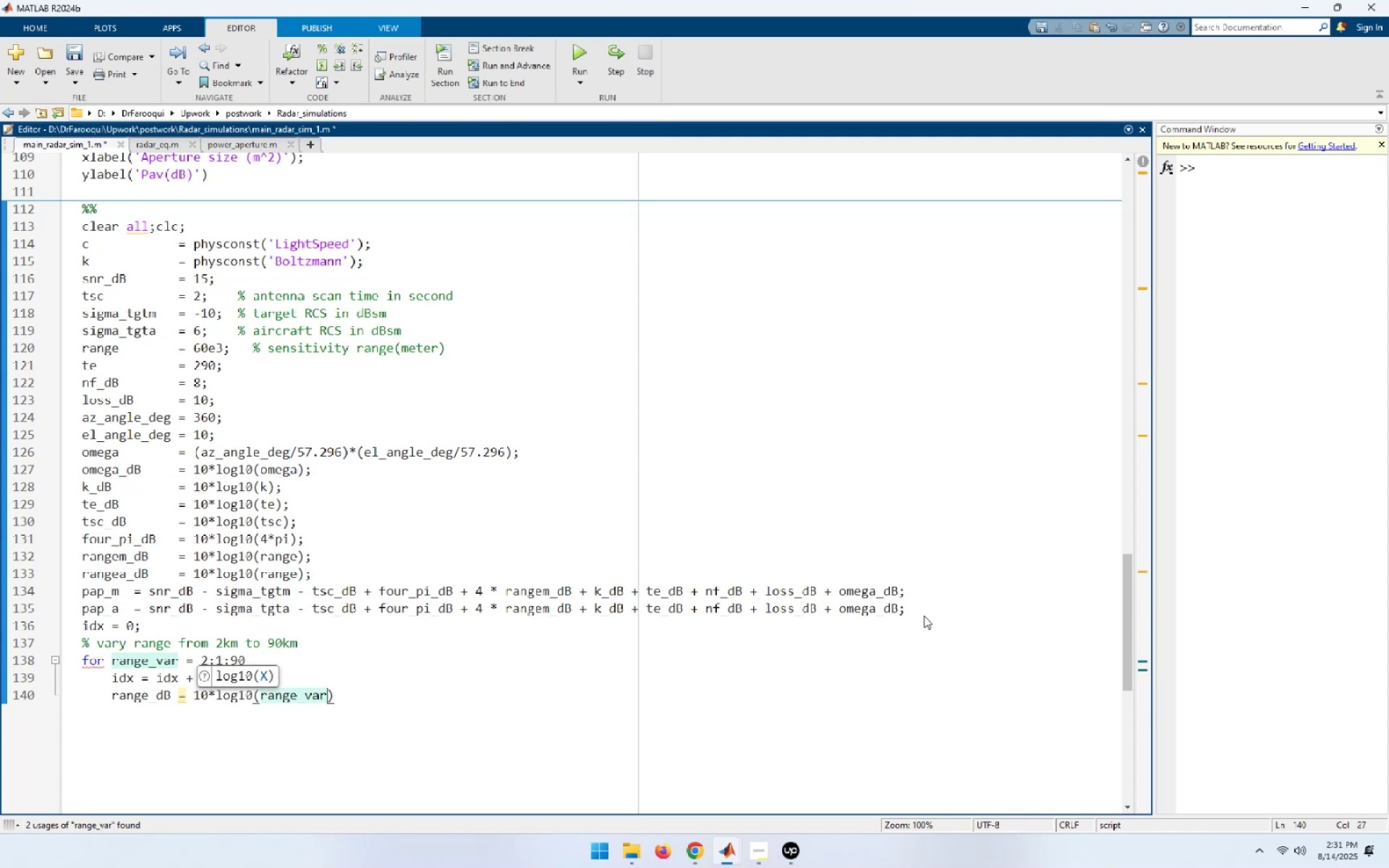 
wait(5.3)
 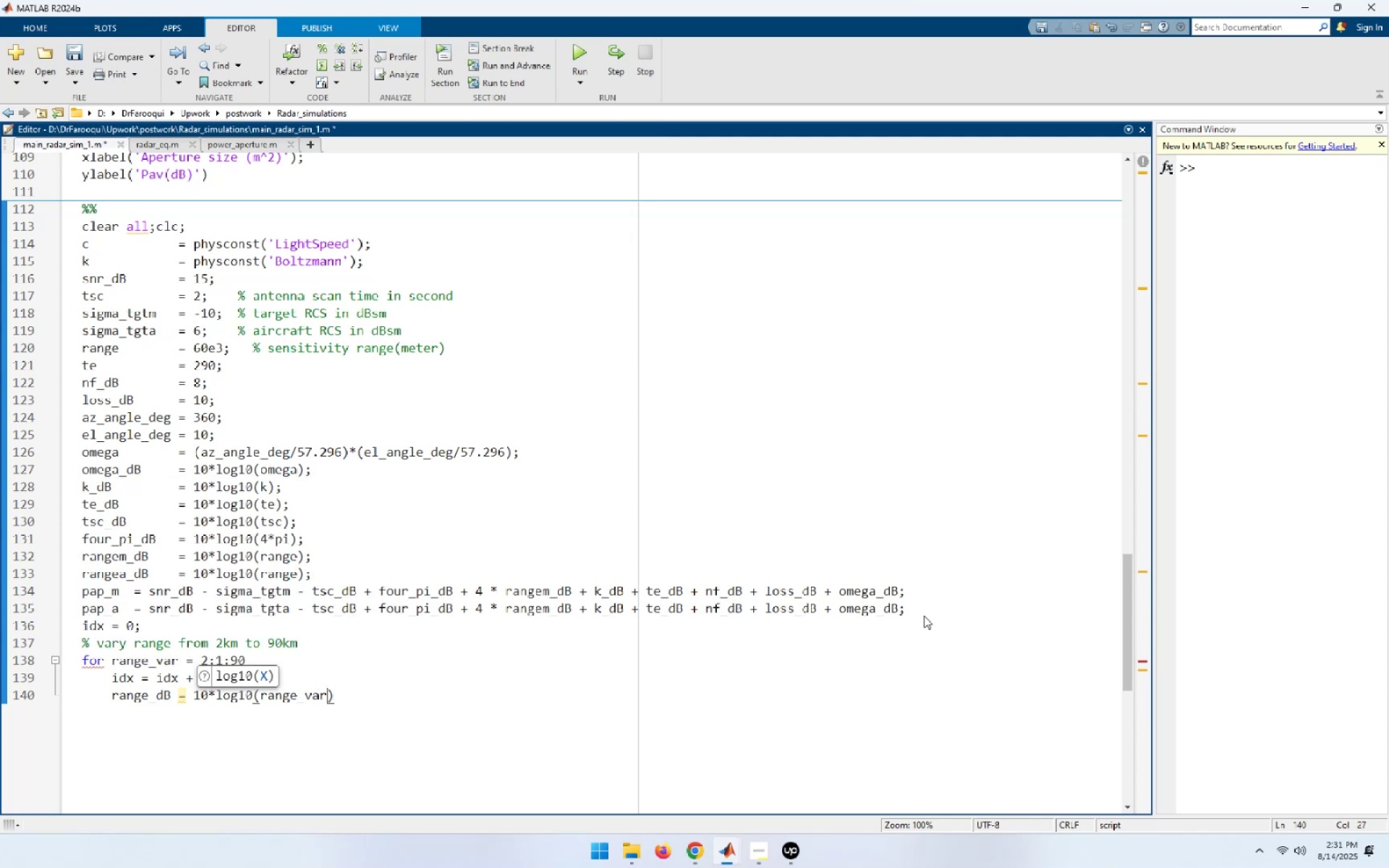 
type(*1e3)
 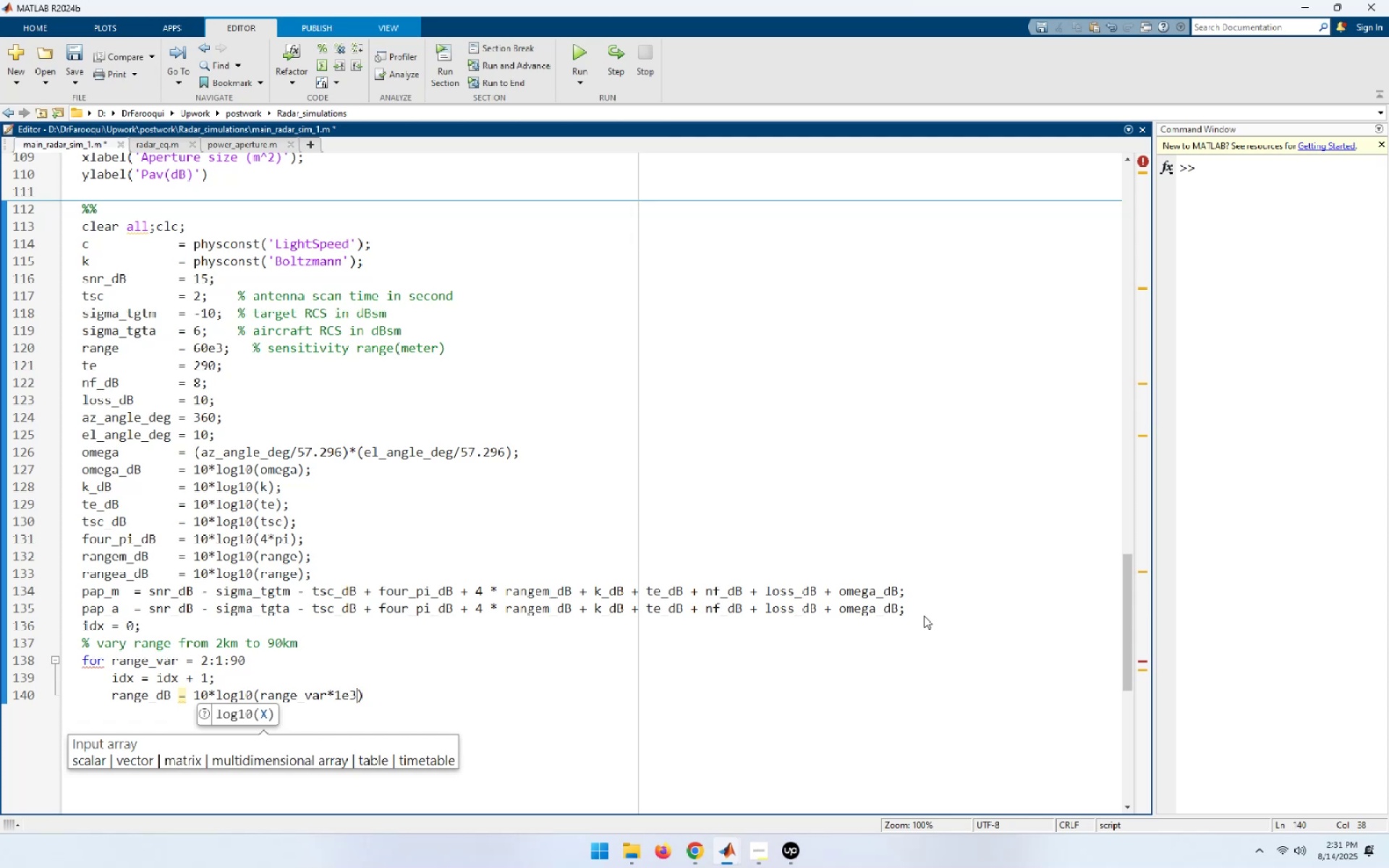 
key(End)
 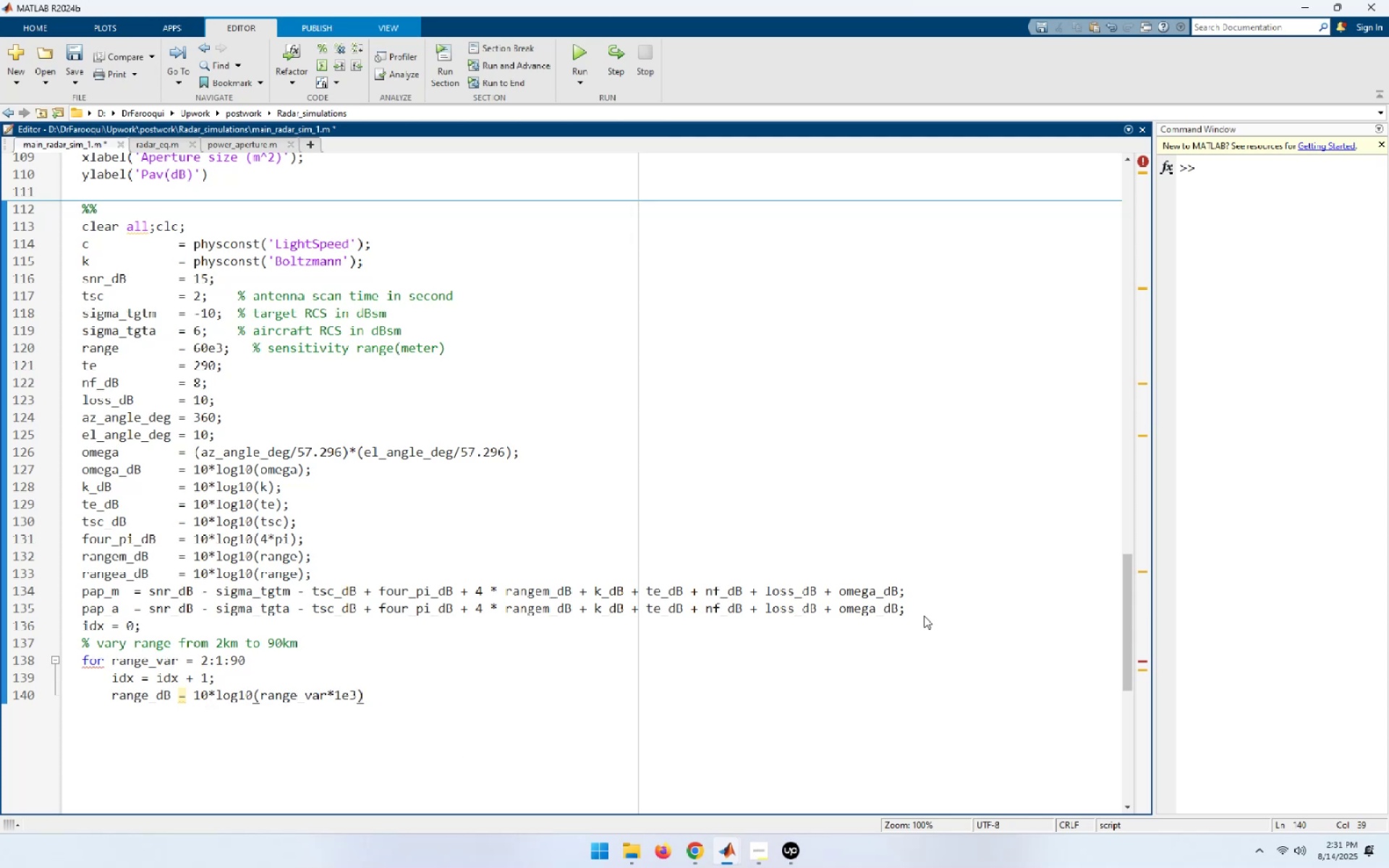 
key(Semicolon)
 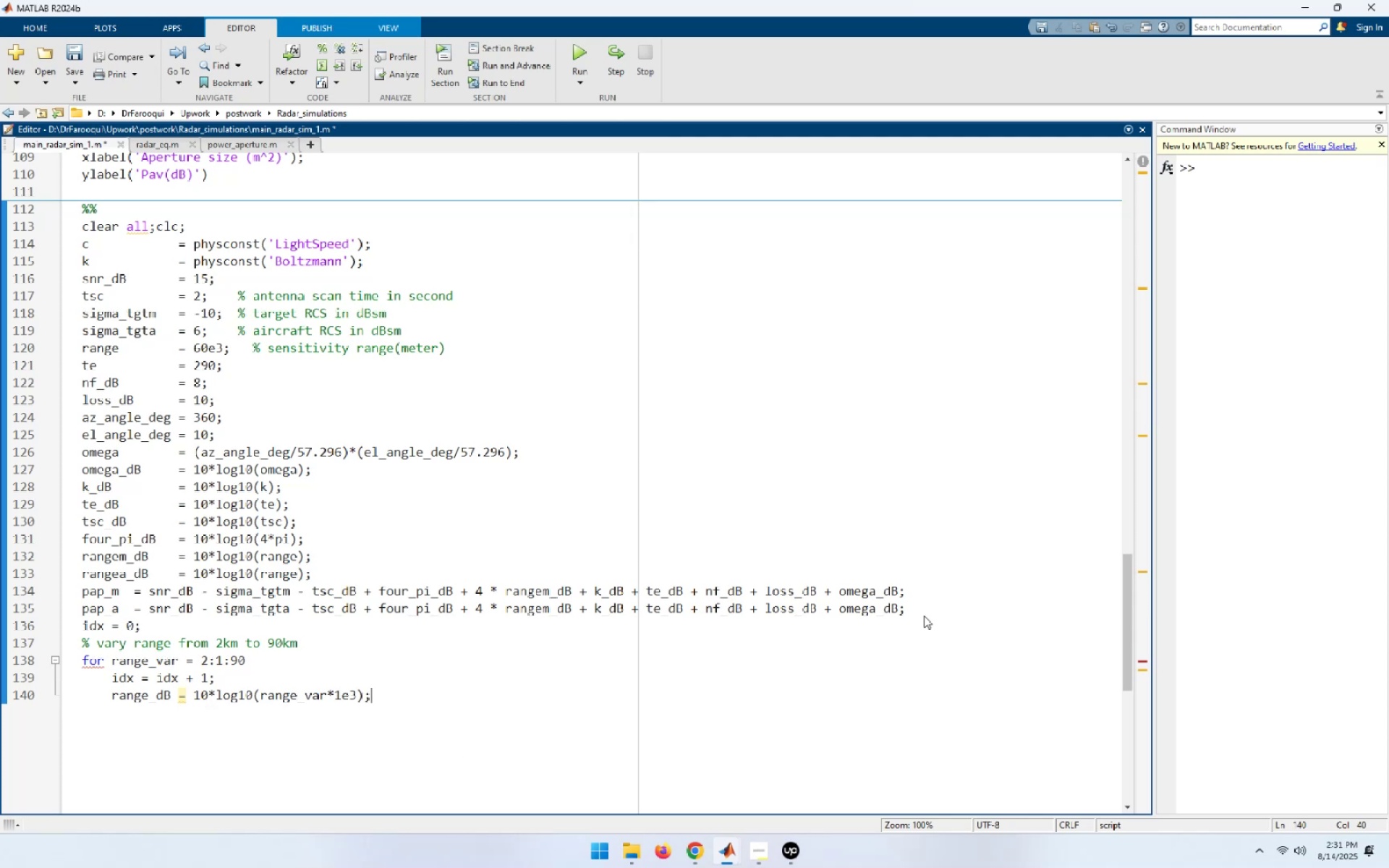 
key(Enter)
 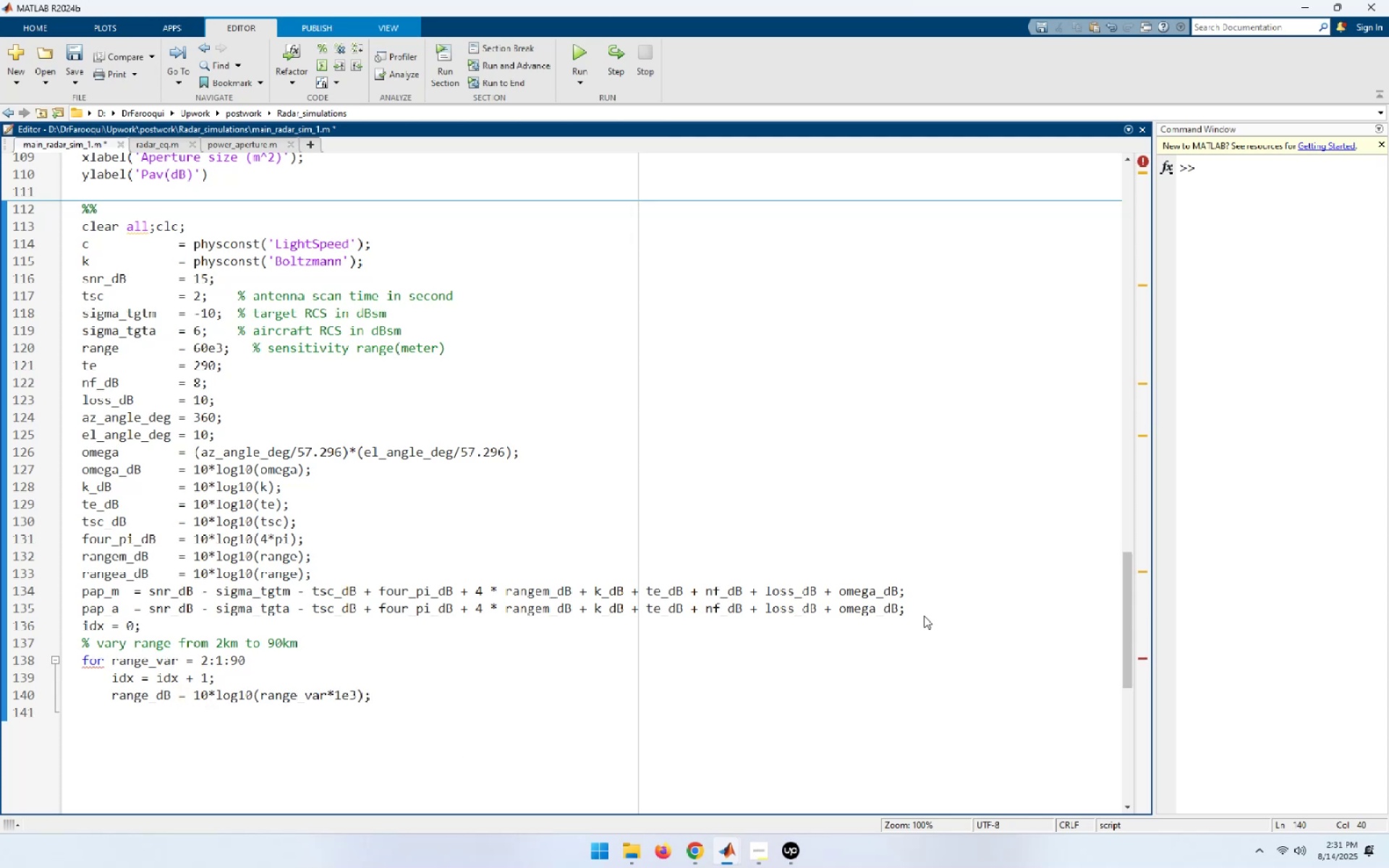 
type(pap)
 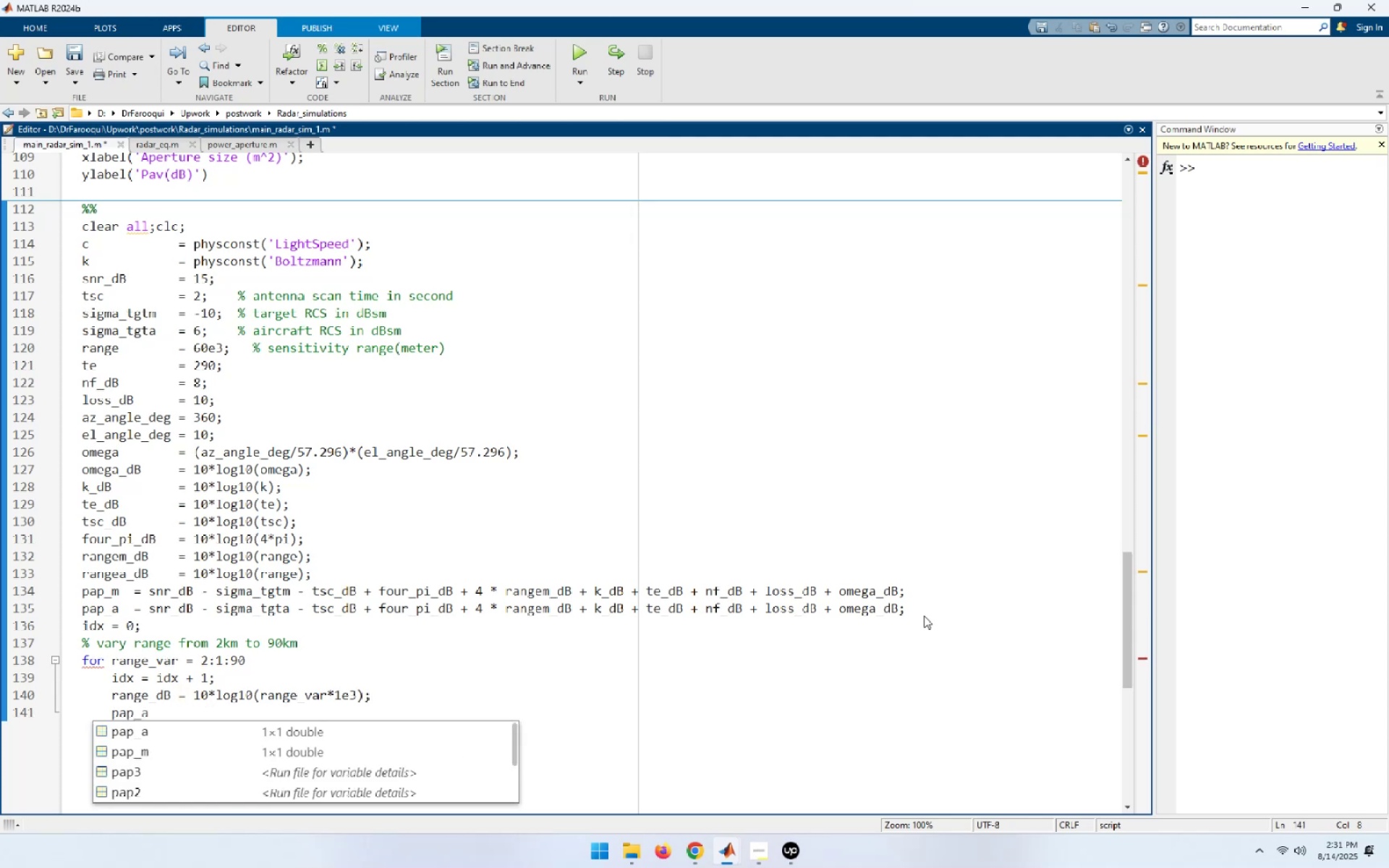 
key(M)
 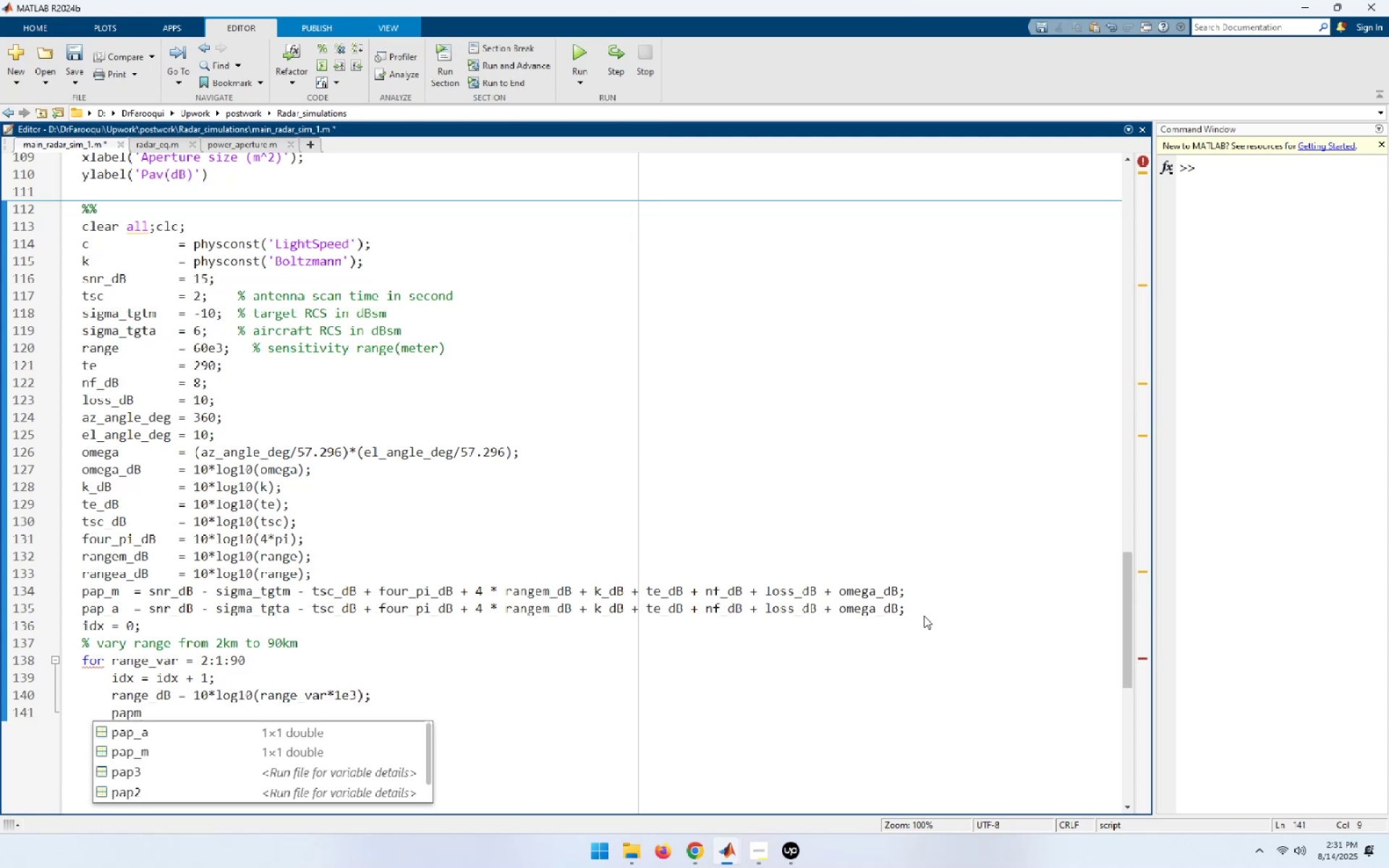 
wait(5.06)
 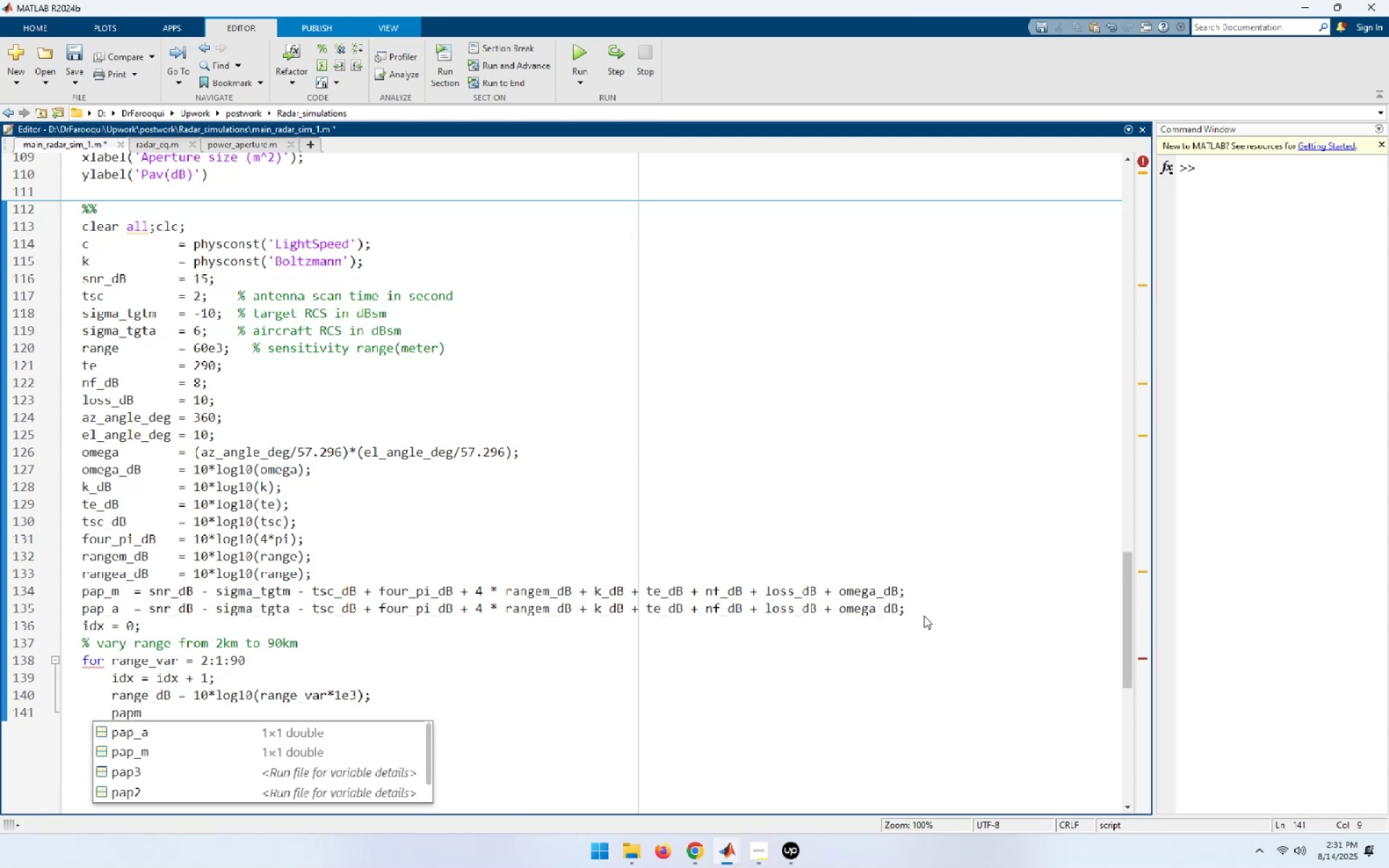 
type((idx) = snr_)
key(Tab)
type( +)
 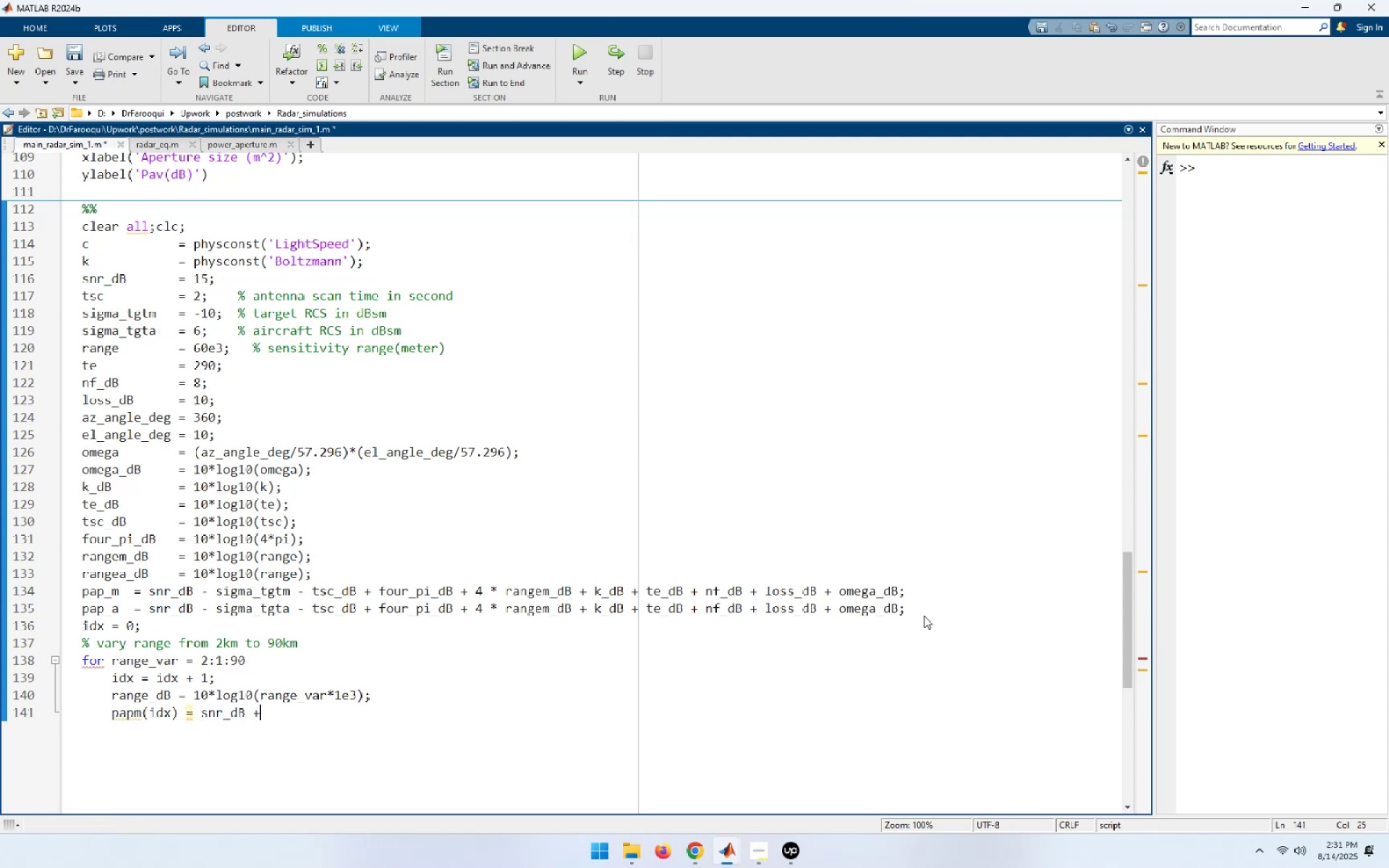 
key(Backspace)
type(-sigma_t)
 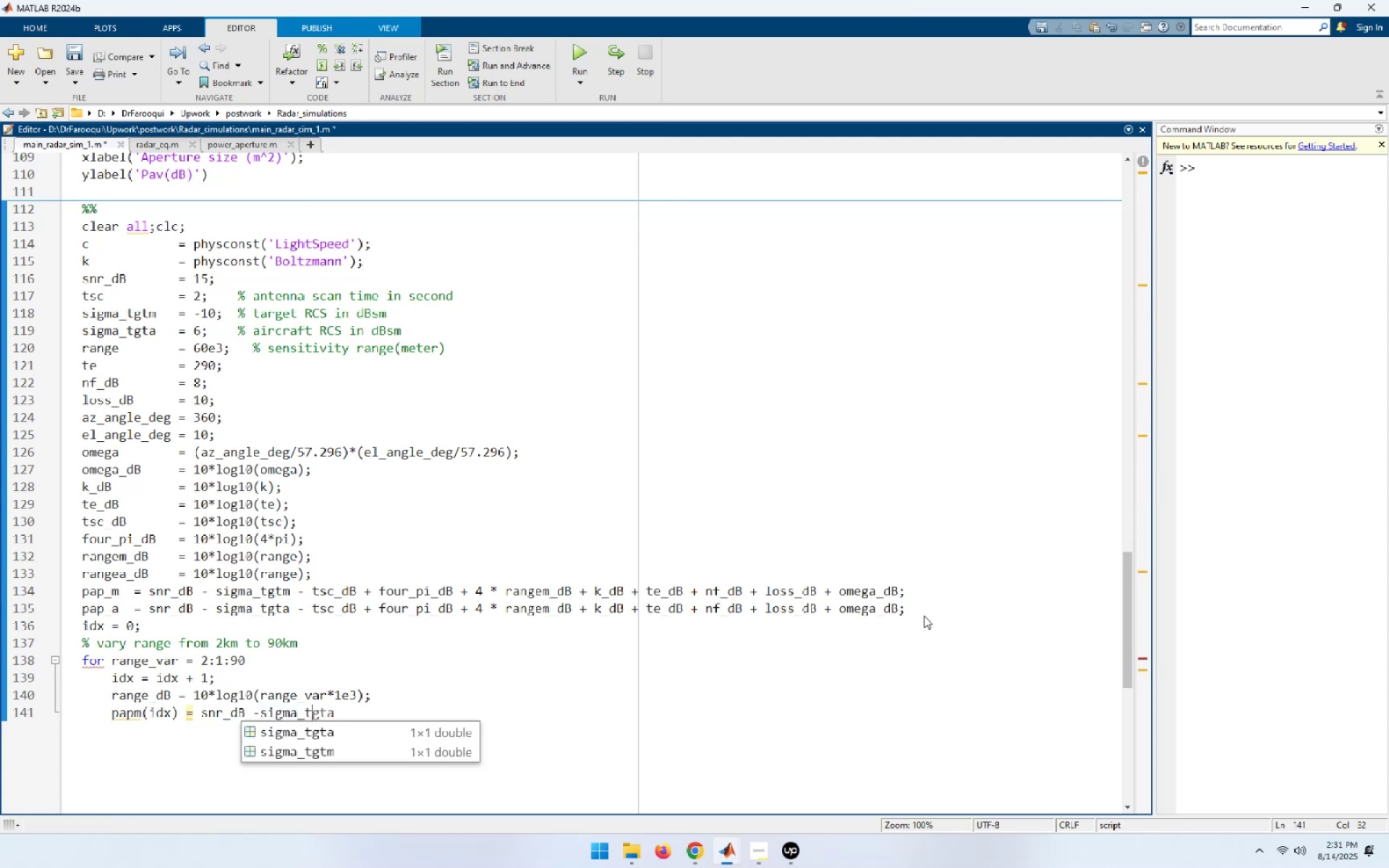 
key(ArrowDown)
 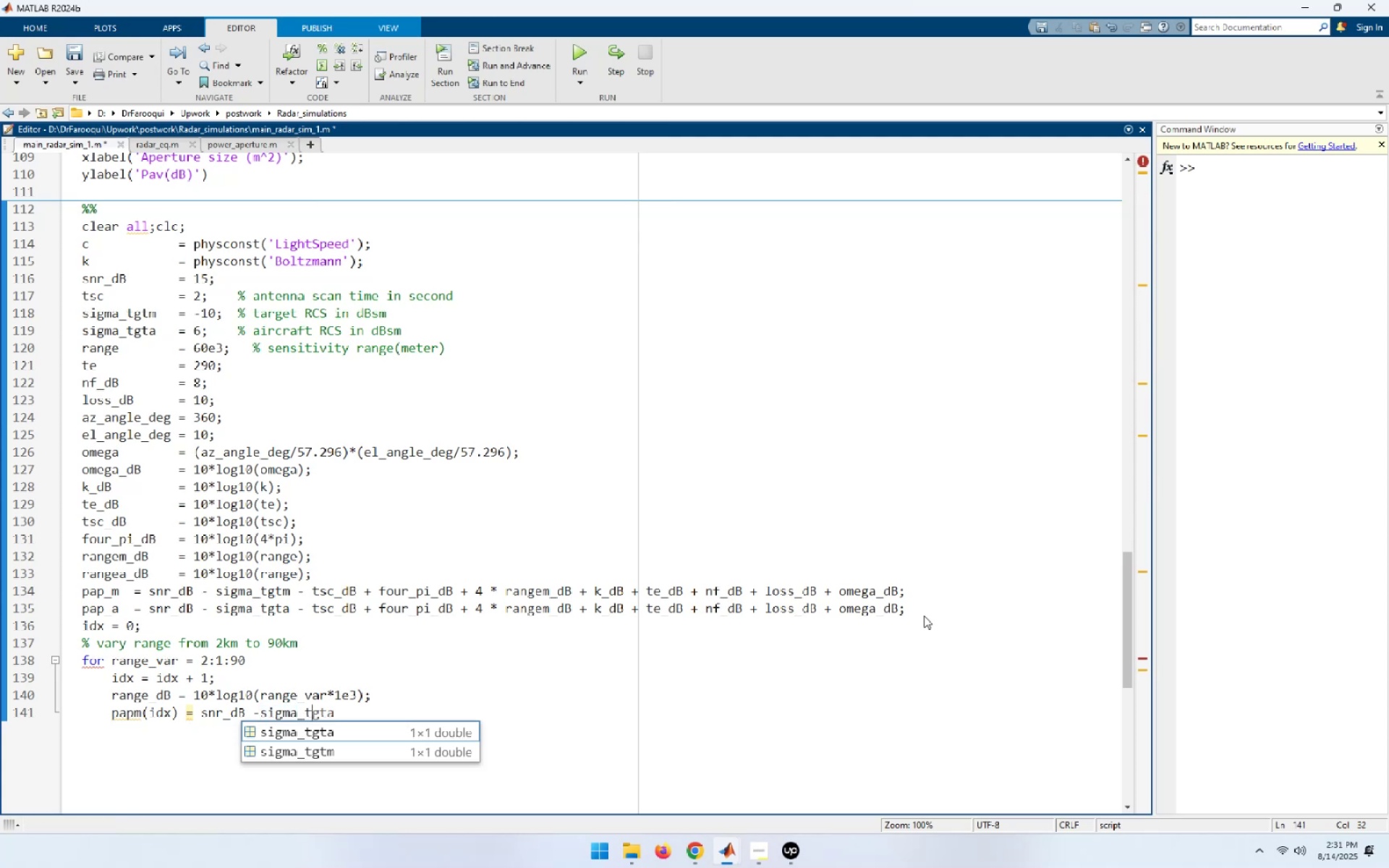 
key(ArrowDown)
 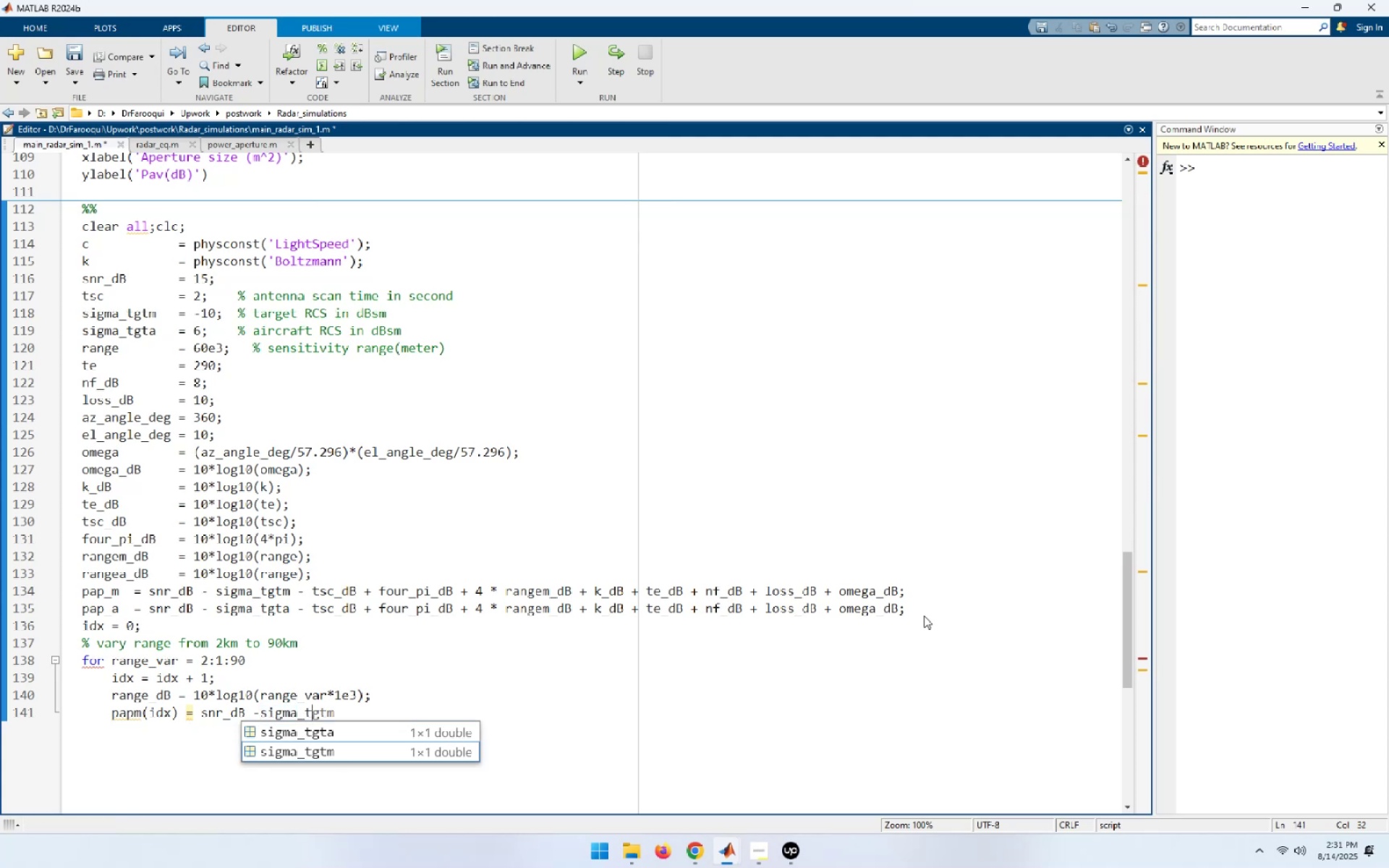 
key(Tab)
type( - tsc)
key(Tab)
 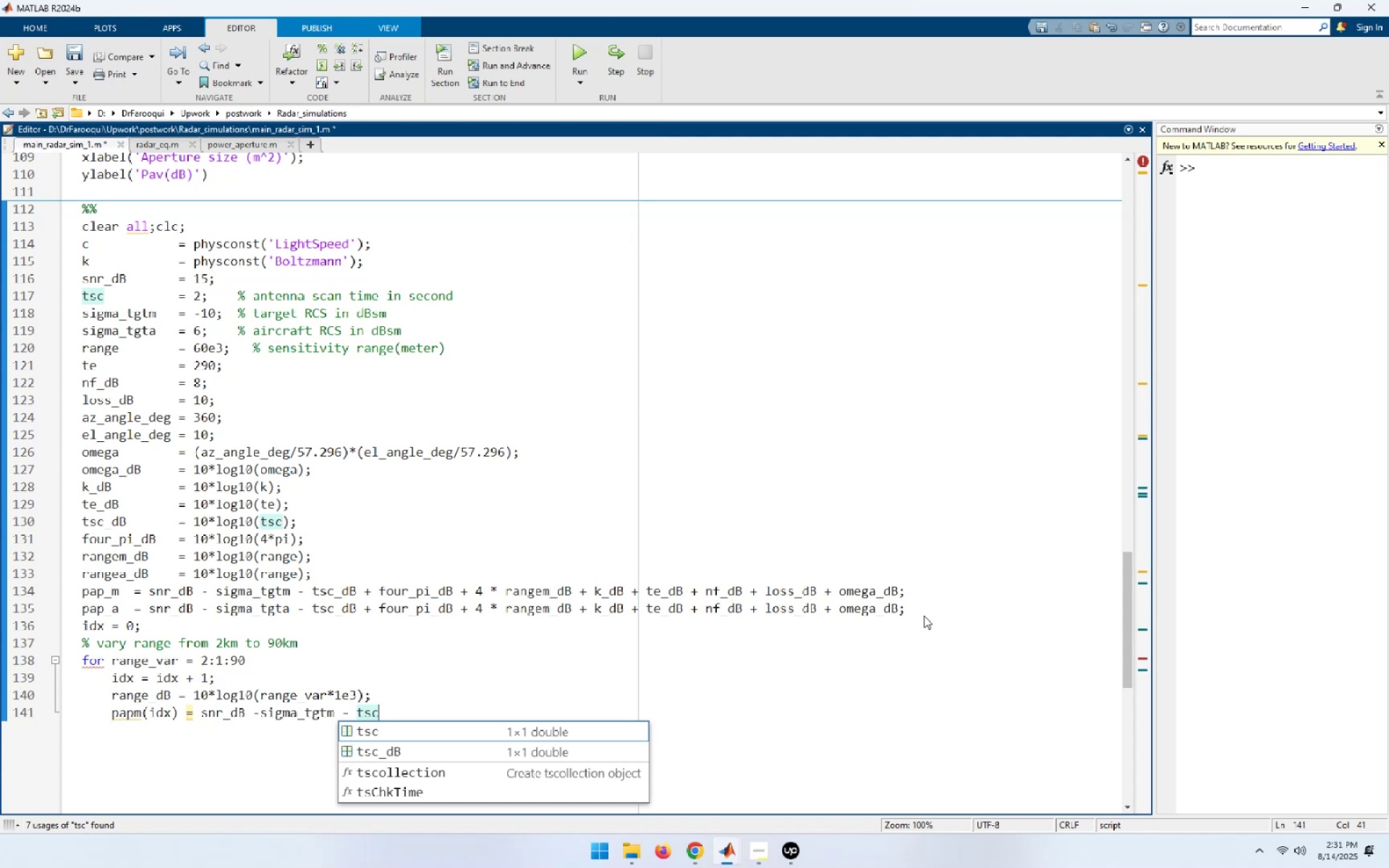 
type( + fo)
key(Tab)
 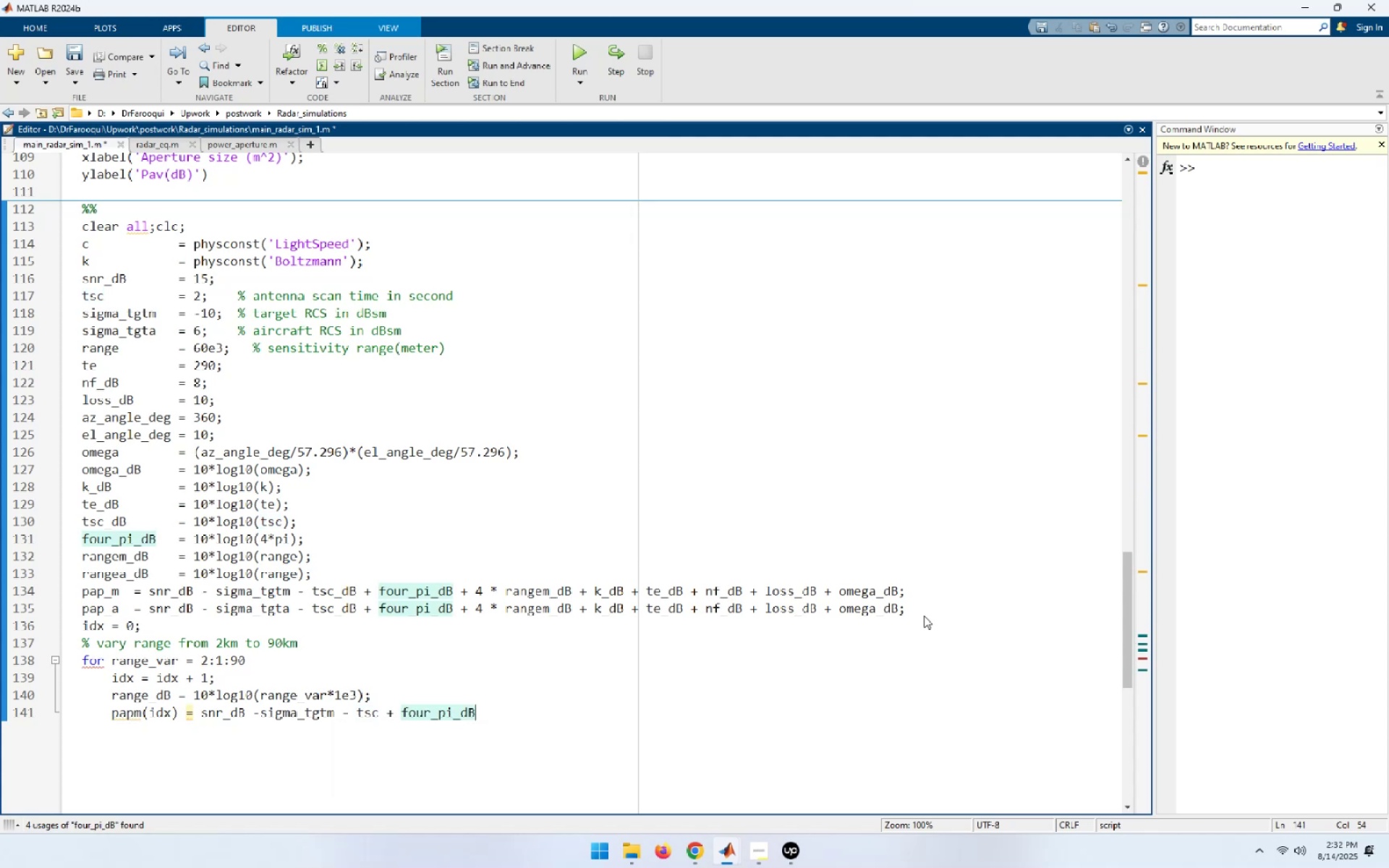 
type( + 4 * ran)
key(Tab)
type( ++)
key(Backspace)
type( k_)
key(Tab)
type( + te_)
key(Tab)
type( + nf_)
key(Tab)
 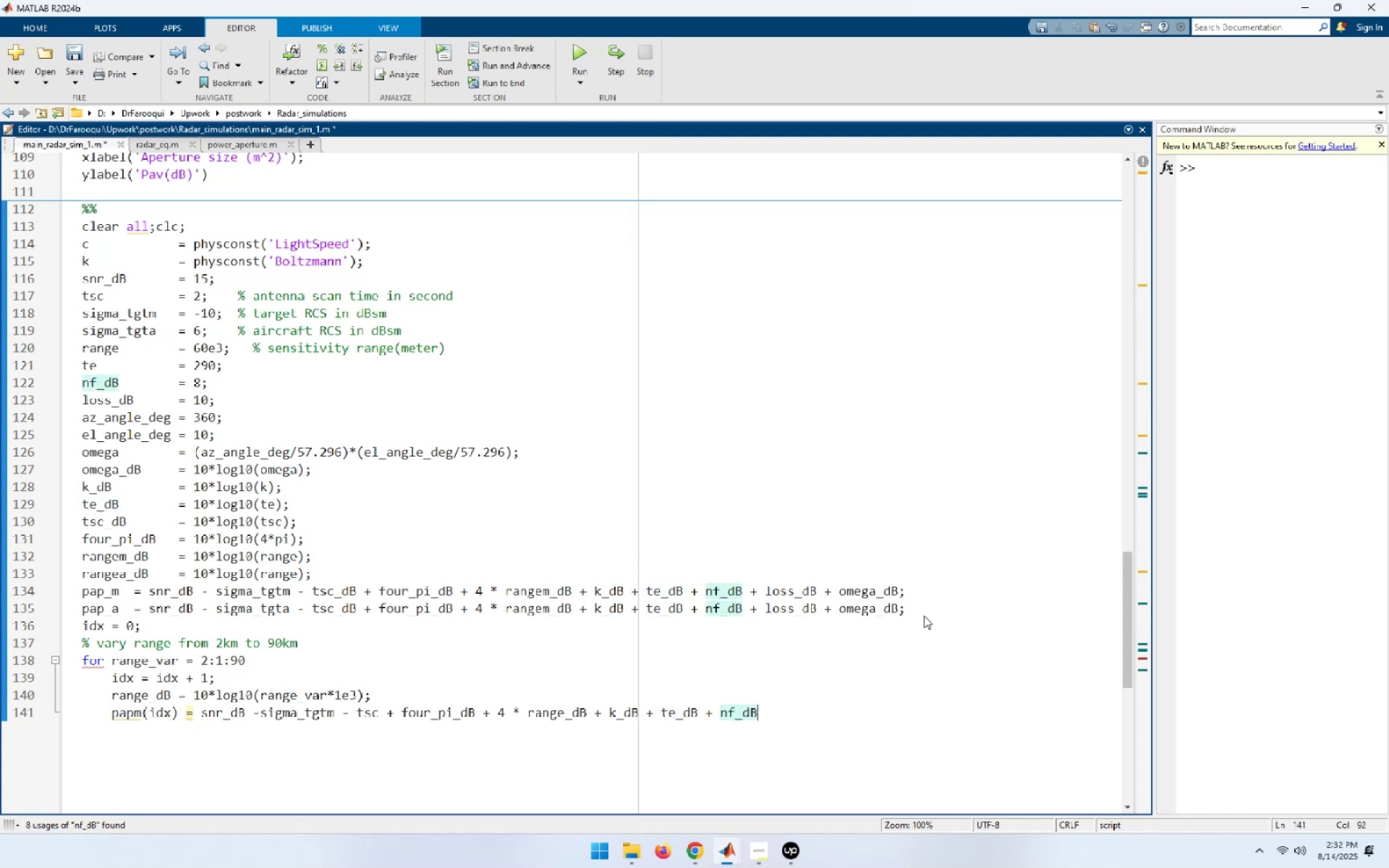 
wait(9.2)
 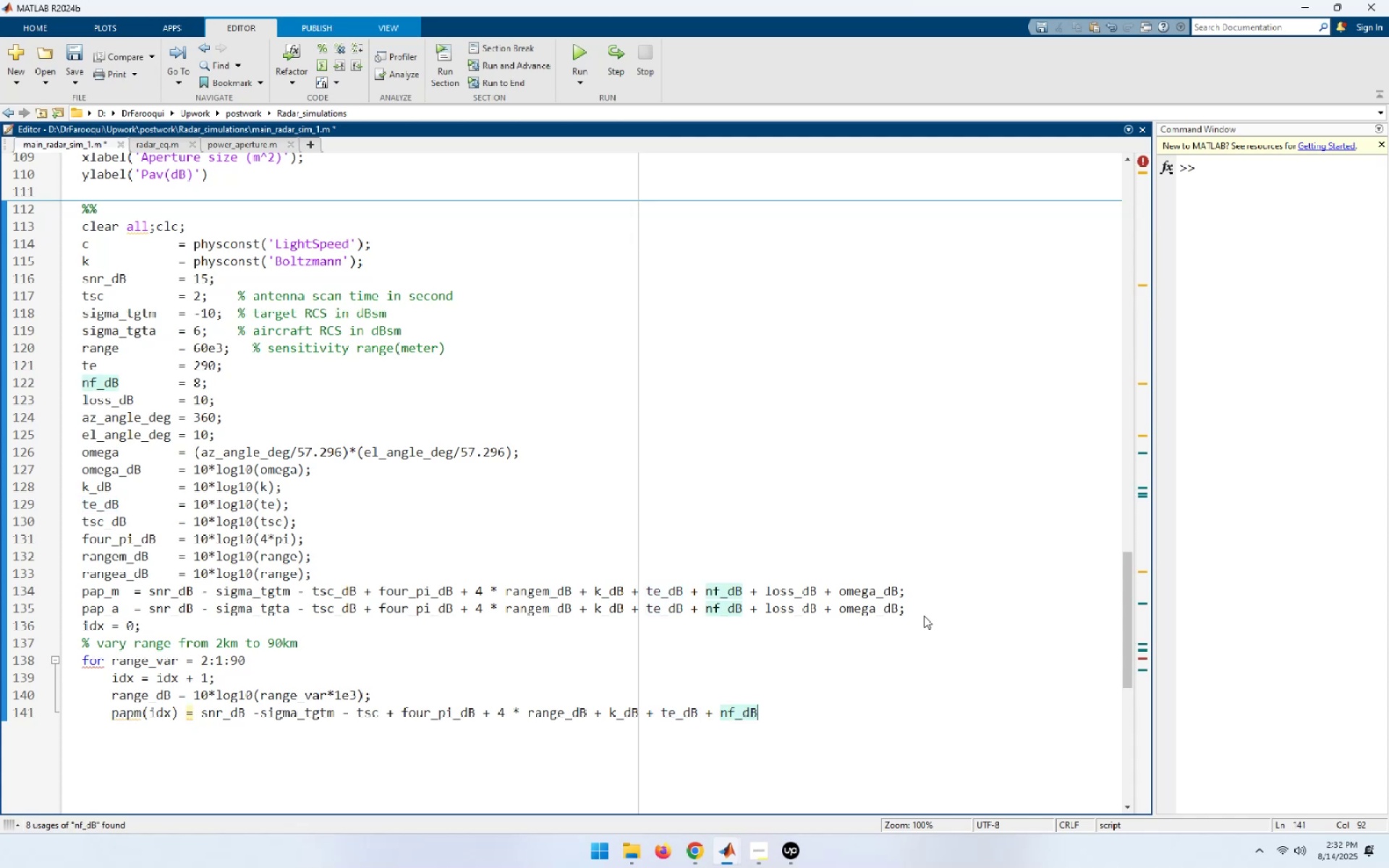 
type( + lo)
key(Tab)
 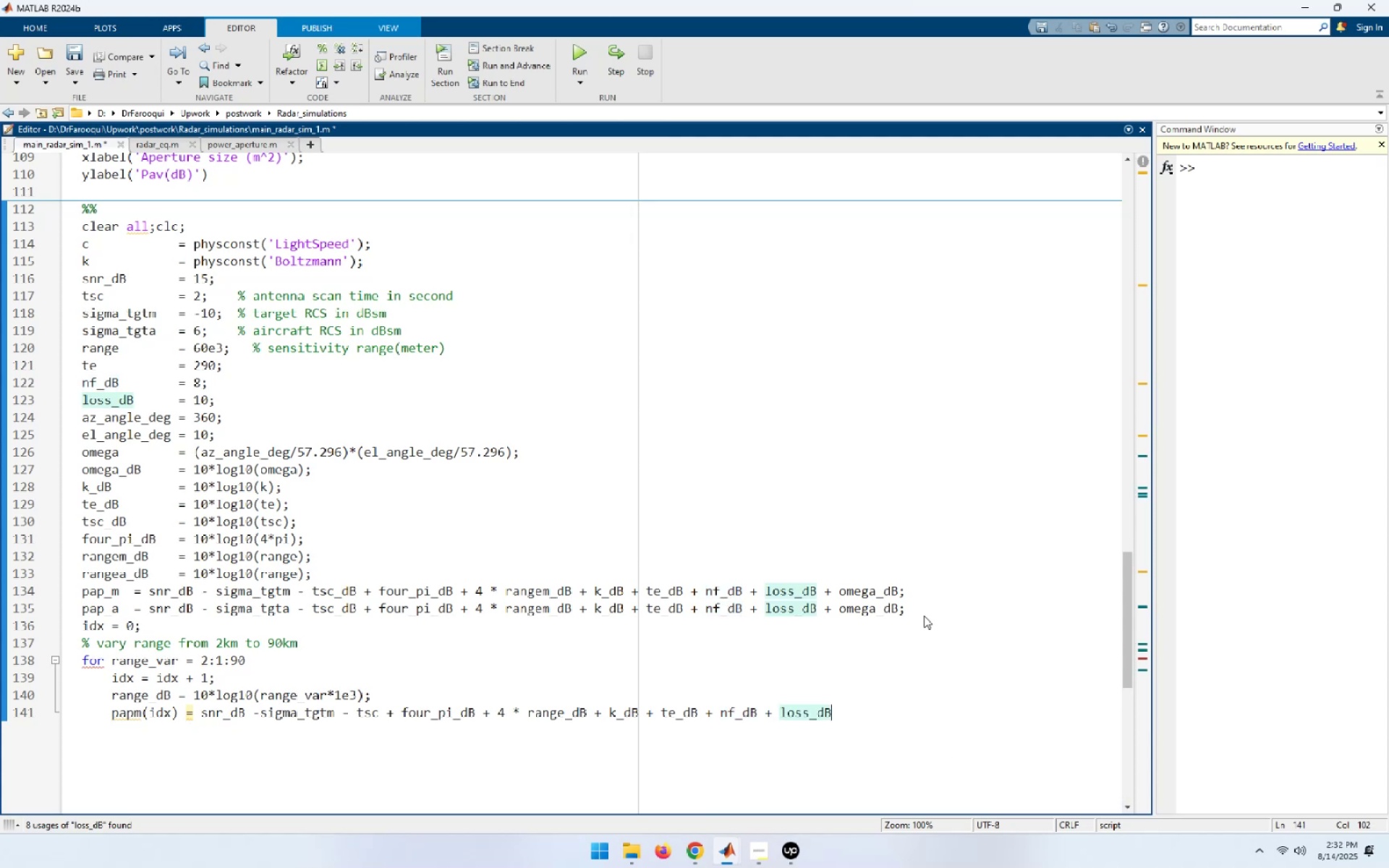 
wait(5.62)
 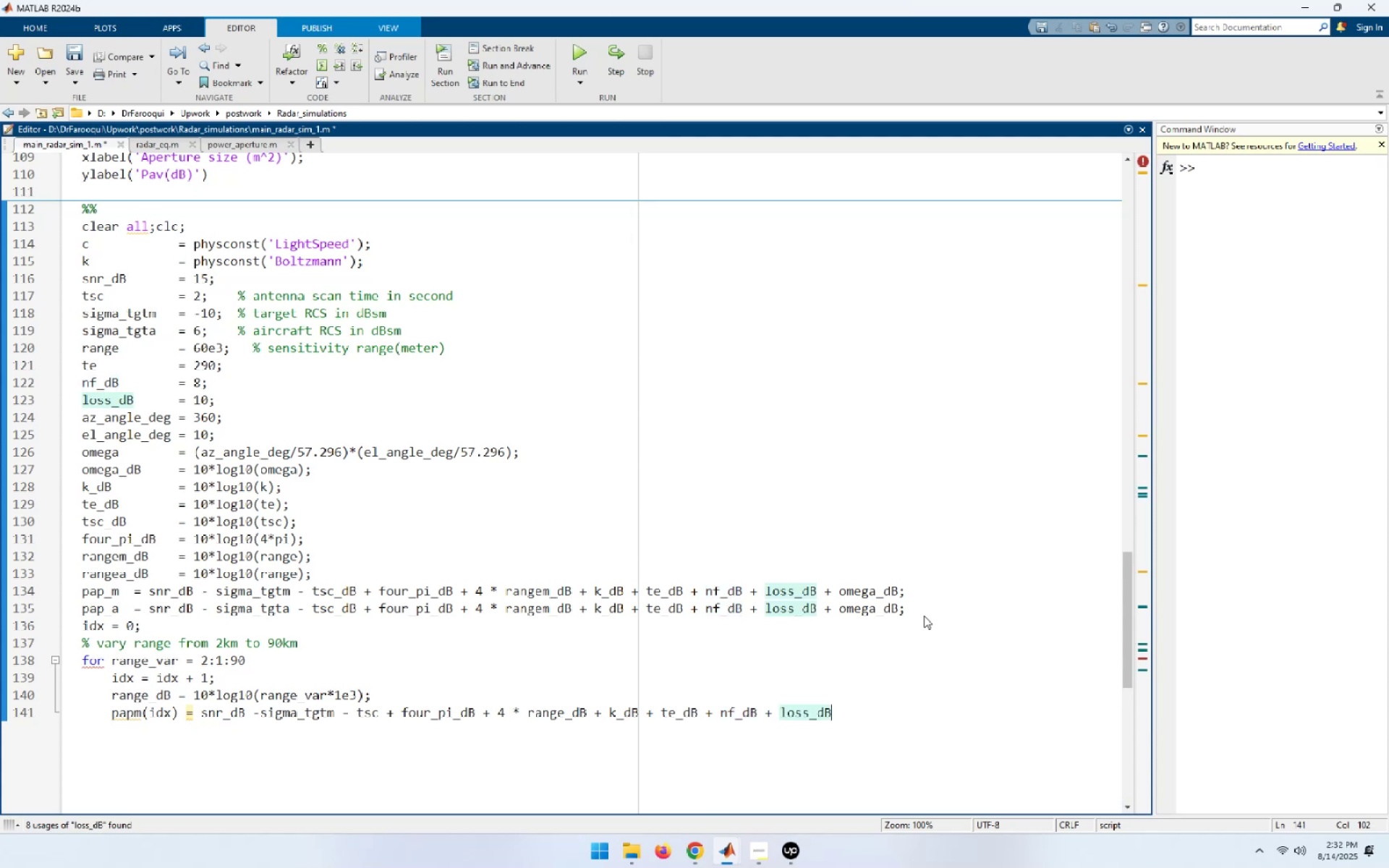 
type( + om)
key(Tab)
 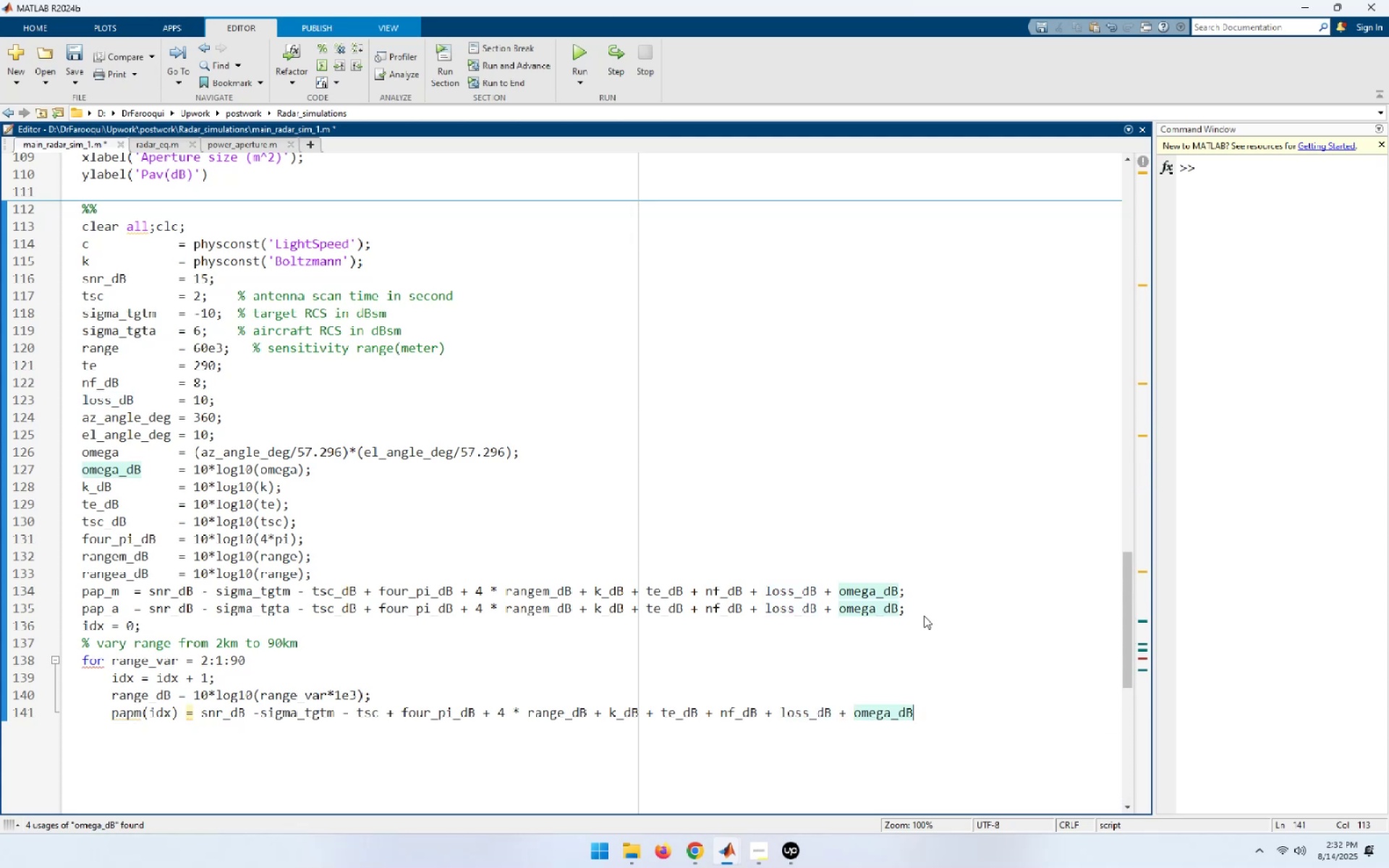 
key(Semicolon)
 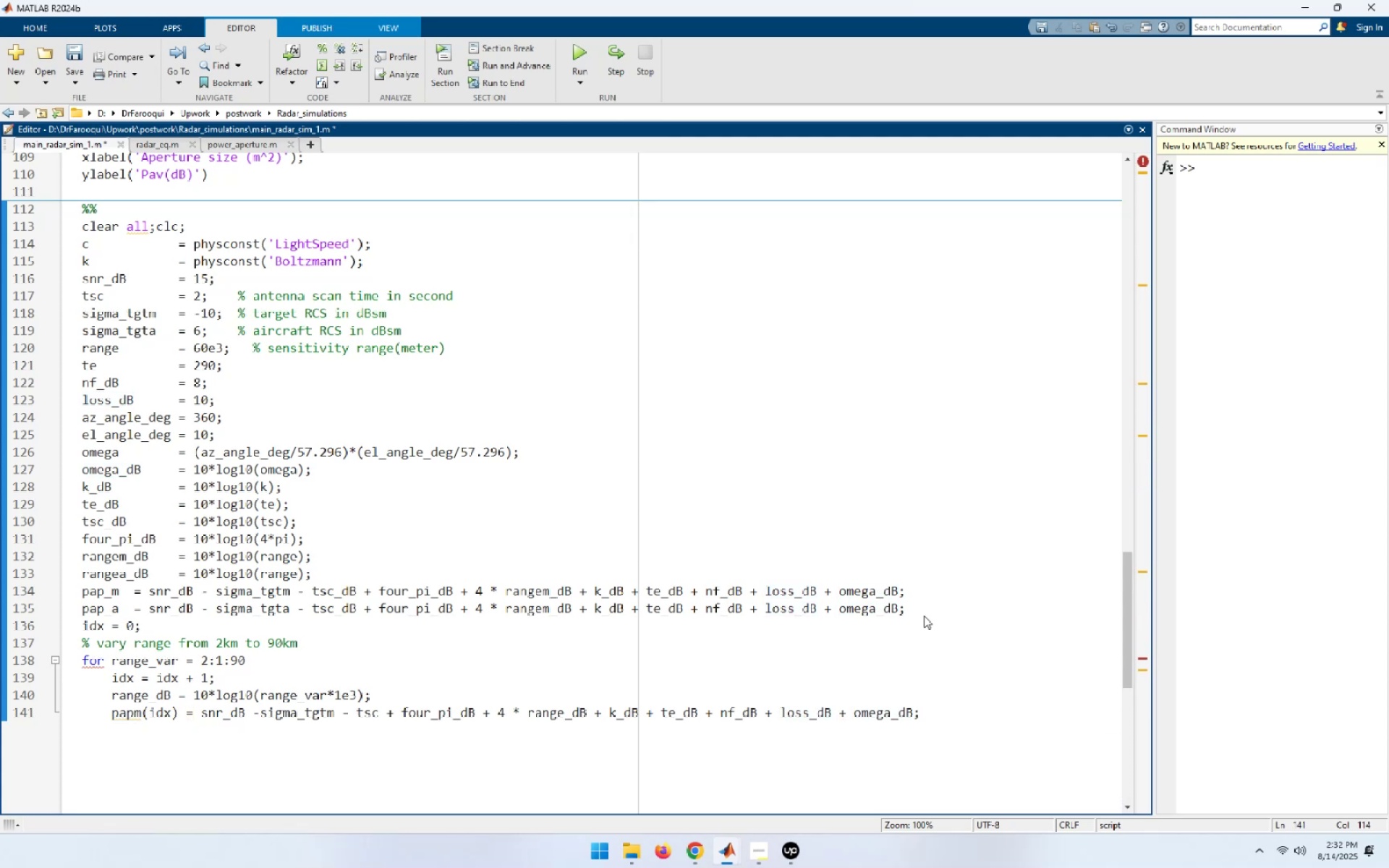 
key(Home)
 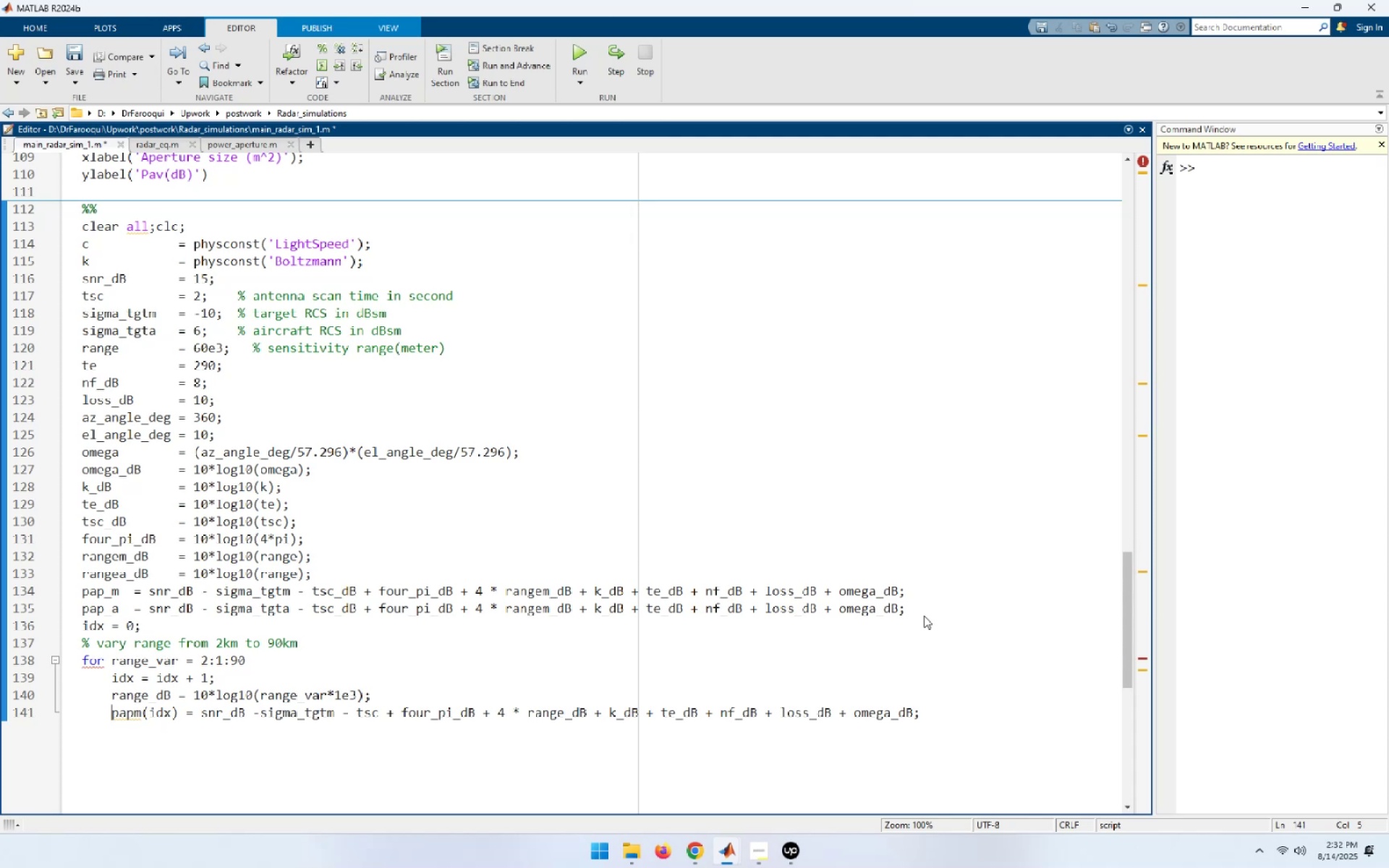 
hold_key(key=ArrowRight, duration=0.67)
 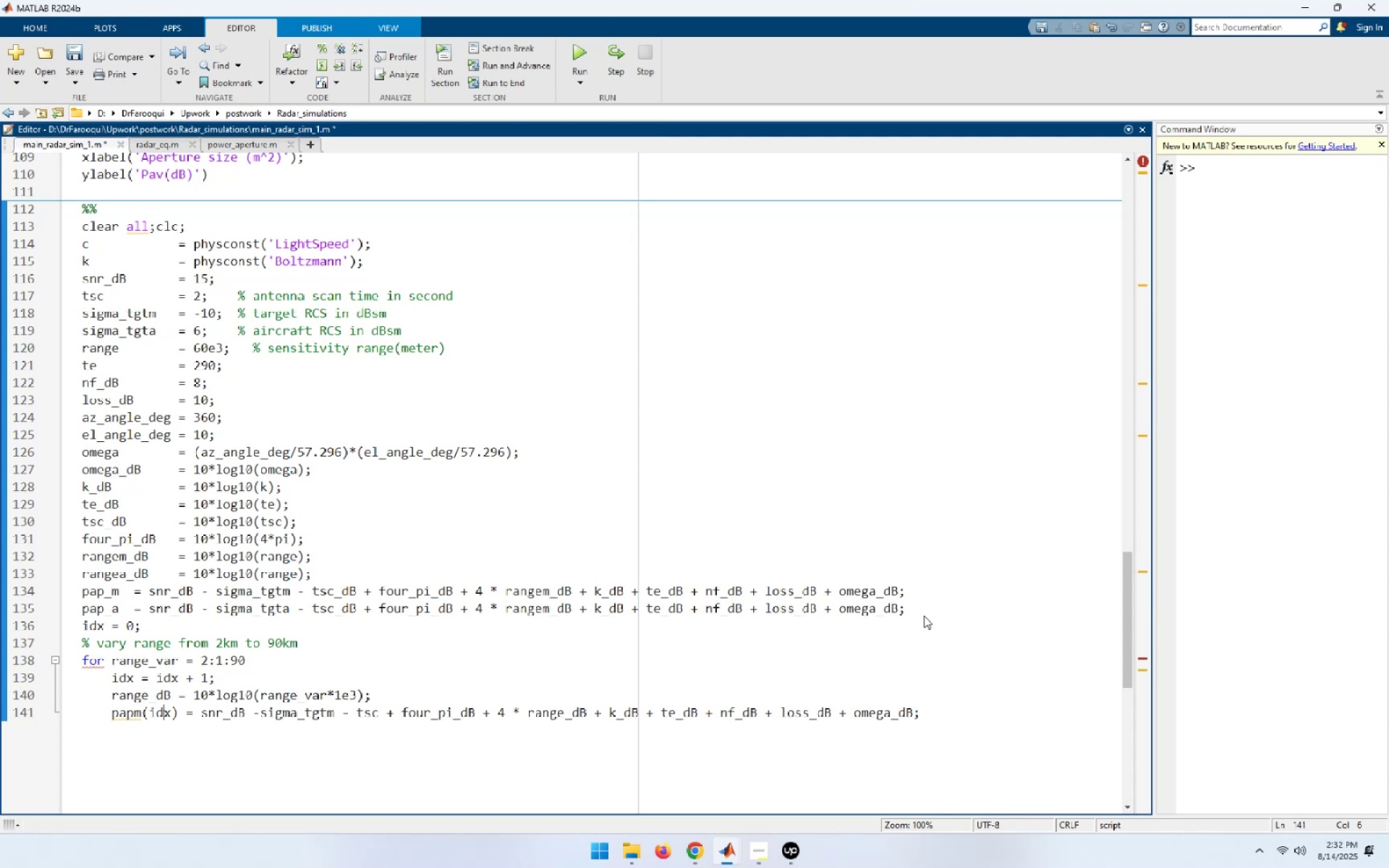 
key(ArrowRight)
 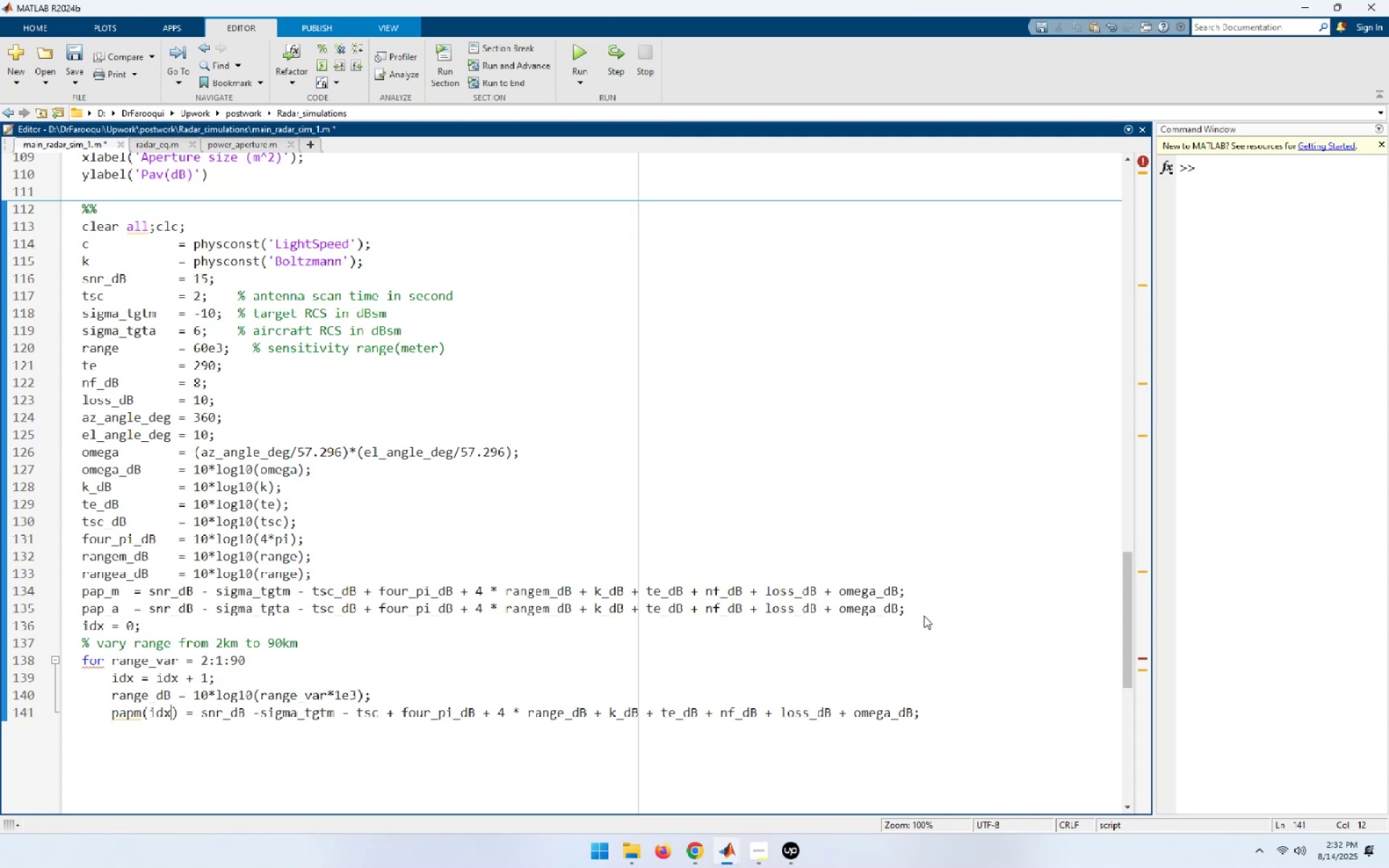 
key(ArrowRight)
 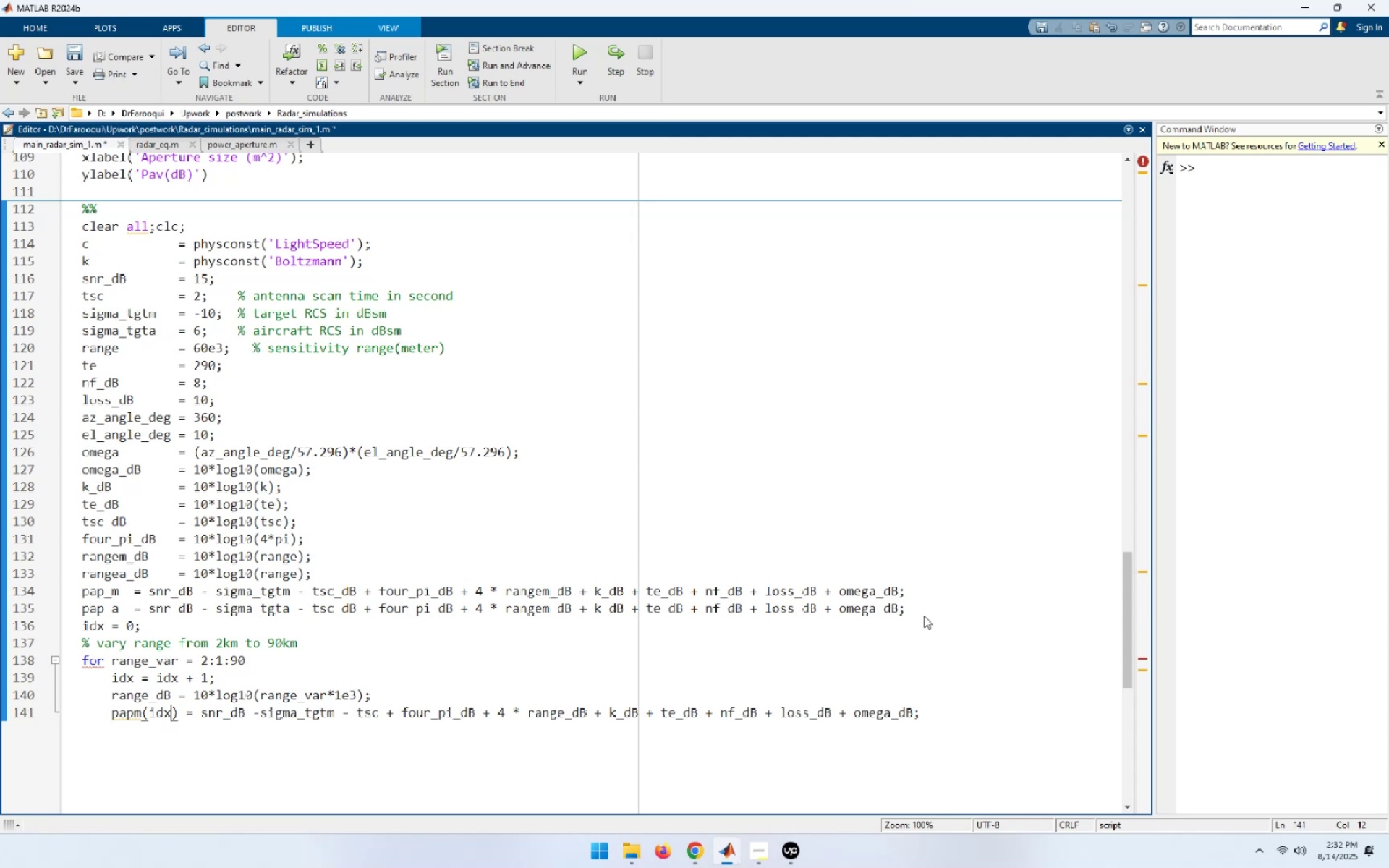 
key(ArrowRight)
 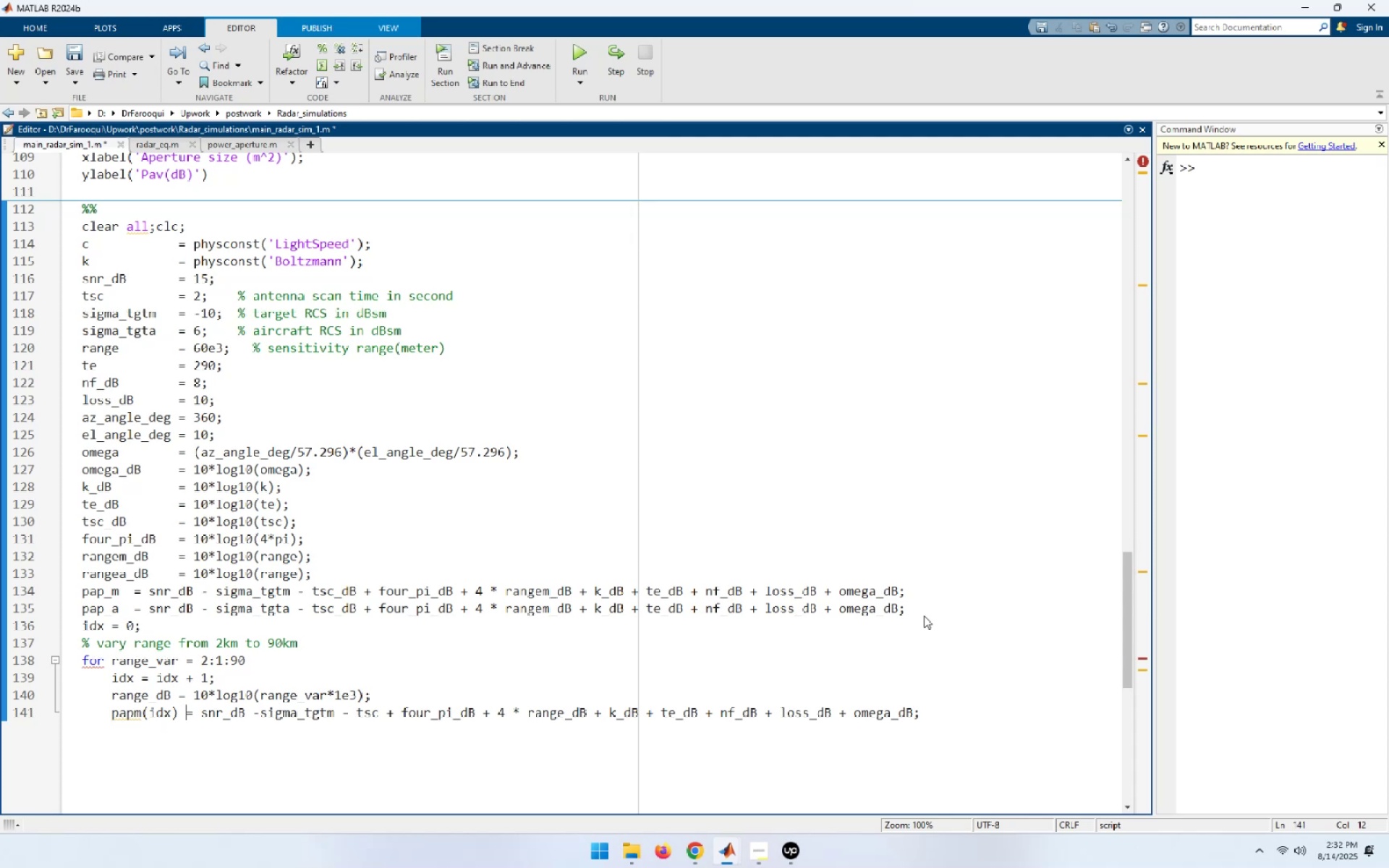 
key(ArrowRight)
 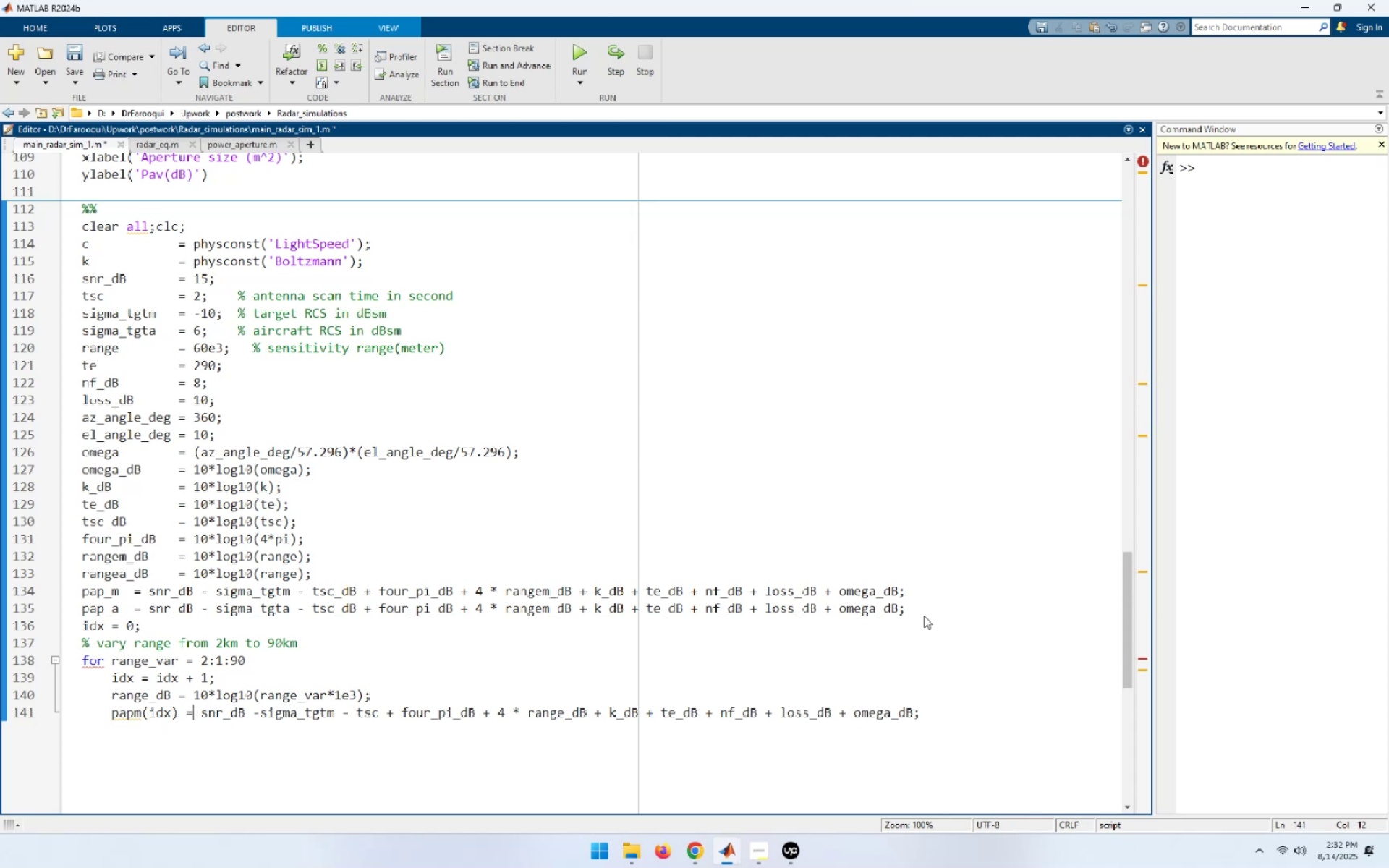 
key(ArrowRight)
 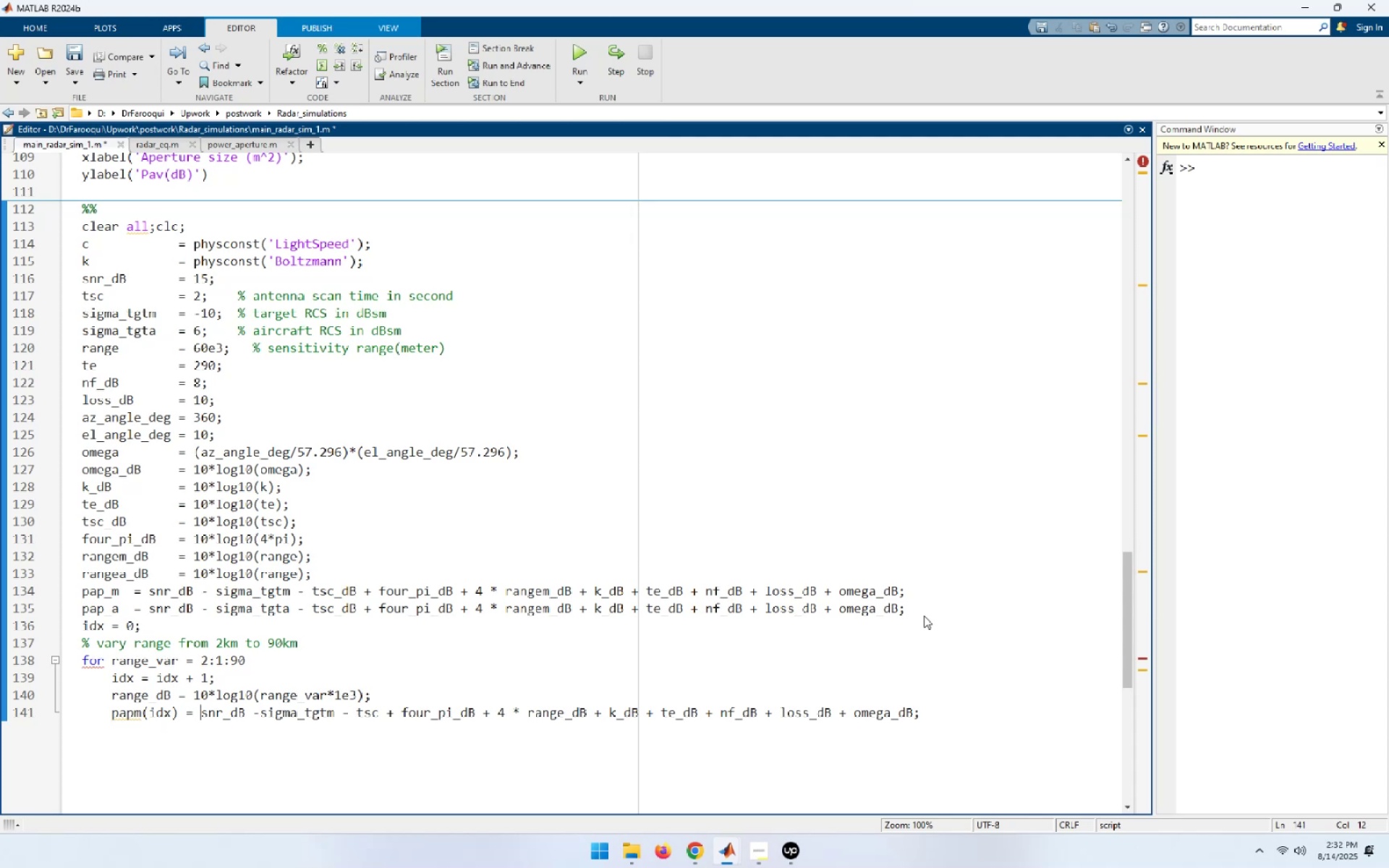 
key(ArrowRight)
 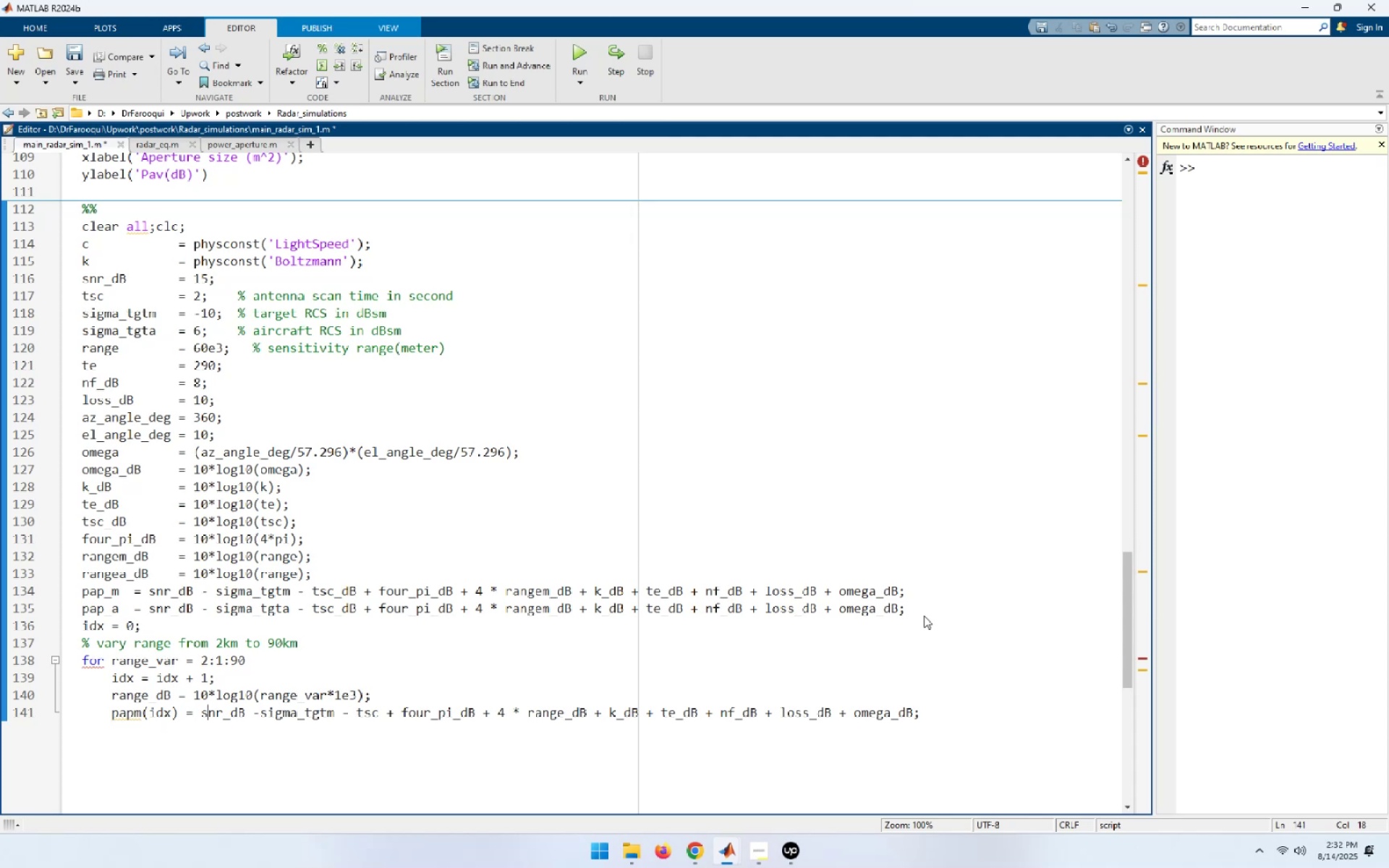 
key(ArrowRight)
 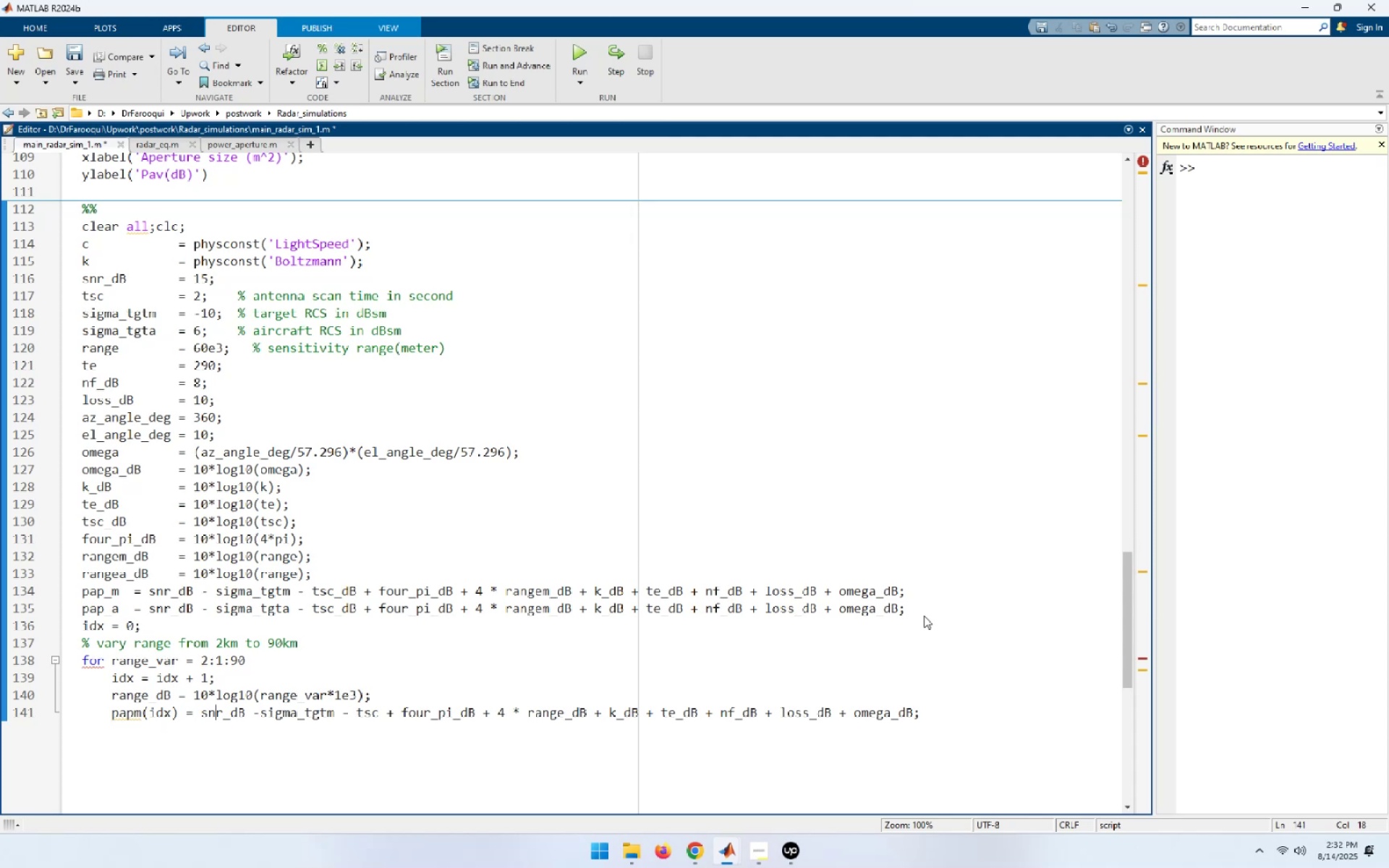 
key(ArrowRight)
 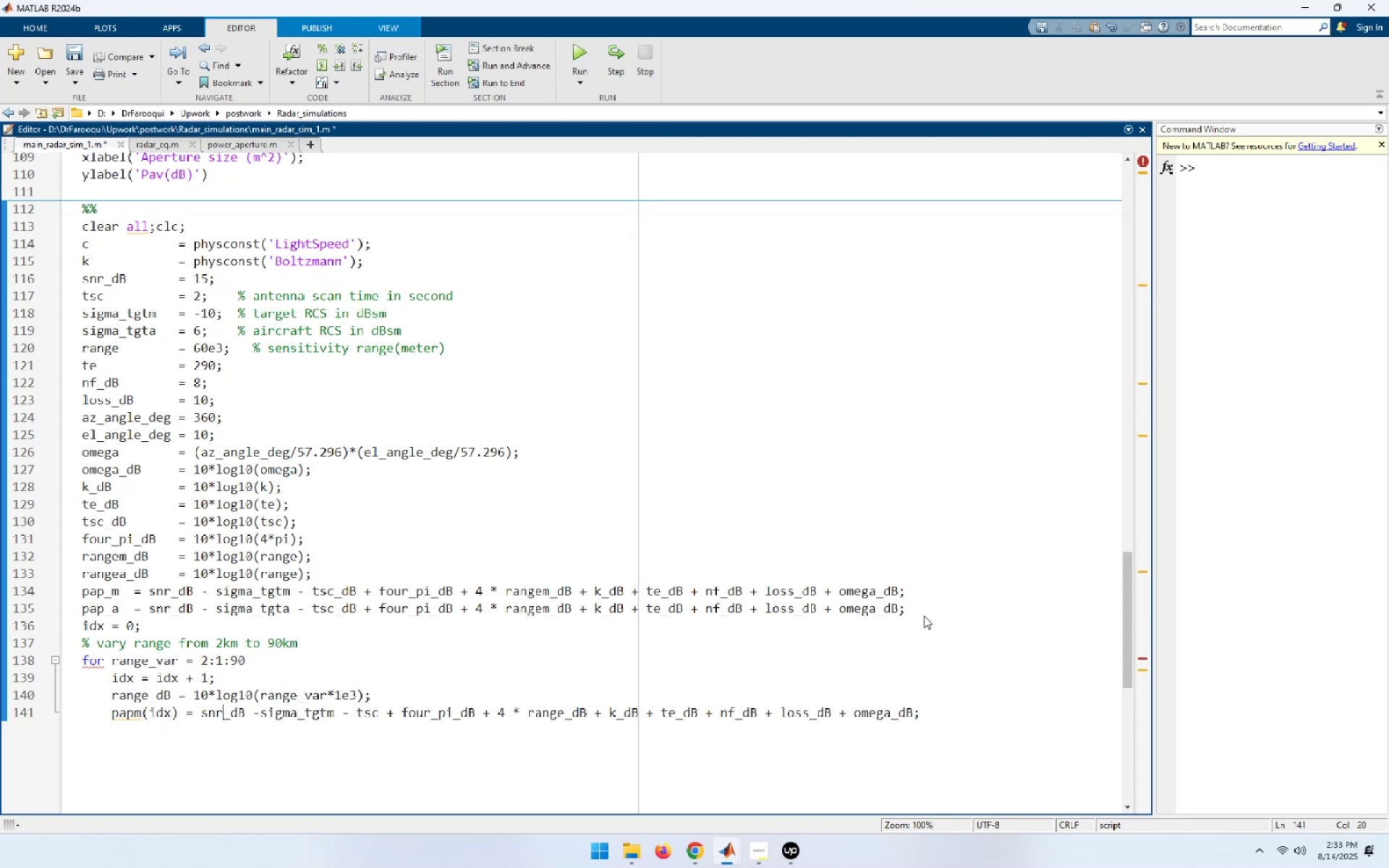 
key(ArrowRight)
 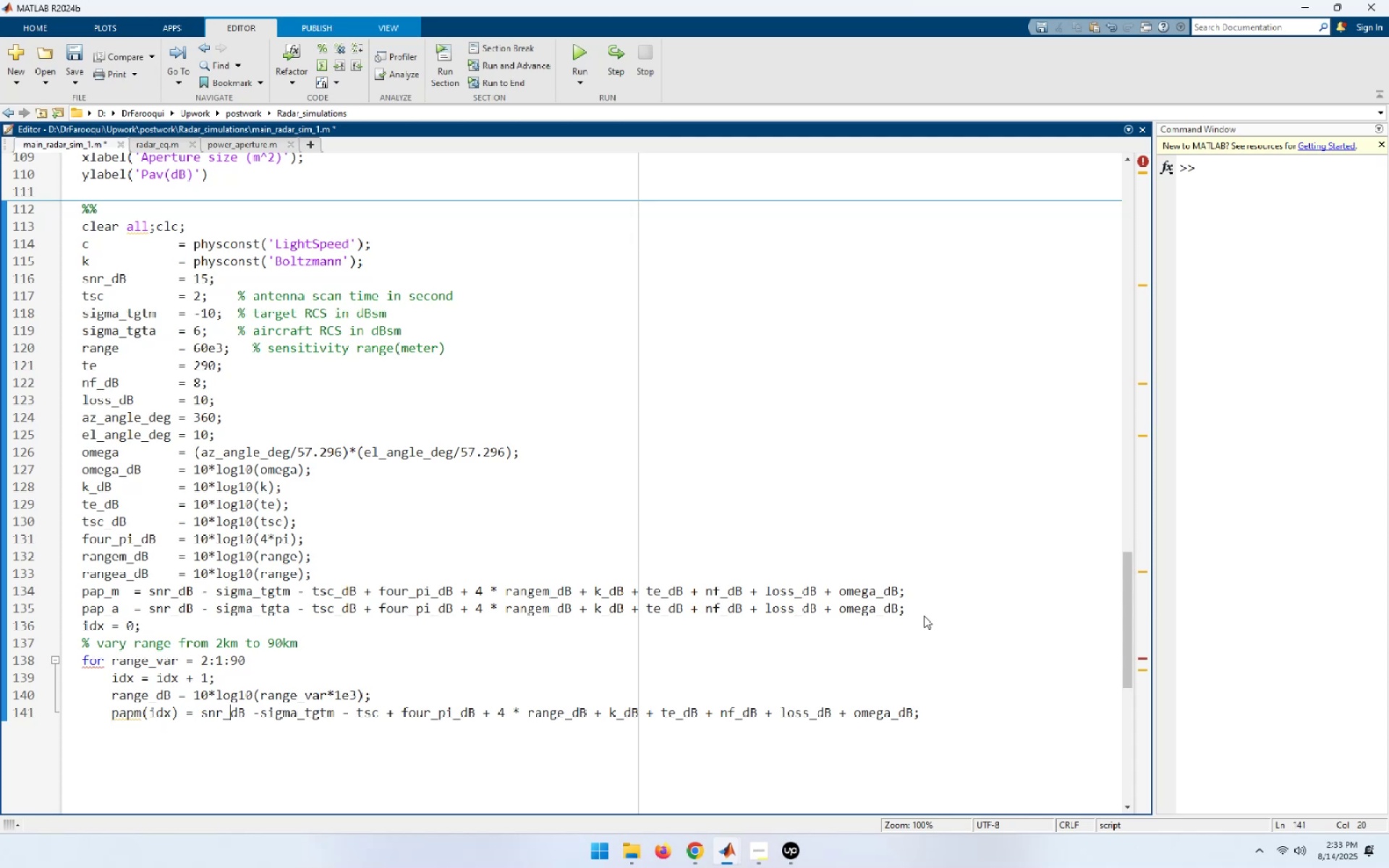 
key(ArrowRight)
 